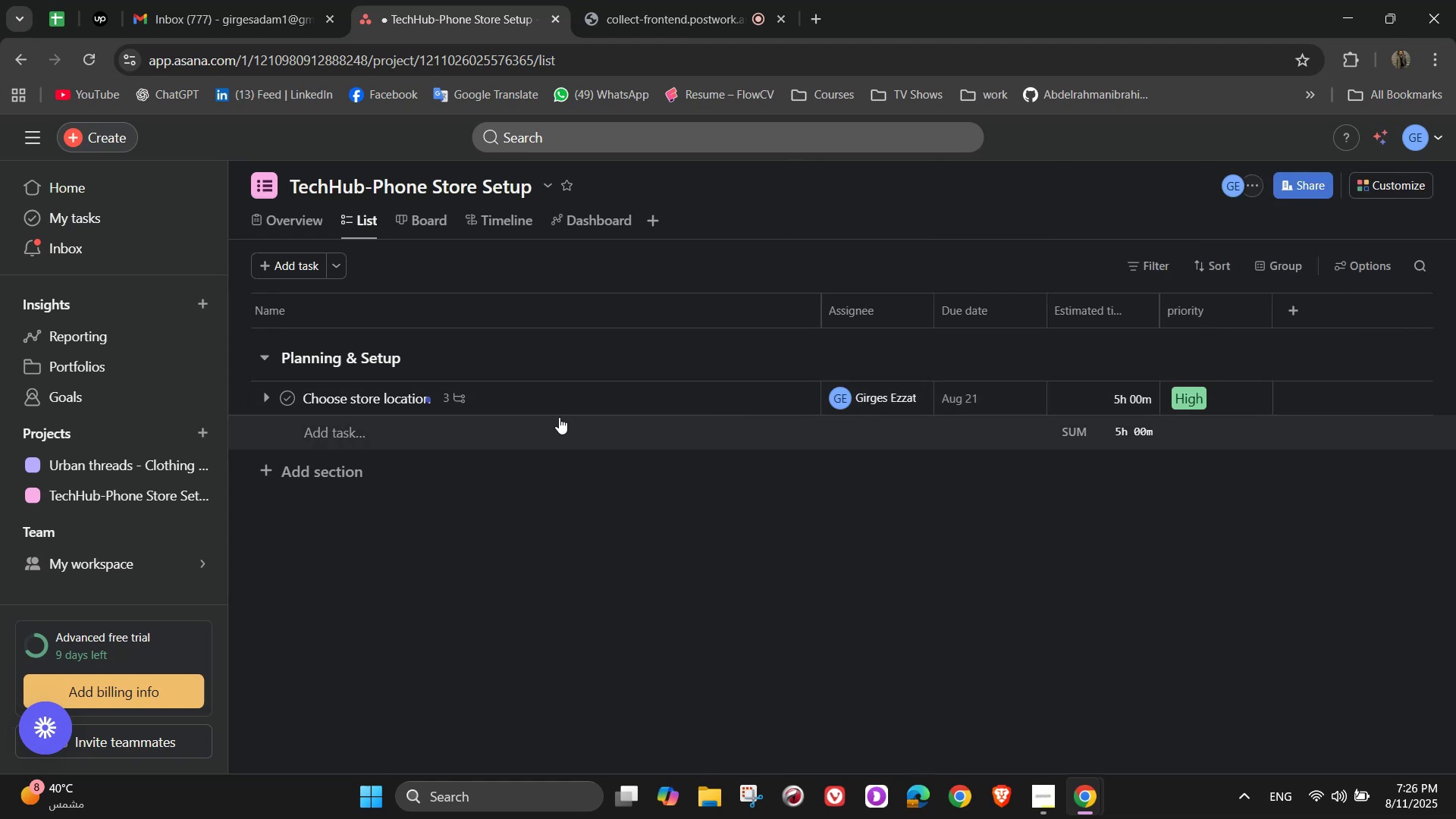 
left_click([667, 395])
 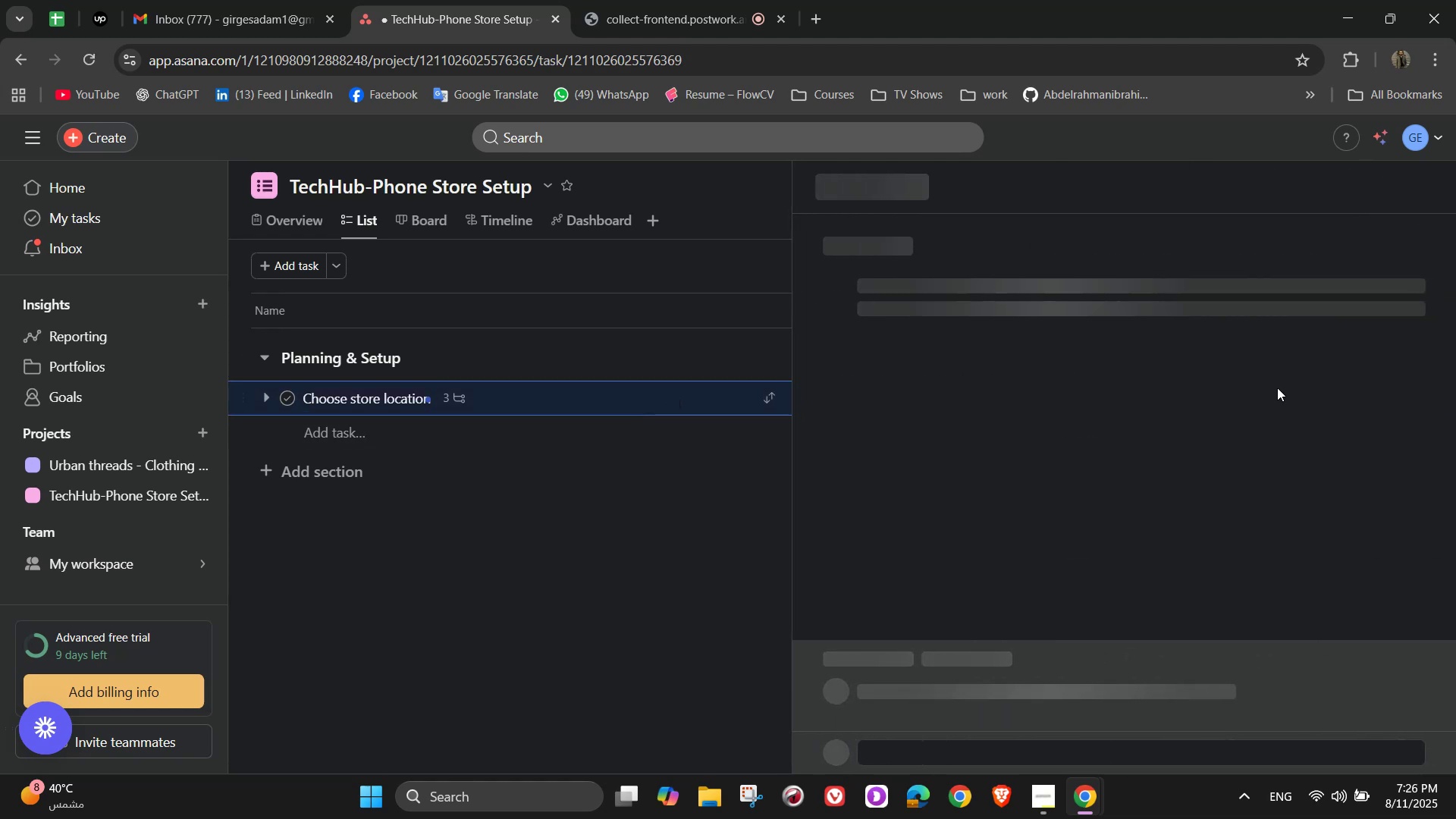 
scroll: coordinate [1304, 394], scroll_direction: down, amount: 6.0
 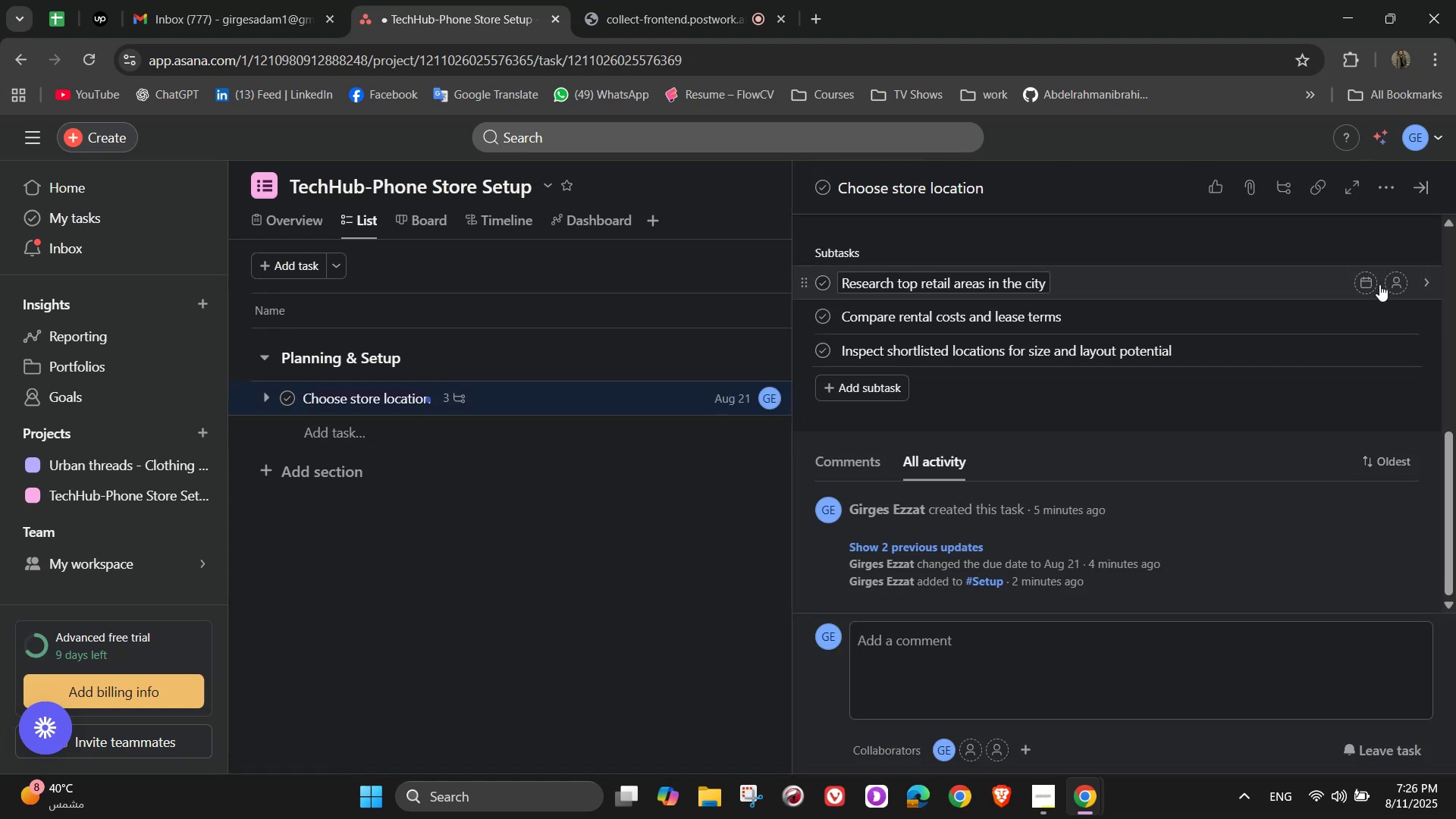 
left_click([1395, 279])
 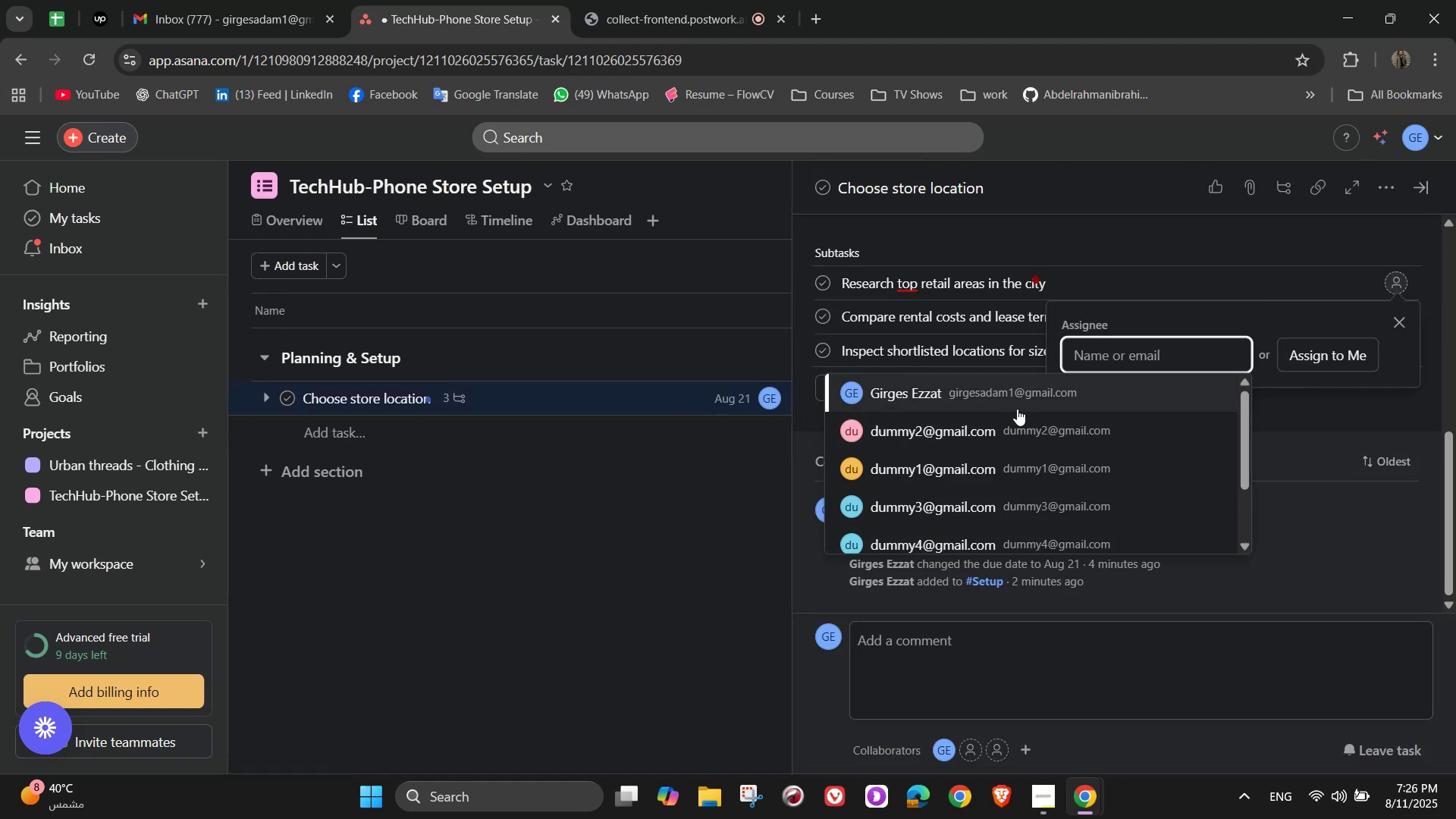 
left_click([1395, 315])
 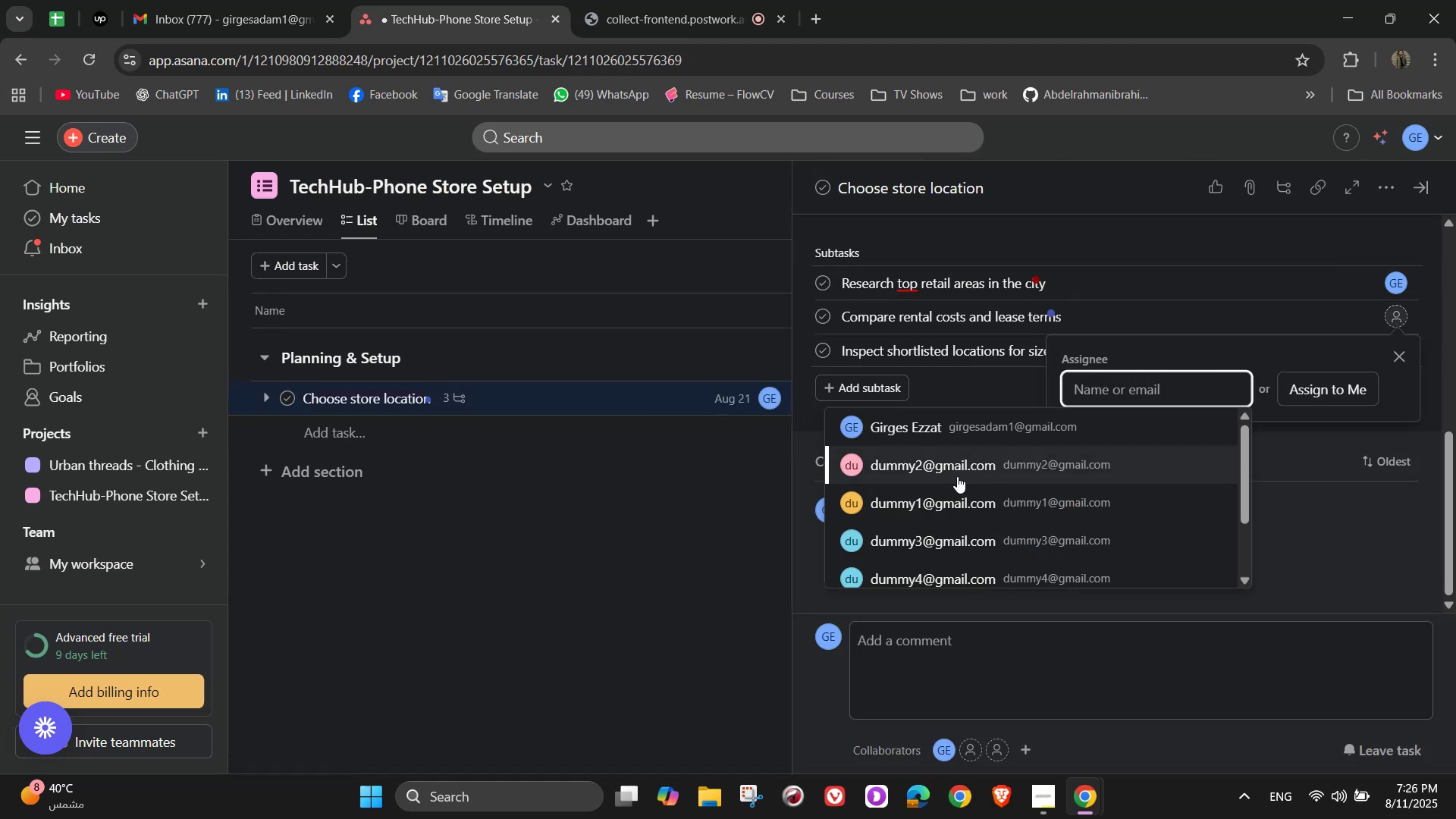 
left_click([957, 479])
 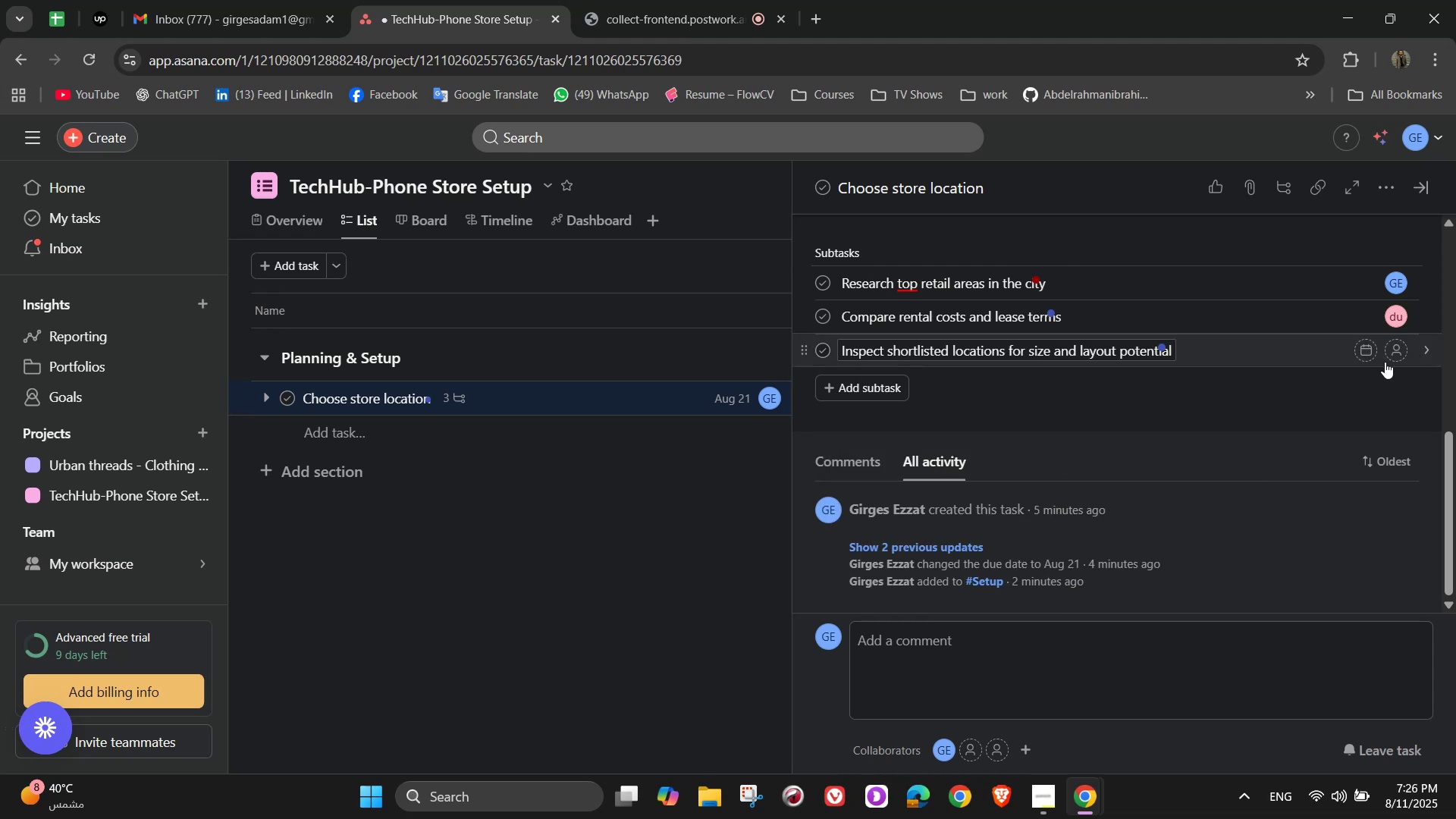 
left_click([1395, 350])
 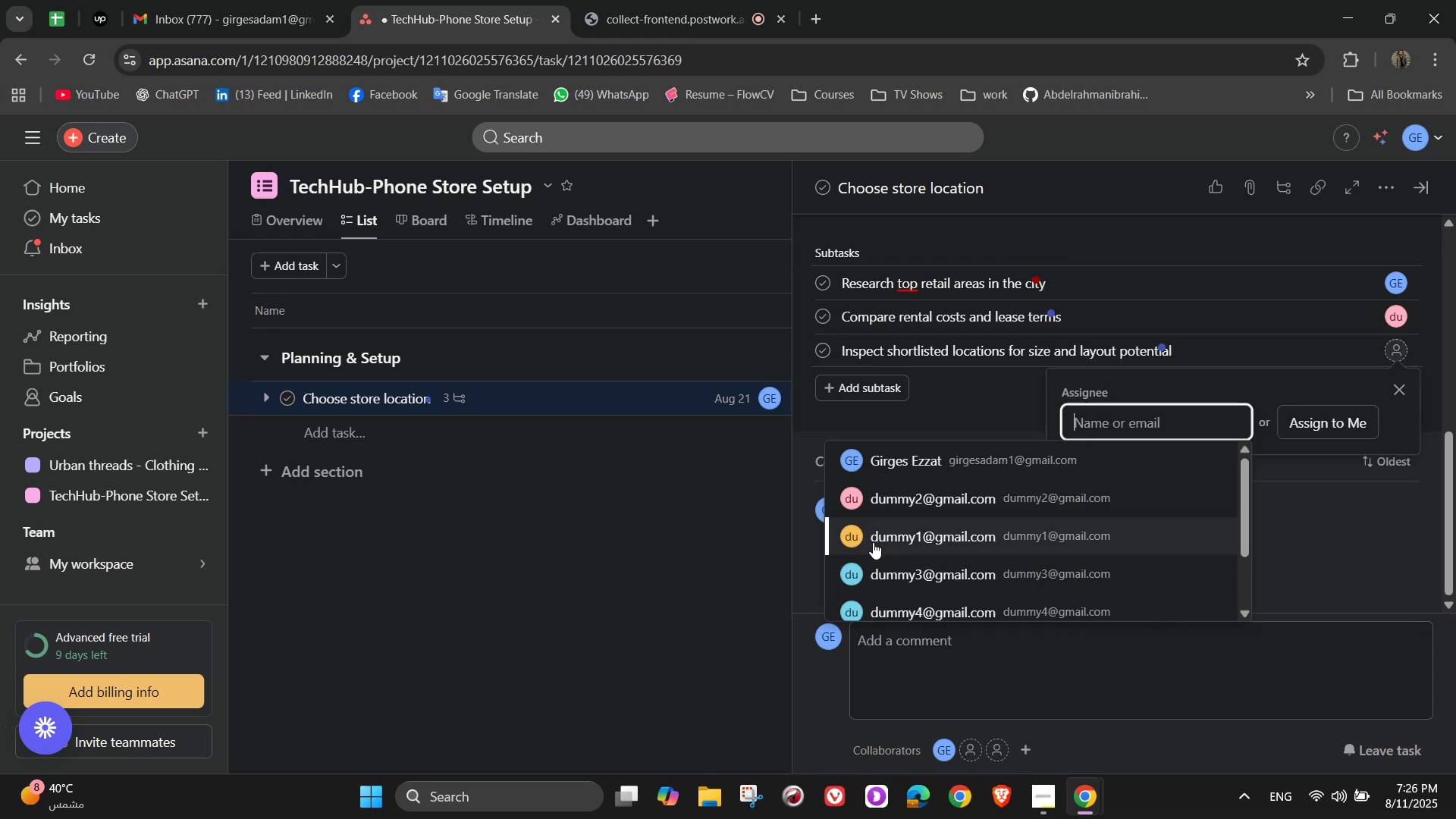 
left_click([875, 542])
 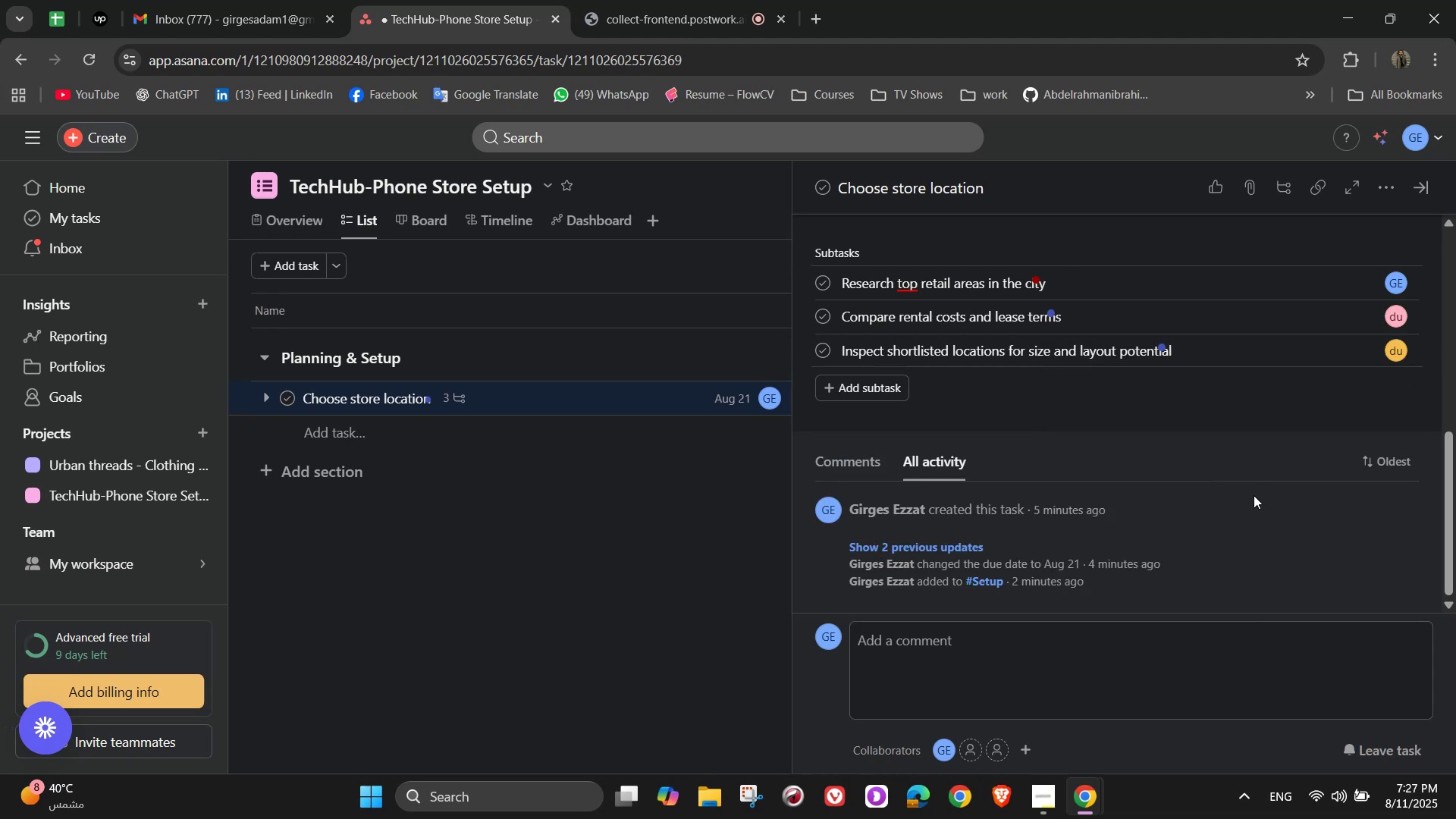 
scroll: coordinate [1278, 407], scroll_direction: down, amount: 3.0
 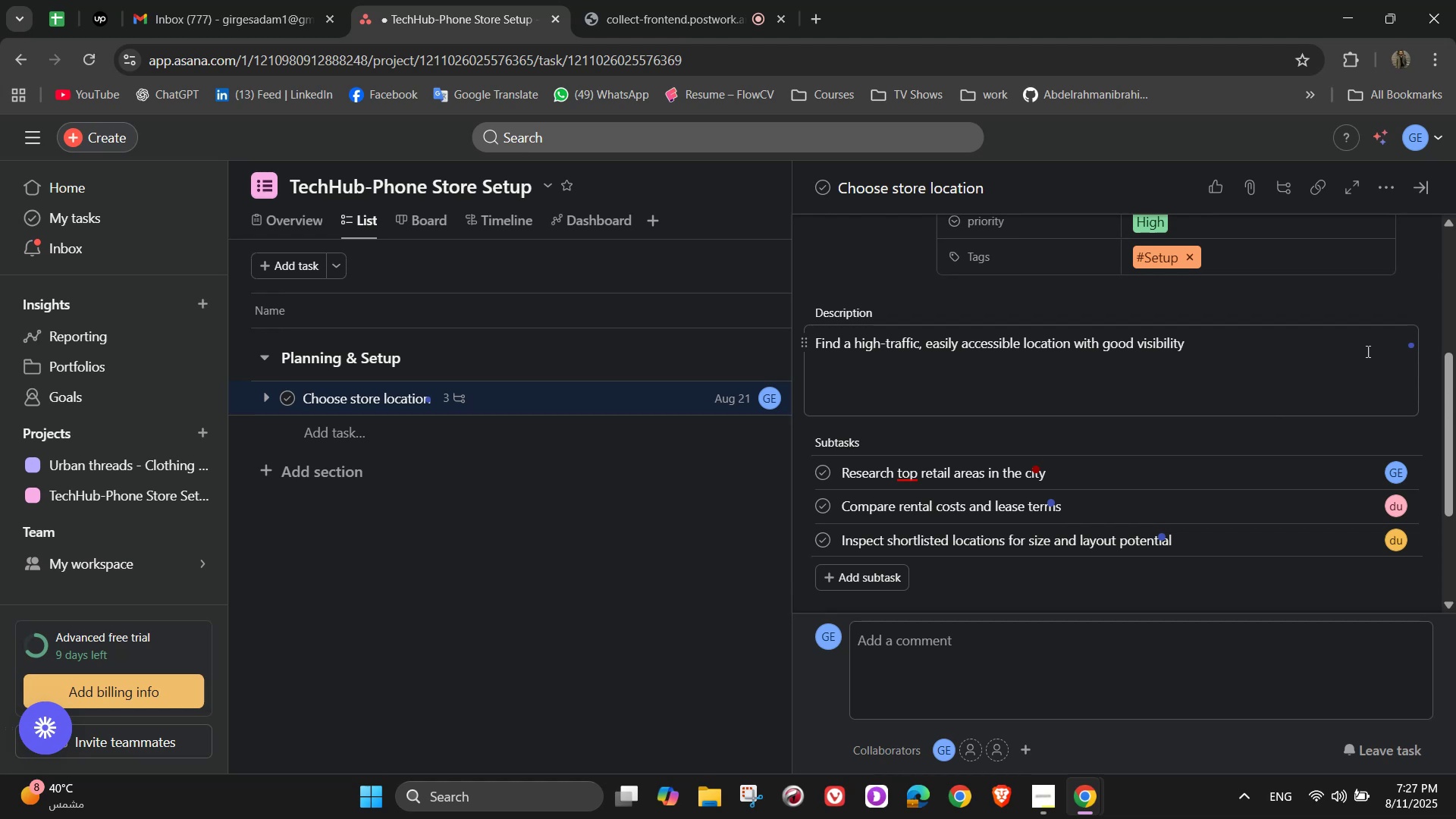 
wait(10.95)
 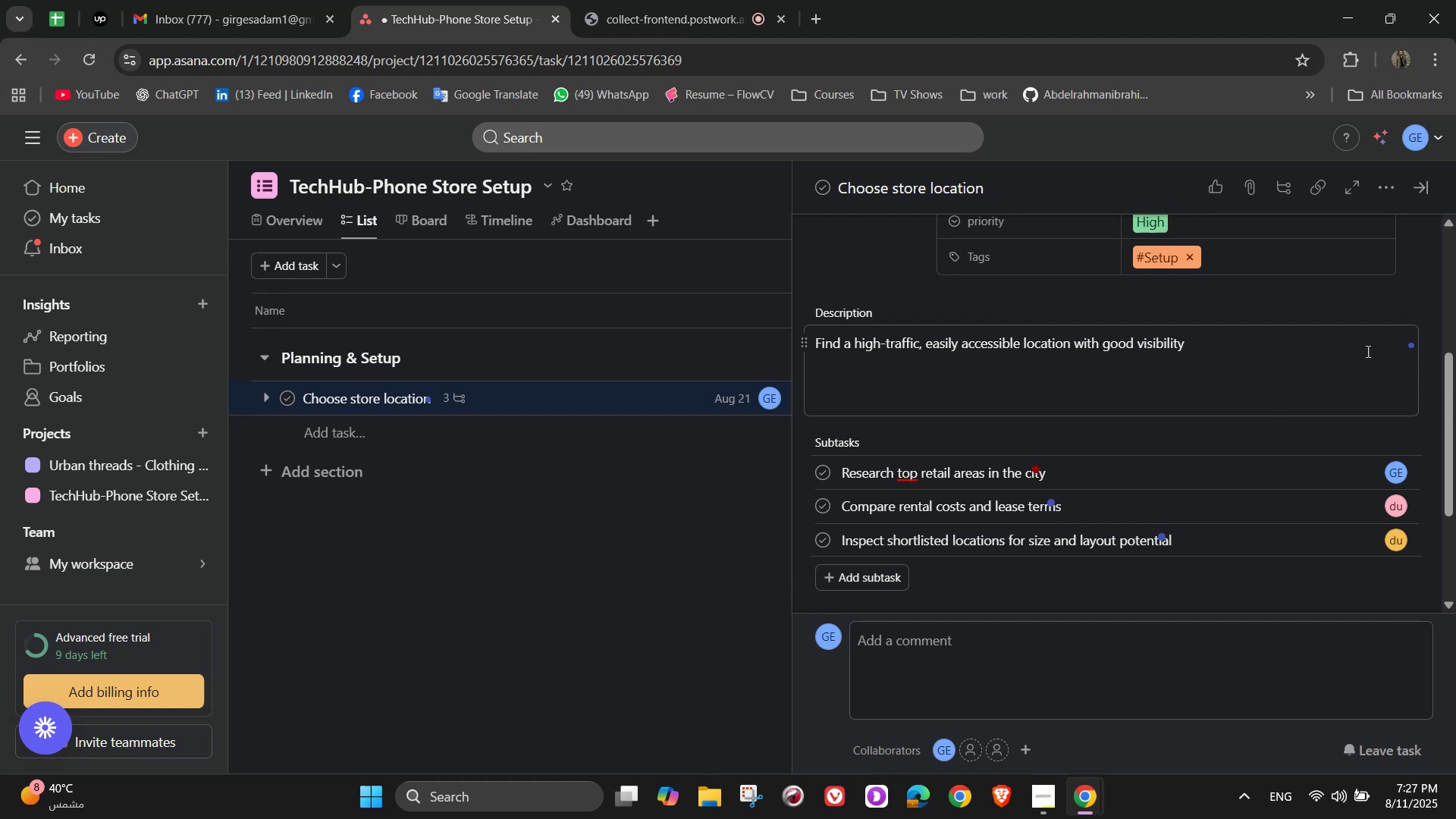 
scroll: coordinate [1257, 388], scroll_direction: up, amount: 5.0
 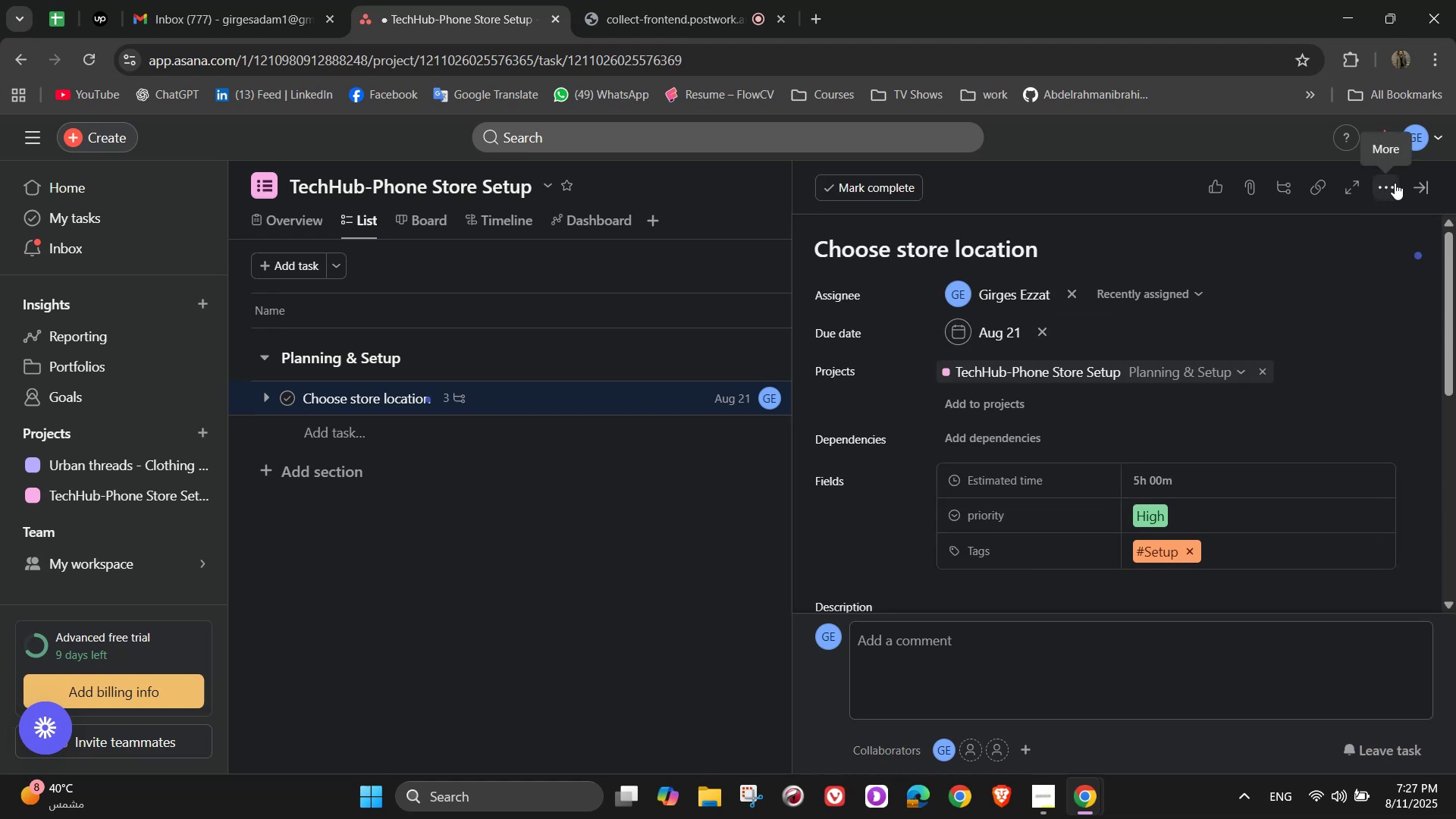 
left_click([1415, 186])
 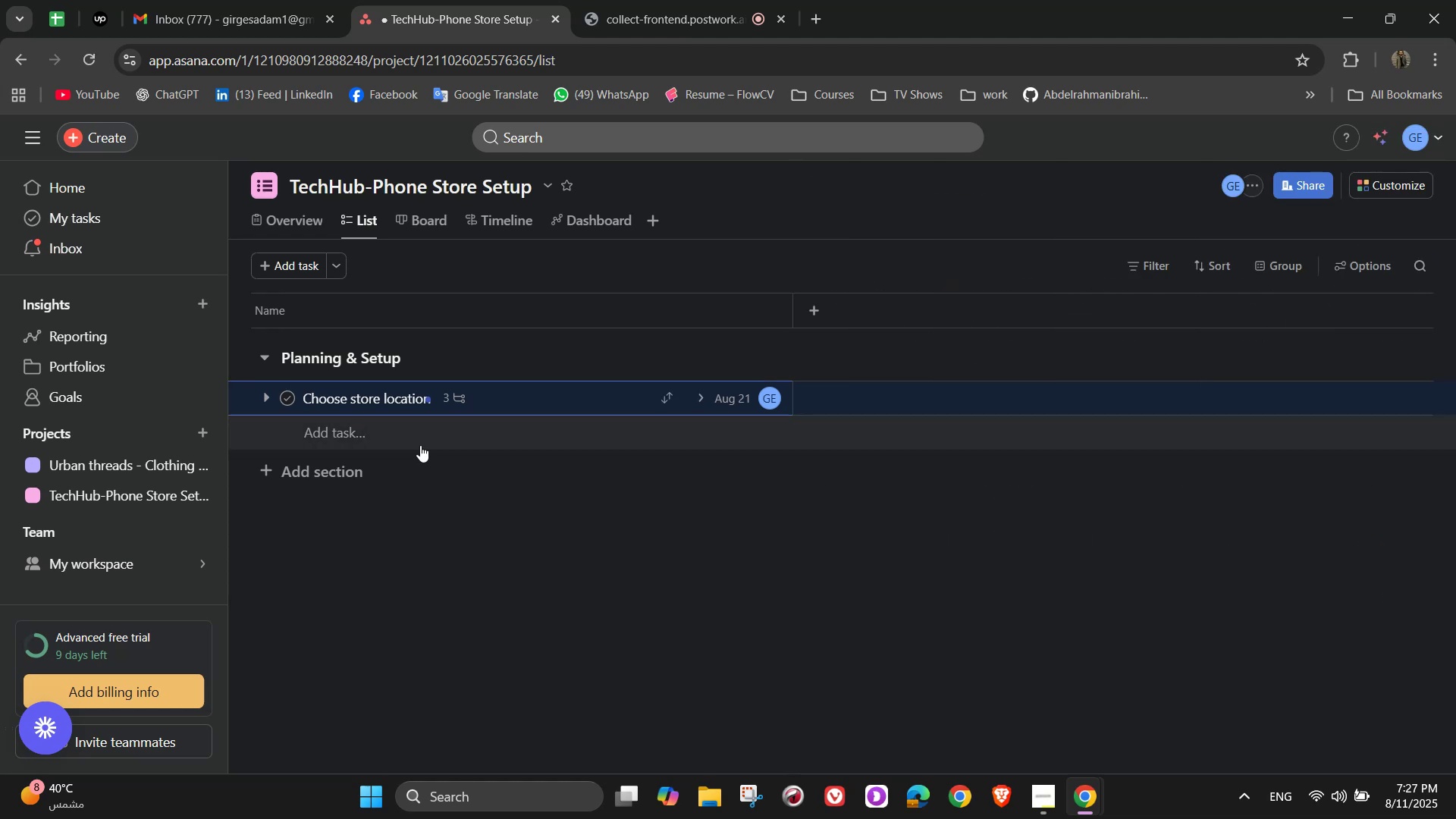 
left_click([410, 437])
 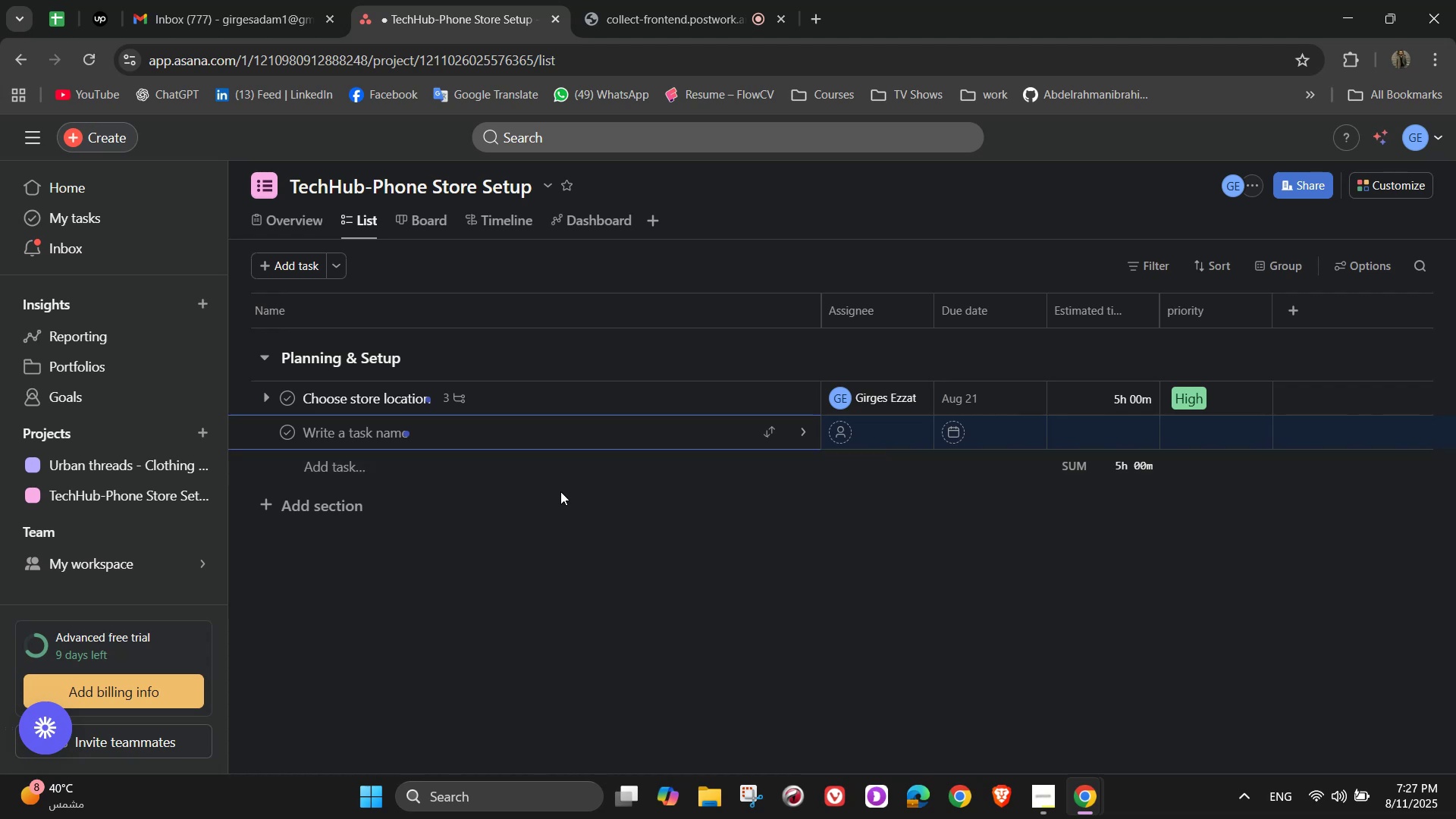 
type(Get business licene)
key(Backspace)
type(ses)
 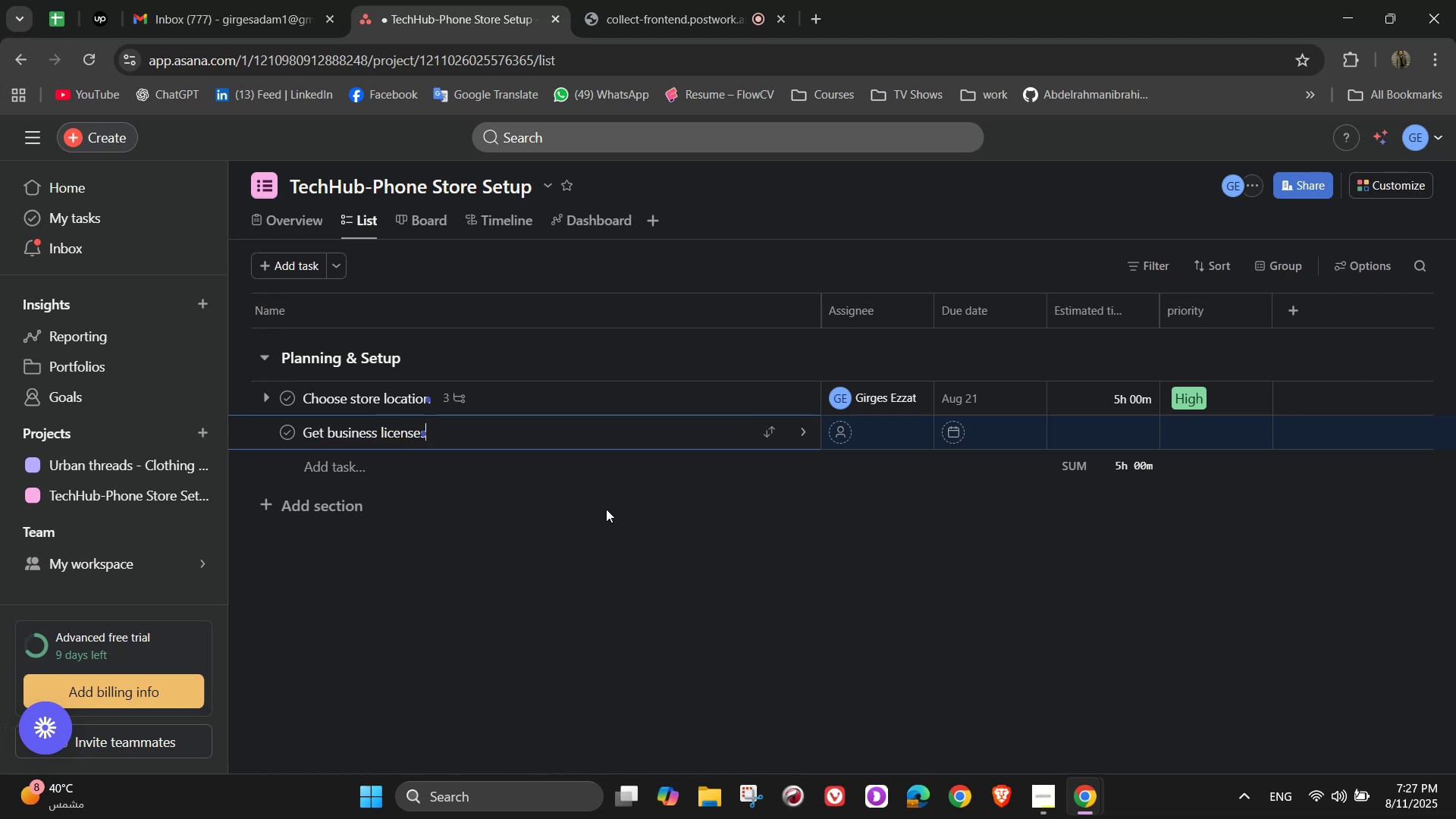 
left_click([806, 441])
 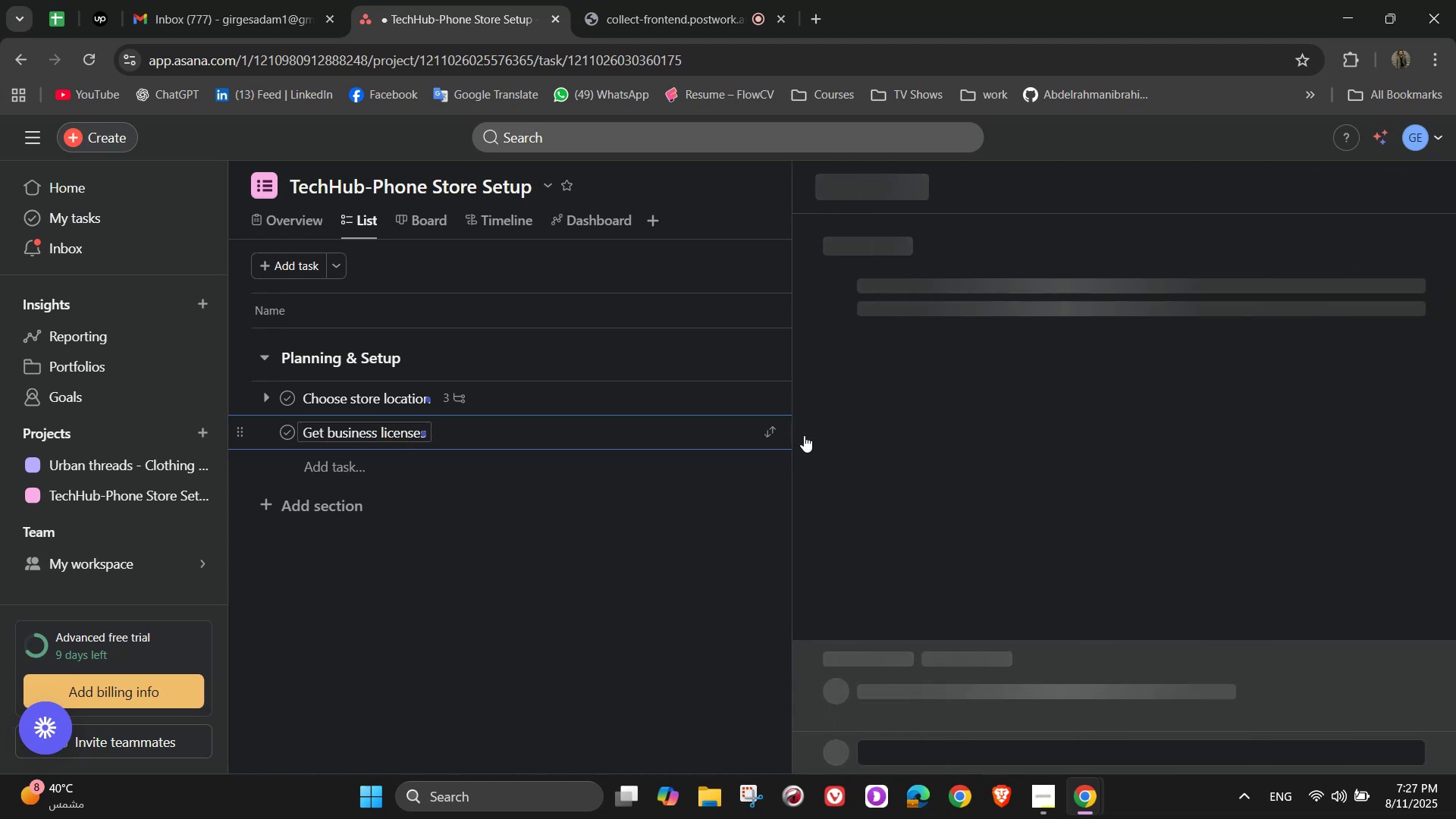 
mouse_move([798, 398])
 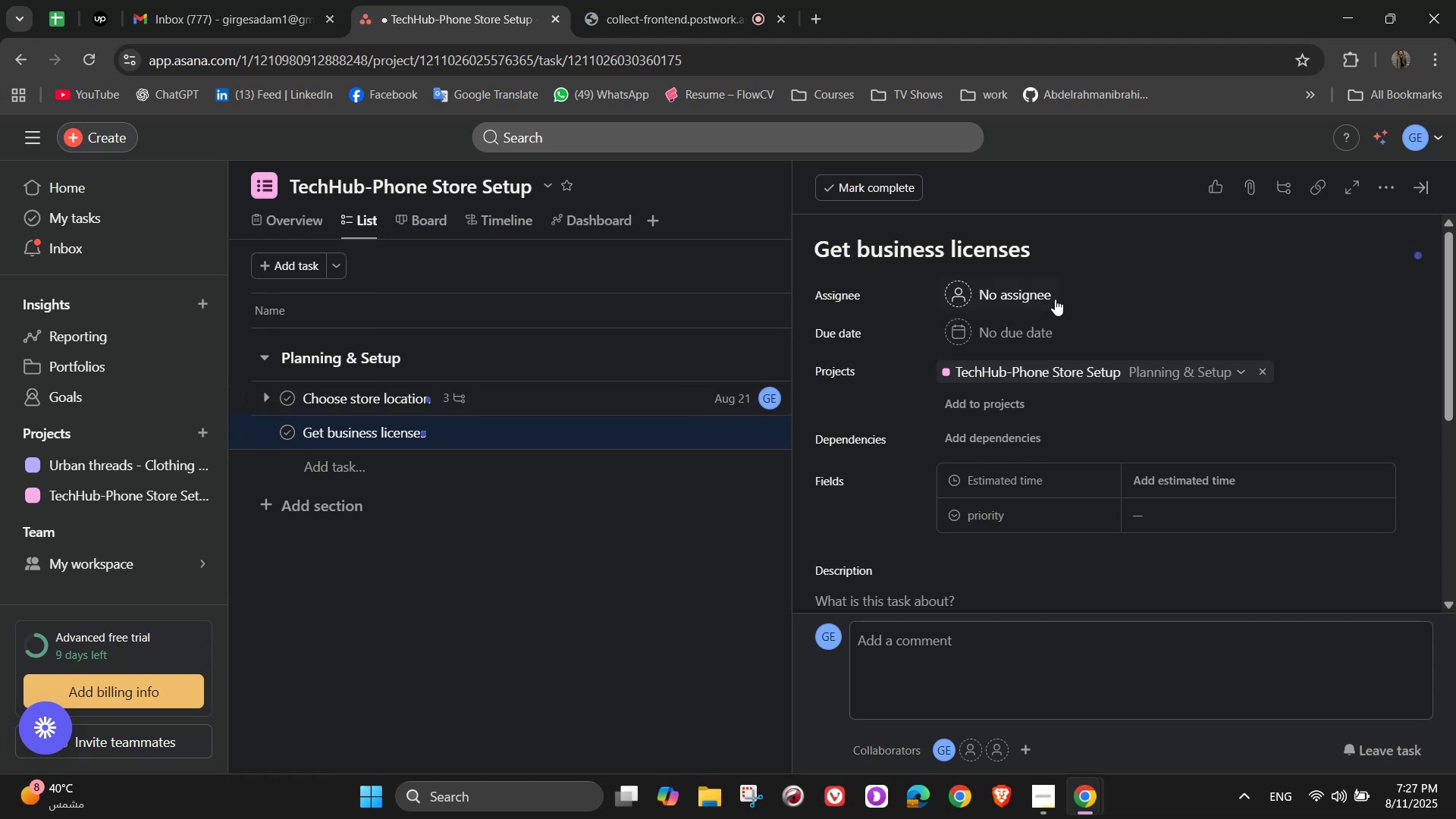 
left_click([1038, 297])
 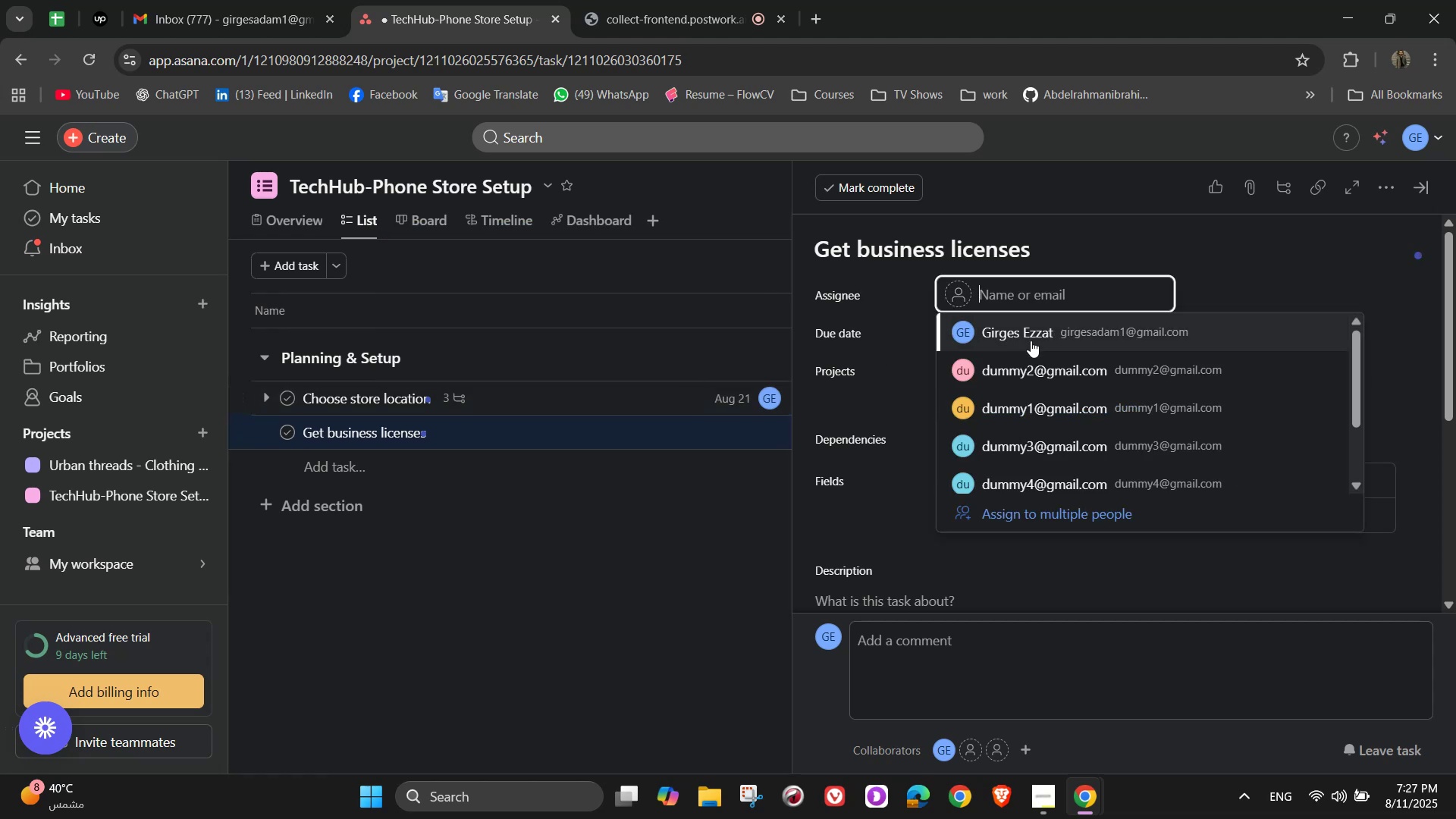 
left_click([1035, 358])
 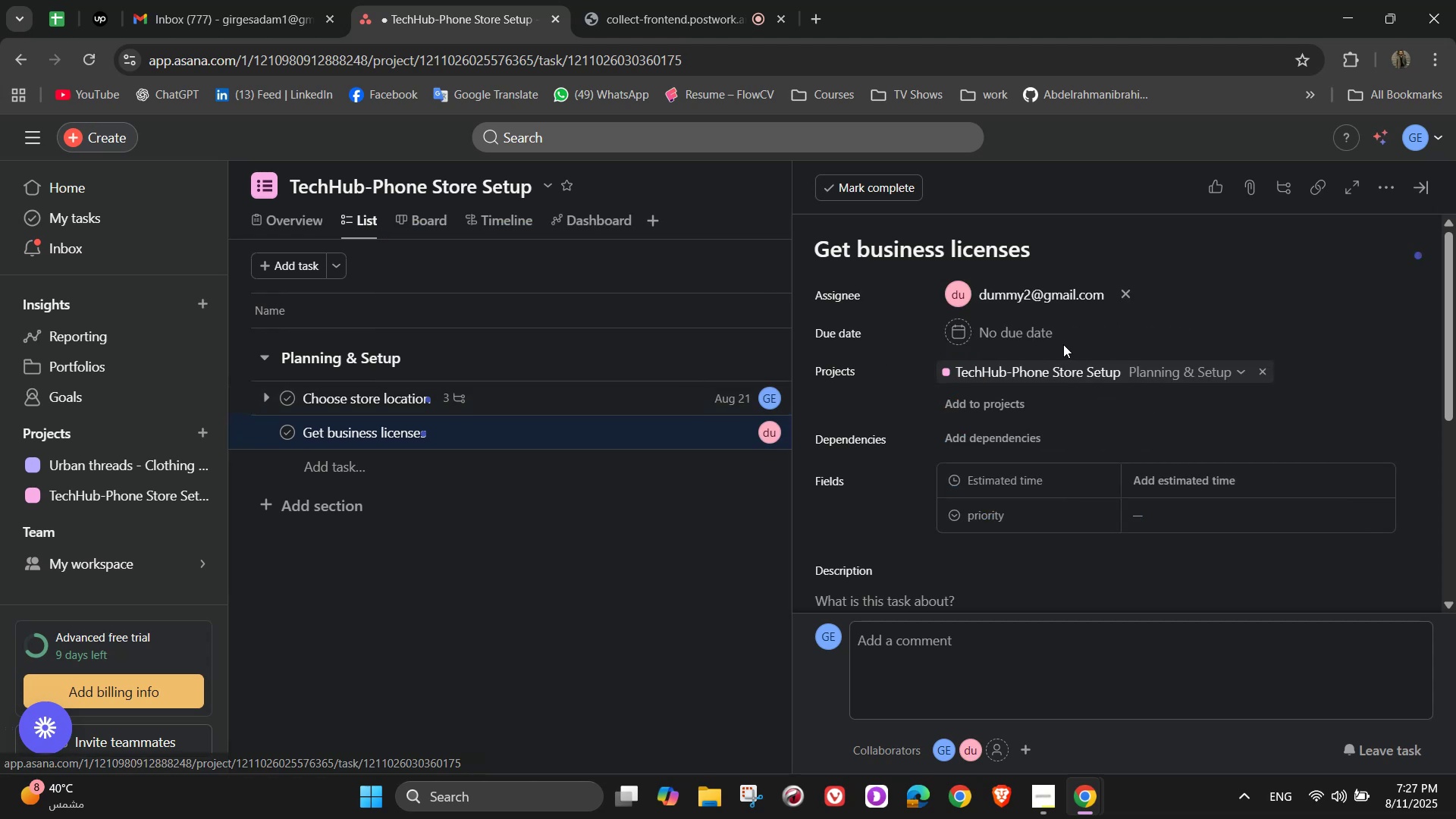 
double_click([1051, 337])
 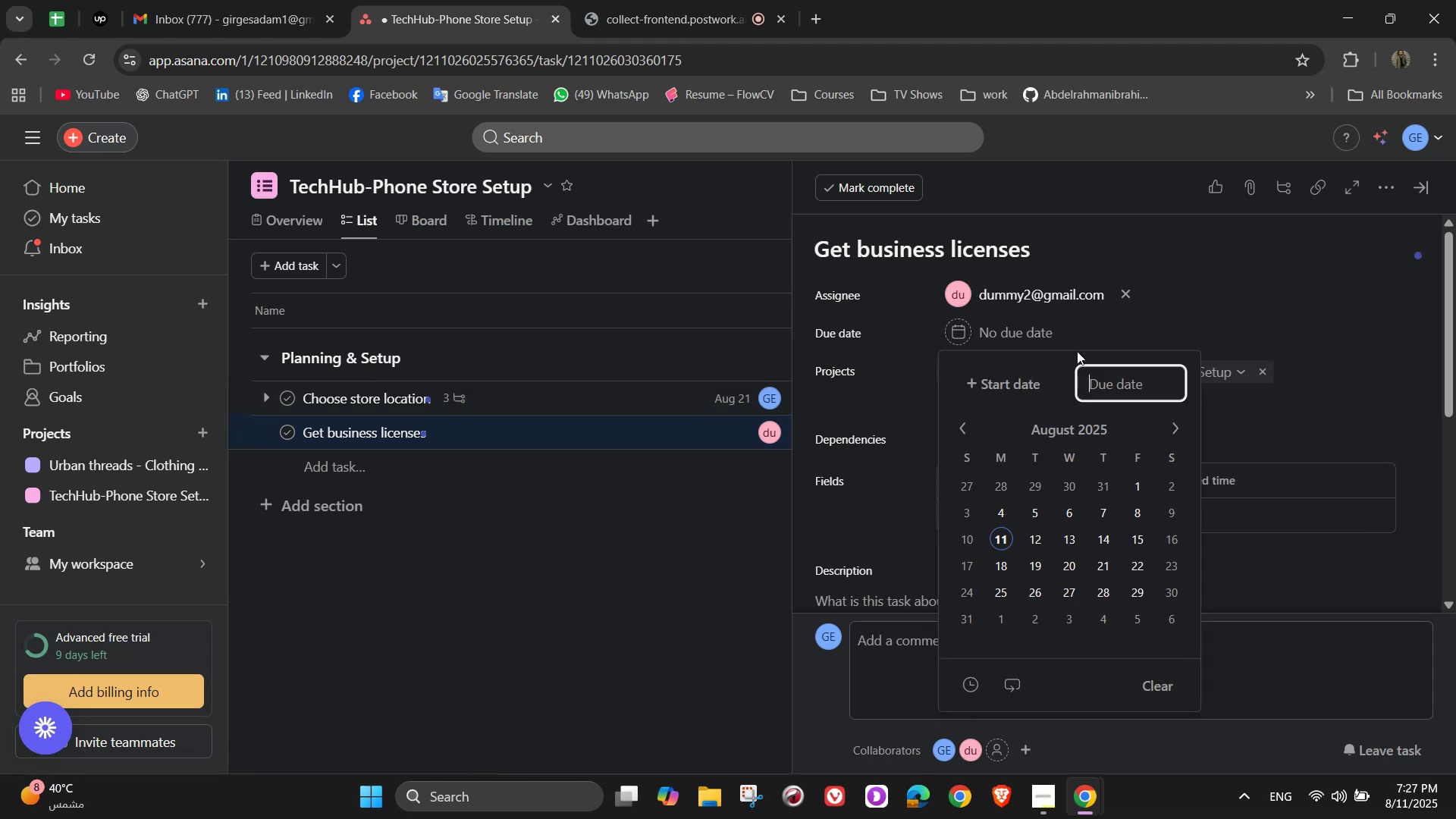 
mouse_move([1161, 449])
 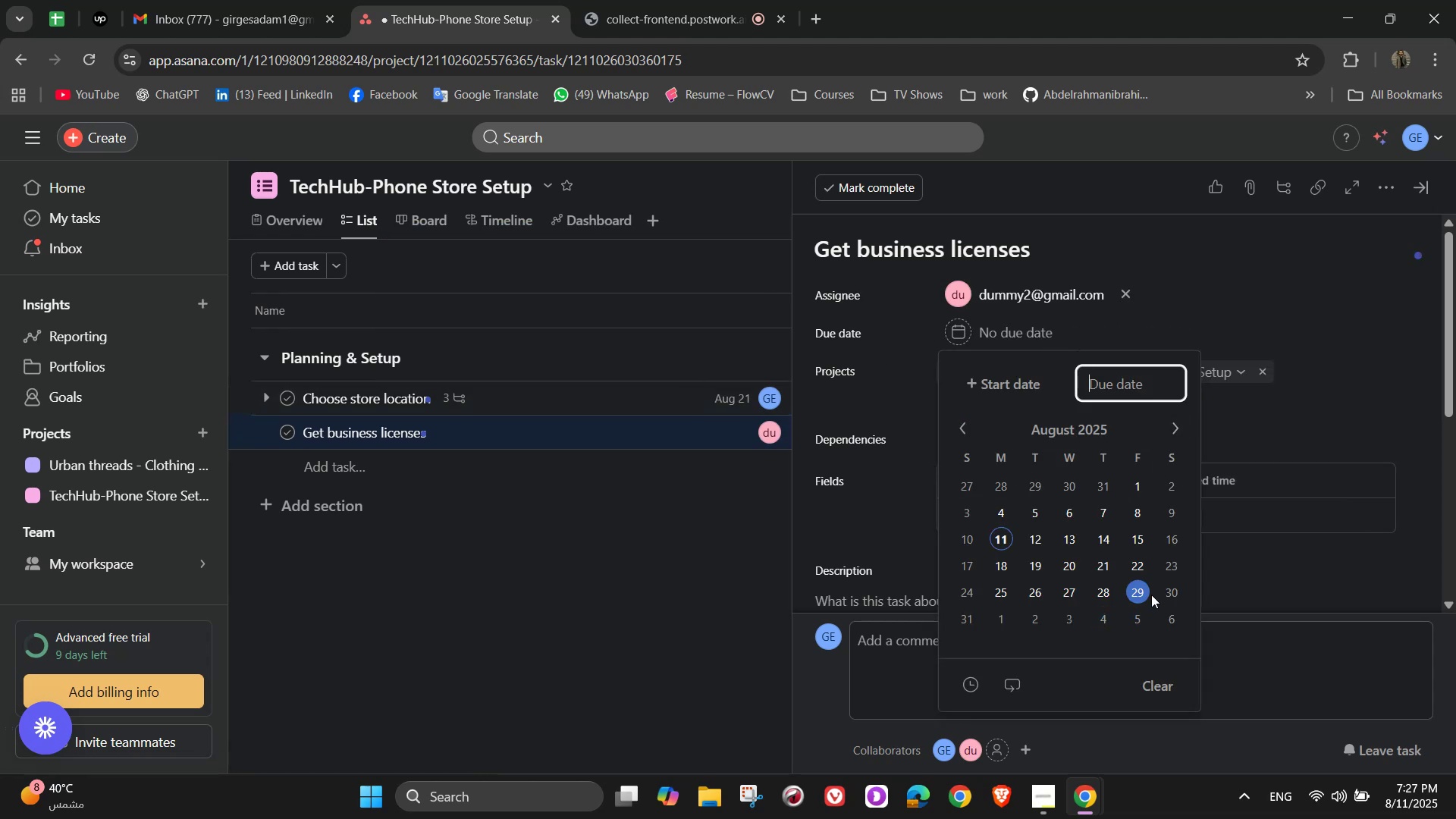 
left_click([1151, 595])
 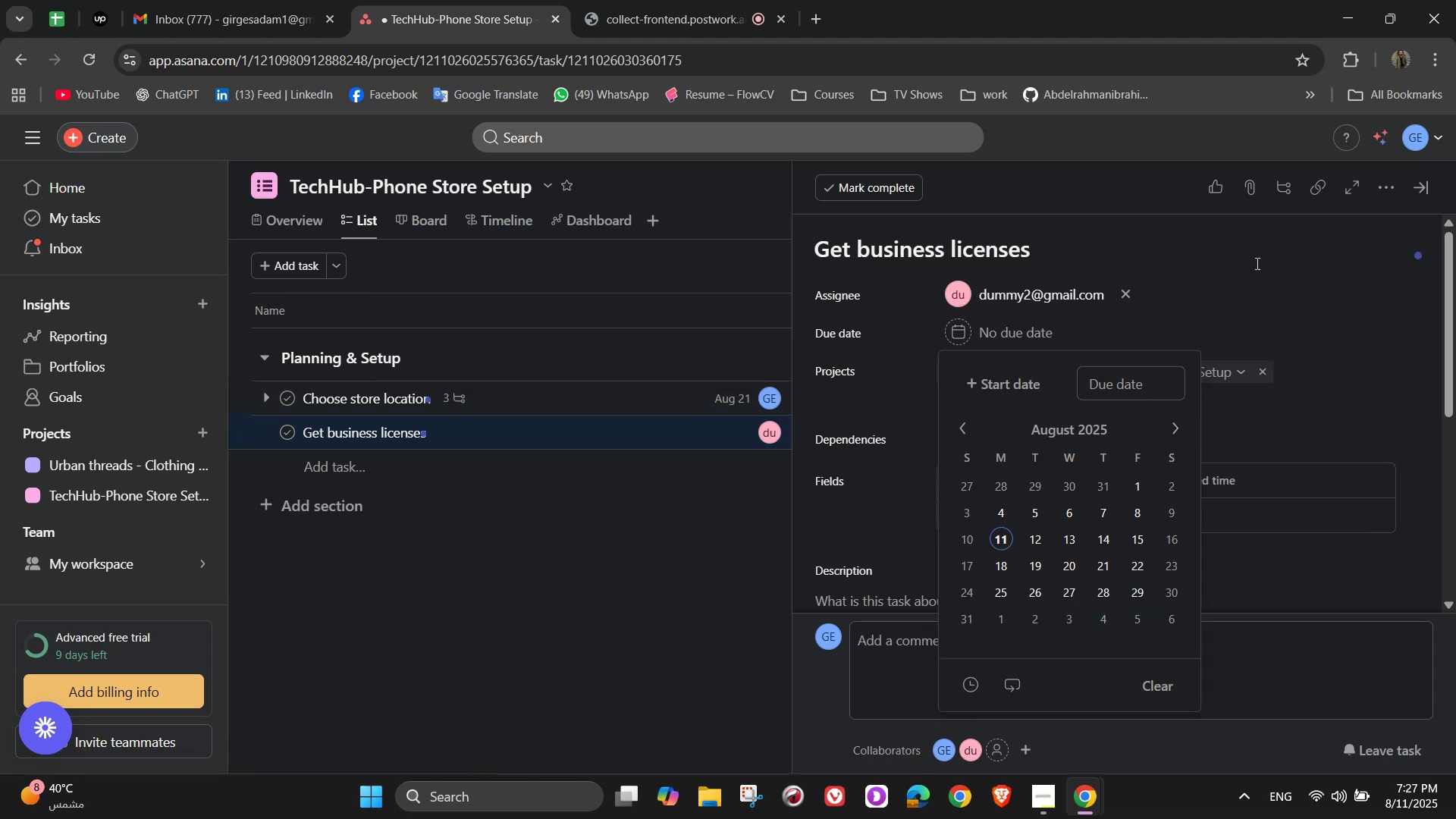 
left_click([1260, 254])
 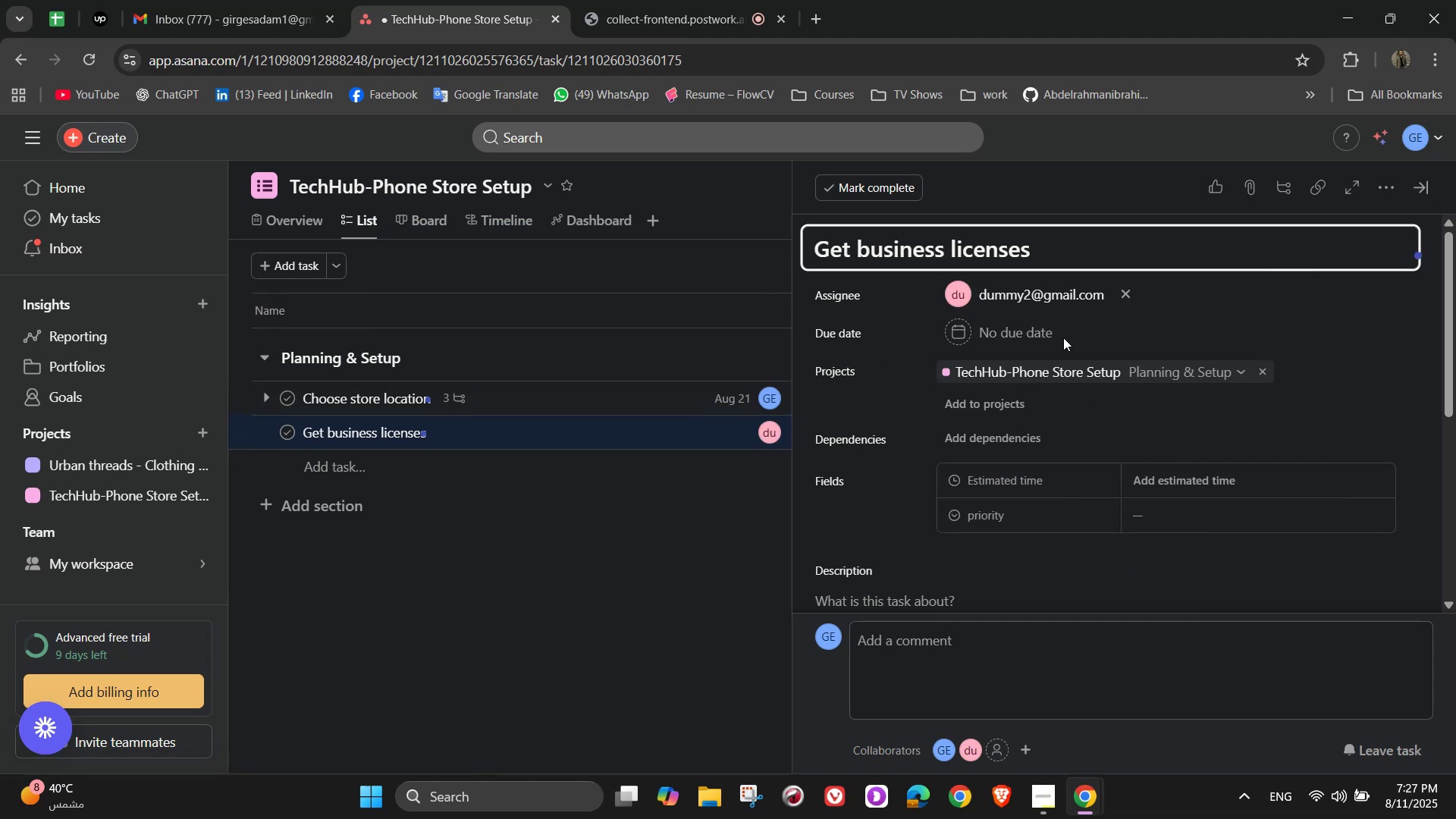 
left_click([1010, 331])
 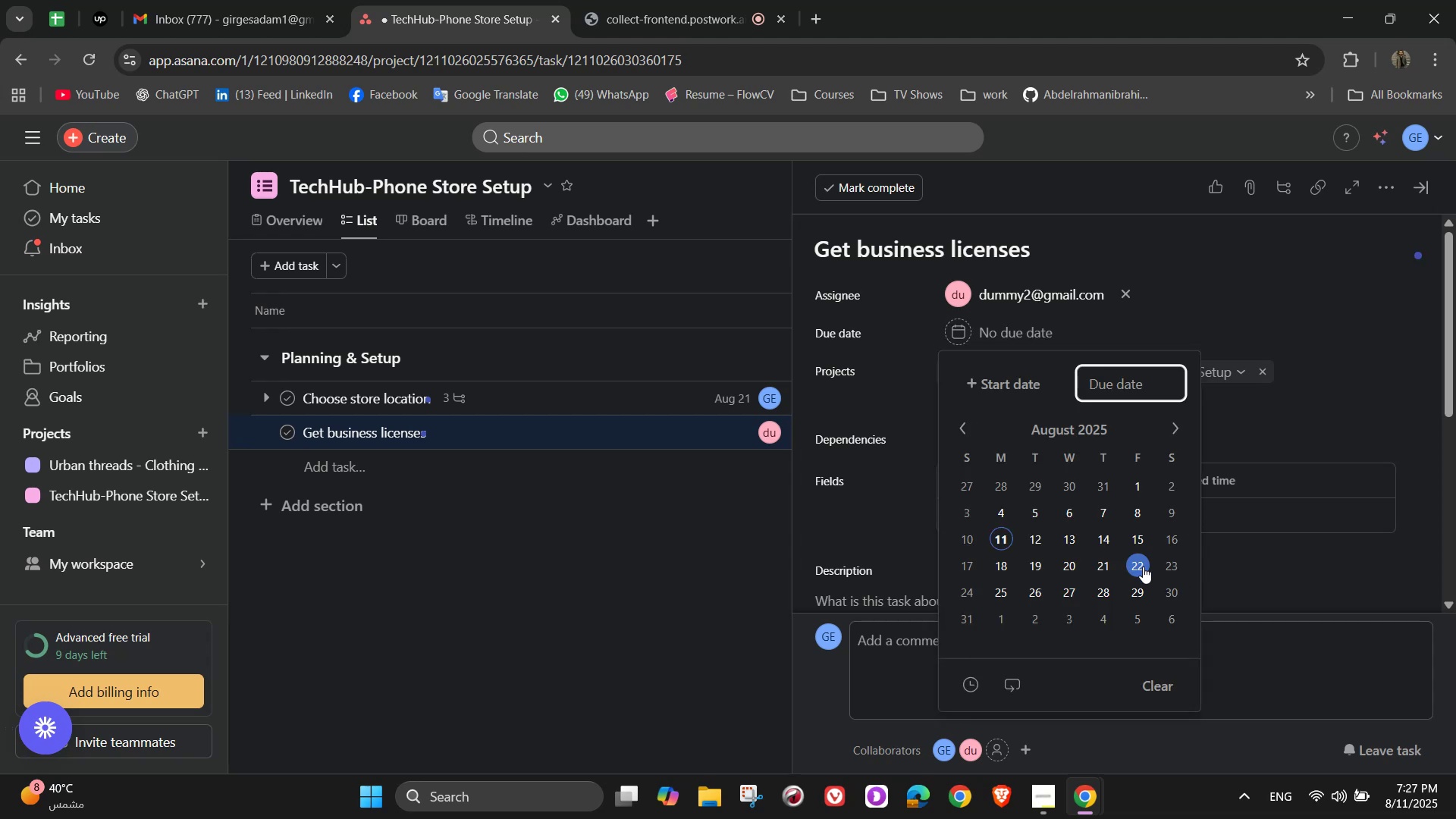 
left_click([1156, 588])
 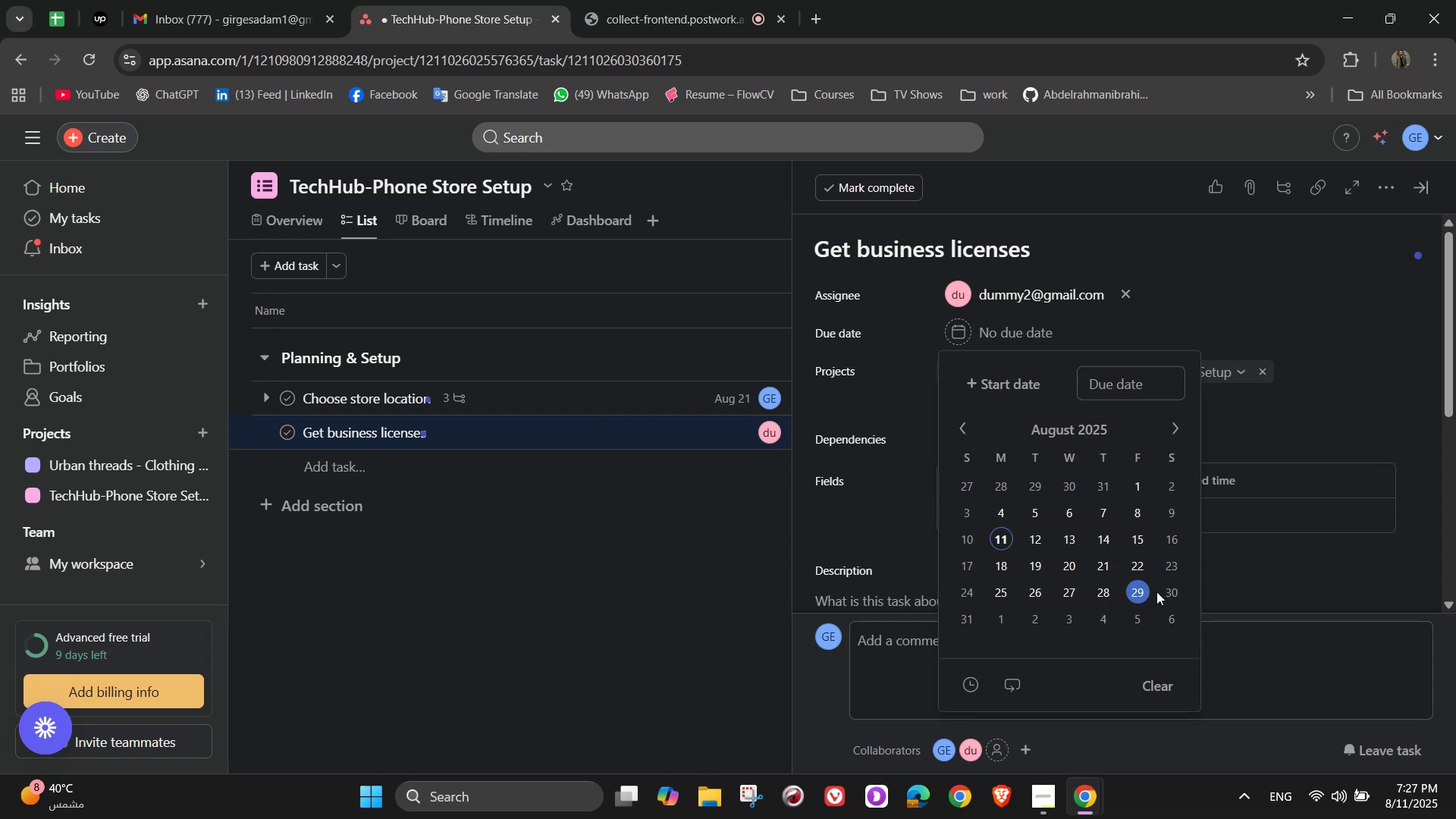 
double_click([1171, 592])
 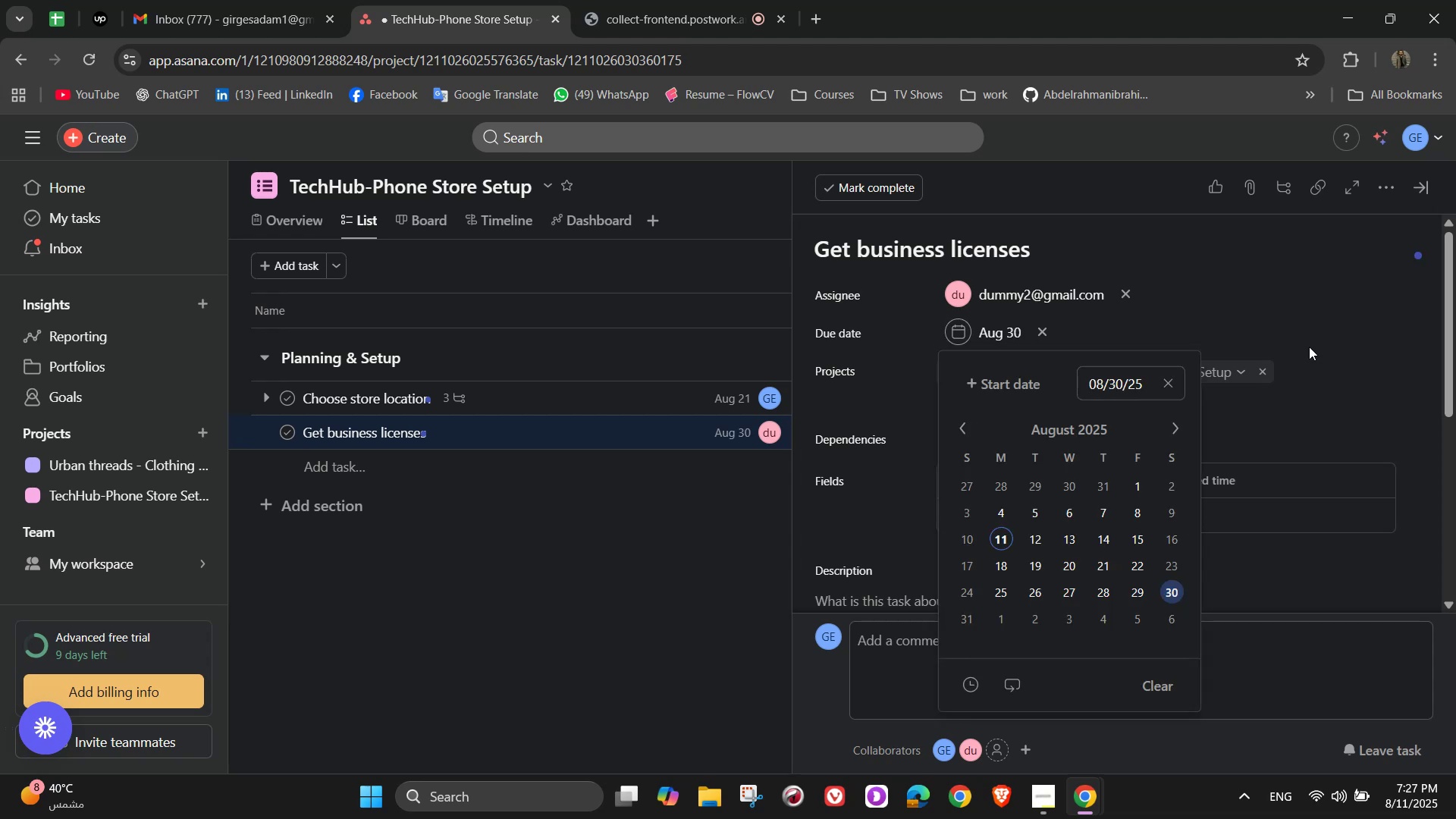 
triple_click([1314, 338])
 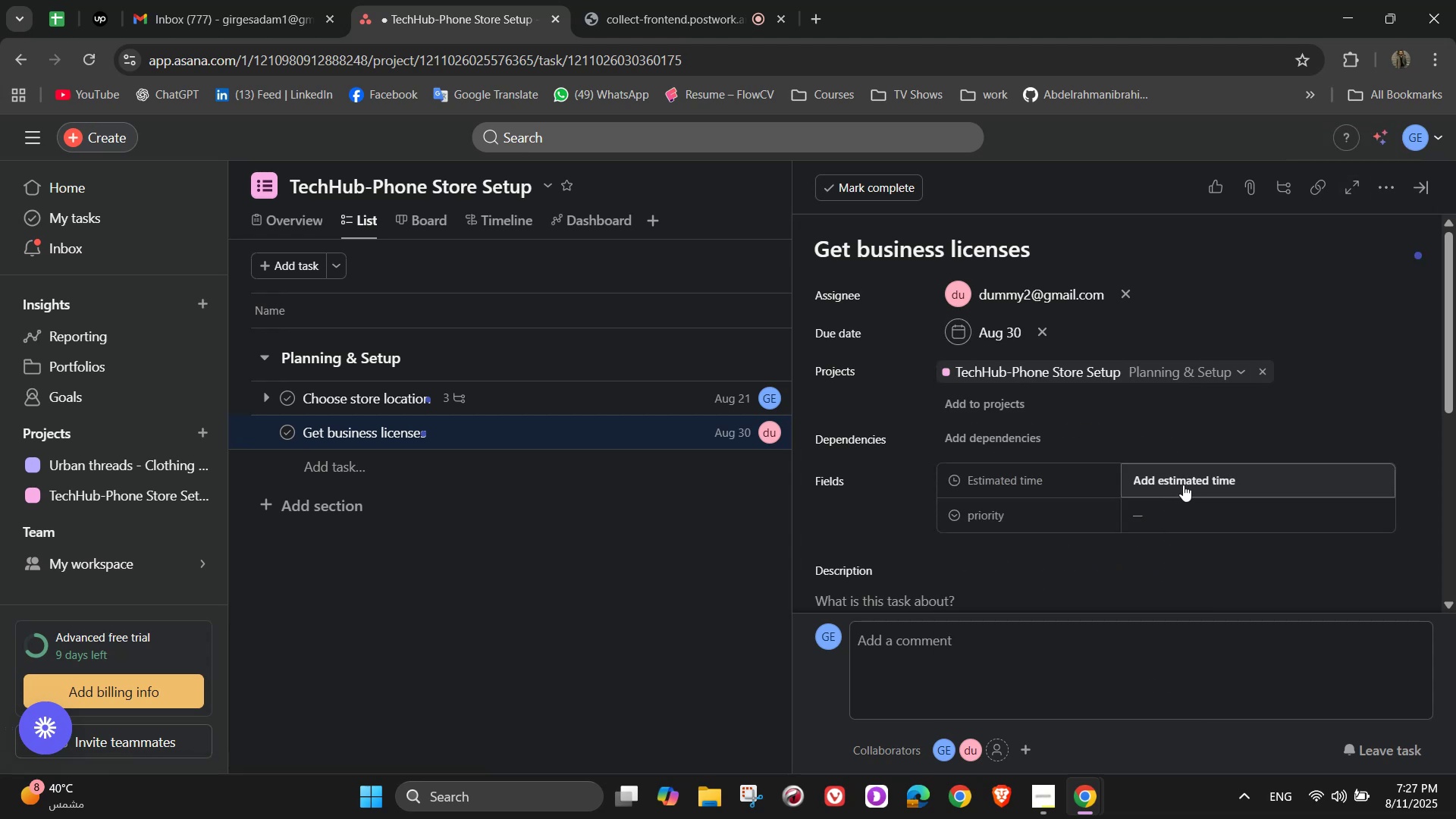 
left_click([1367, 194])
 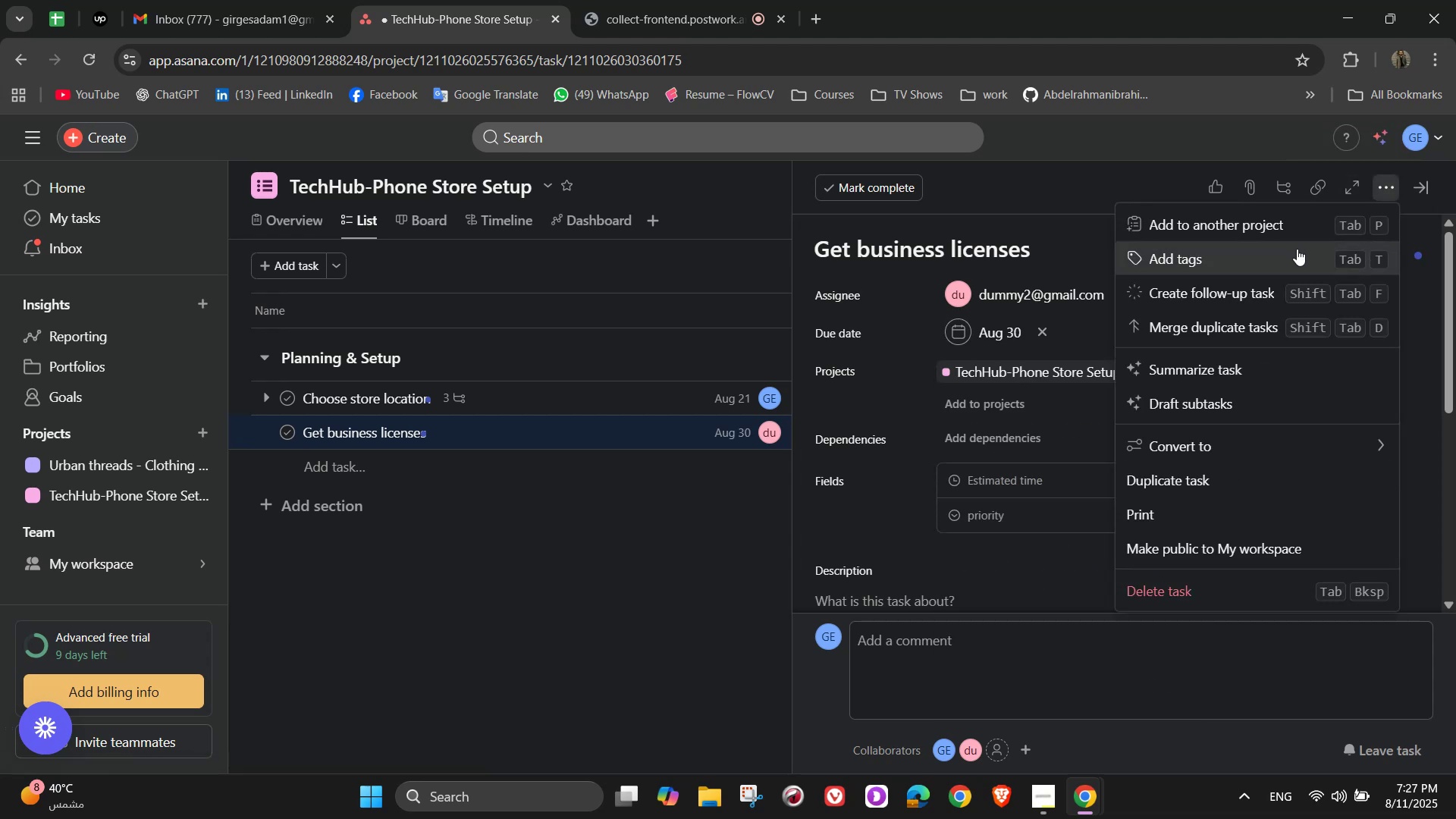 
left_click([1280, 259])
 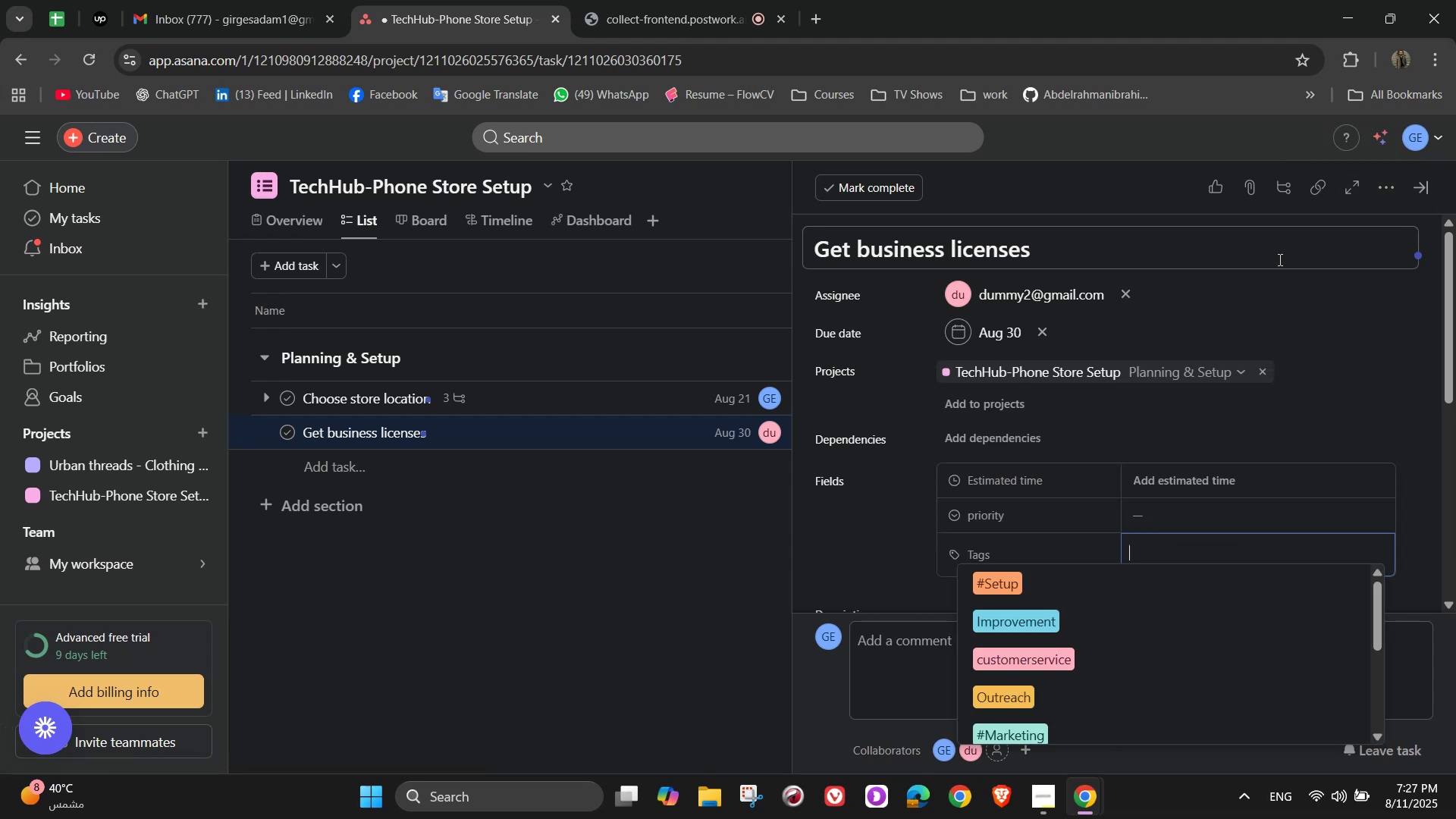 
type(Co)
 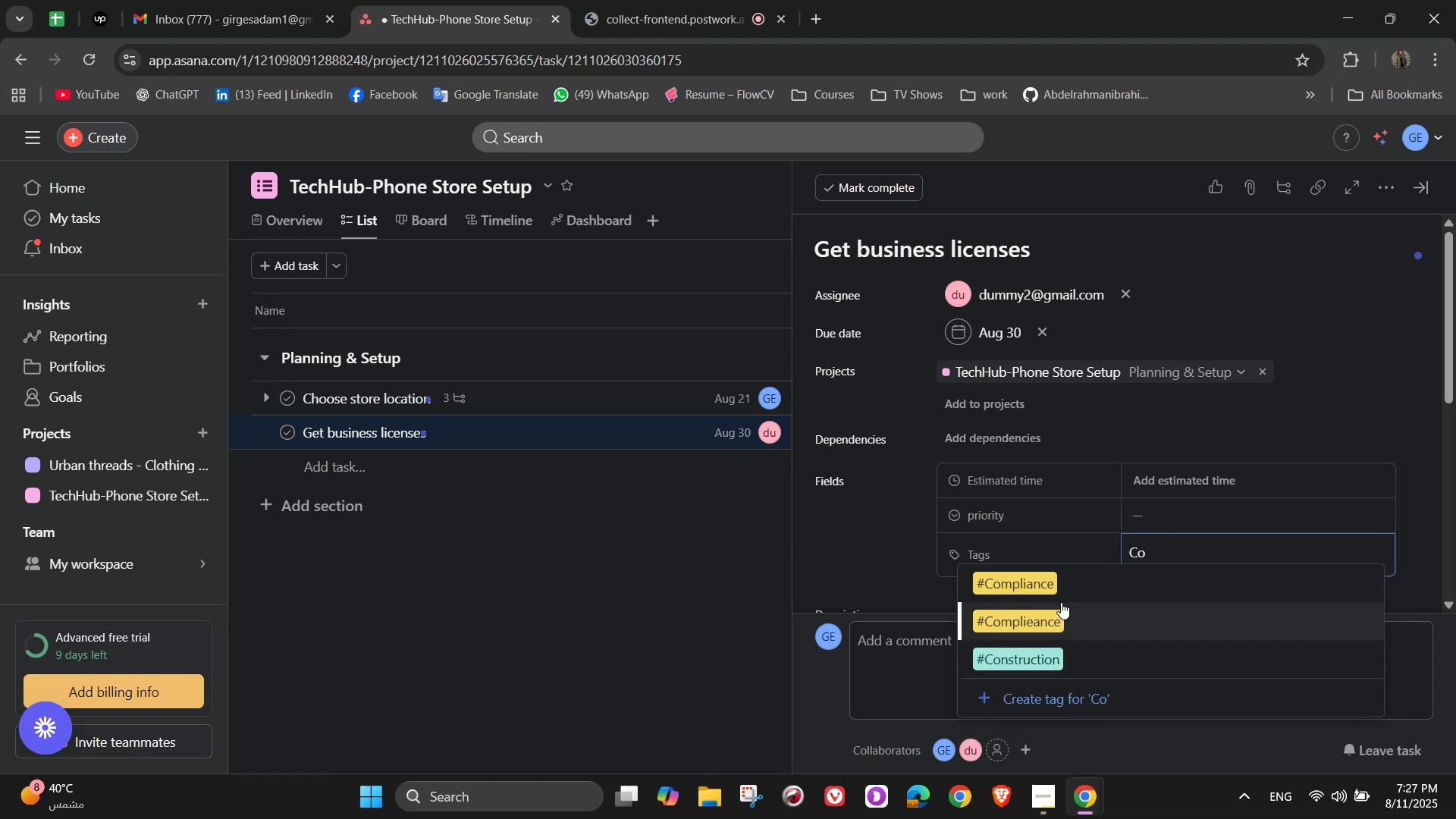 
left_click([1065, 584])
 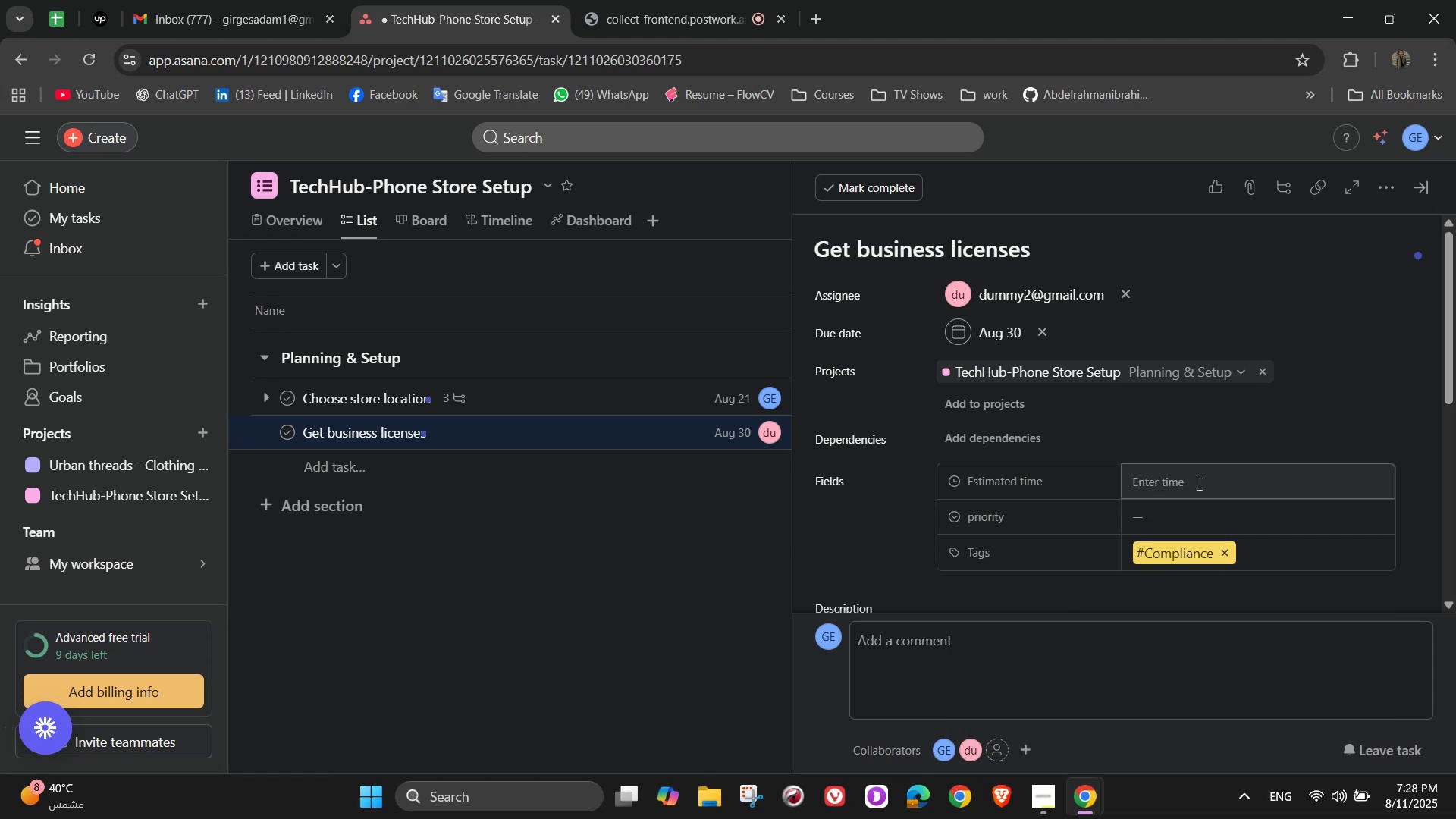 
left_click([1198, 484])
 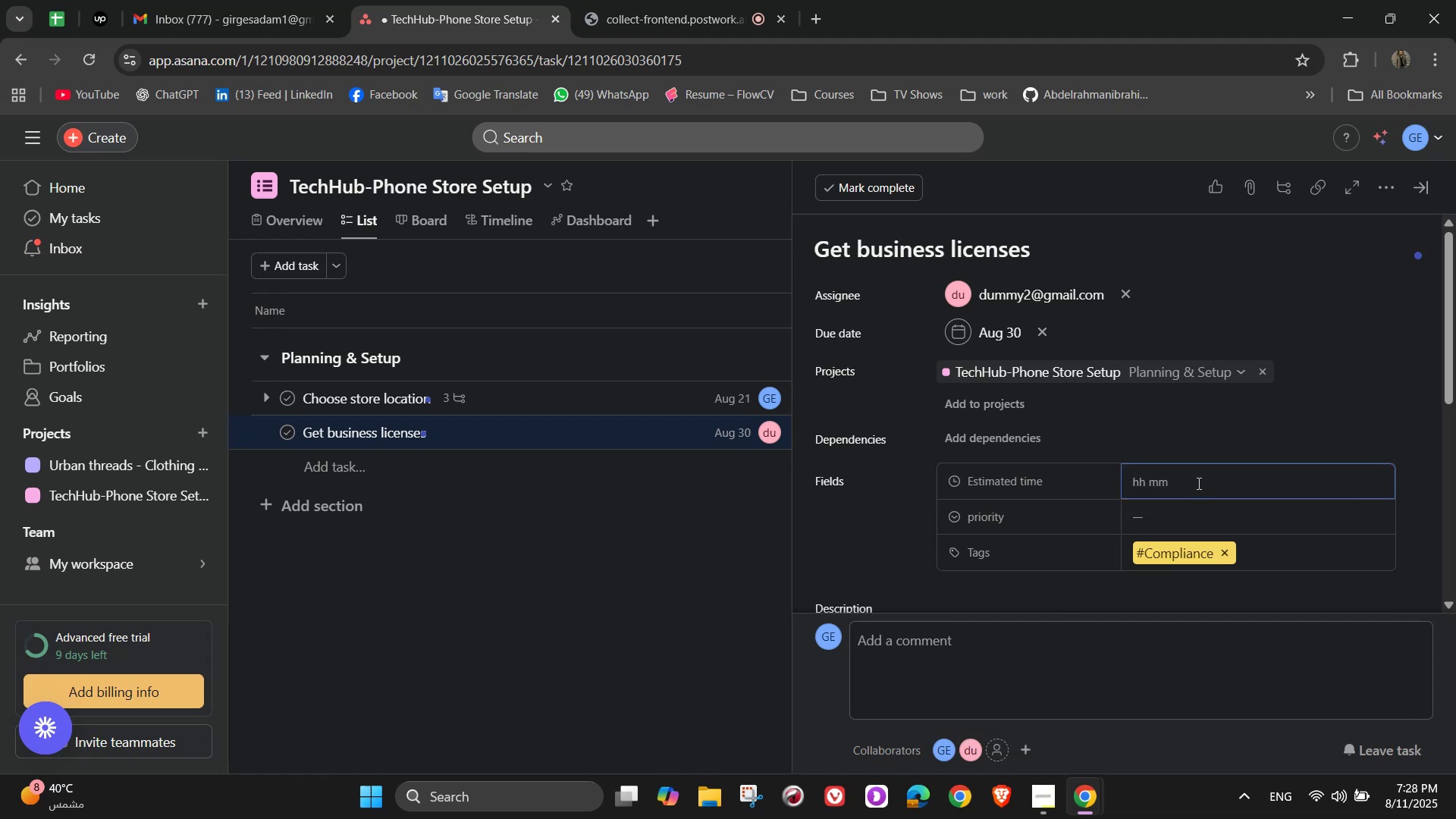 
key(Numpad6)
 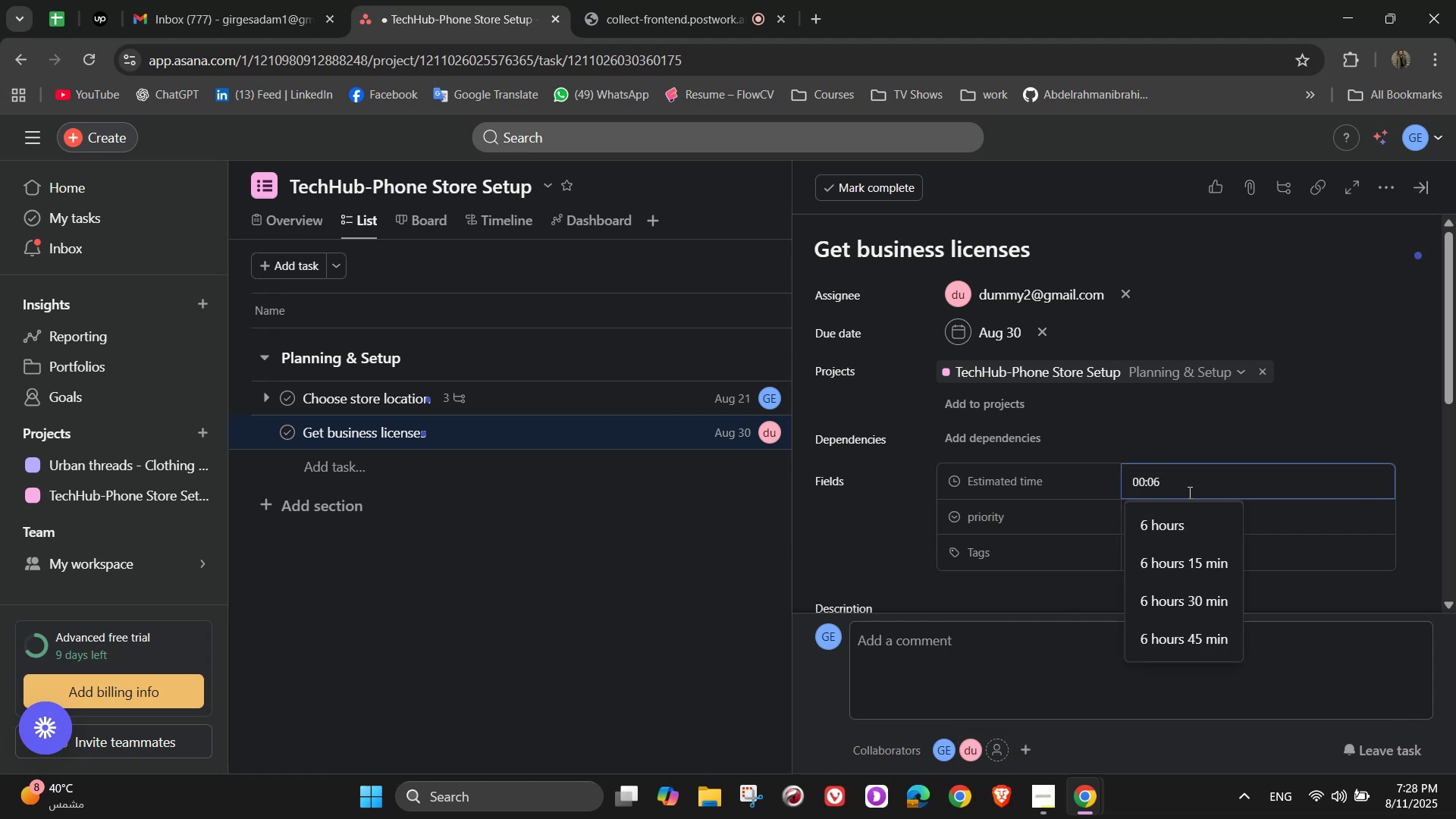 
left_click([1153, 535])
 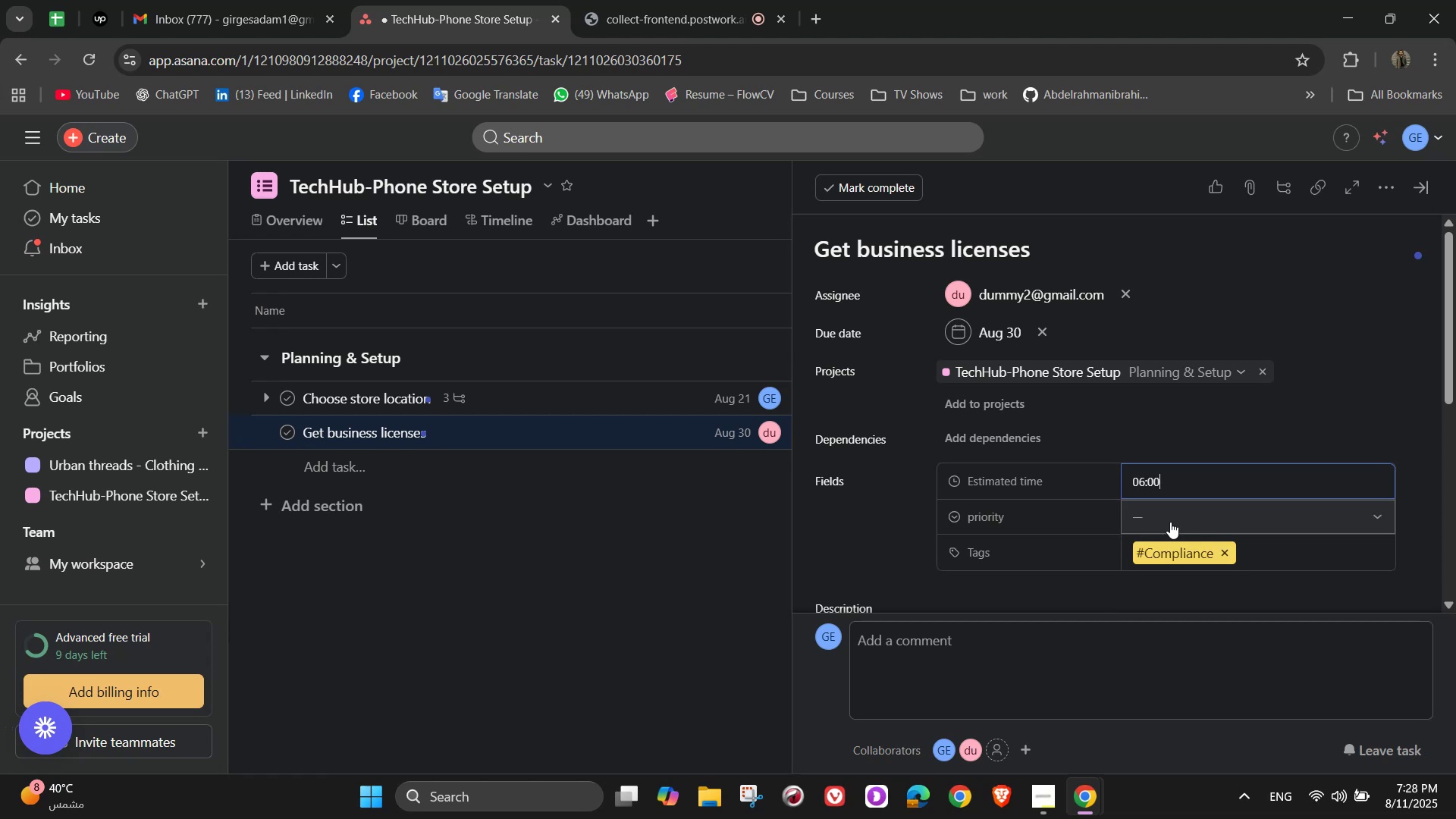 
left_click([1165, 523])
 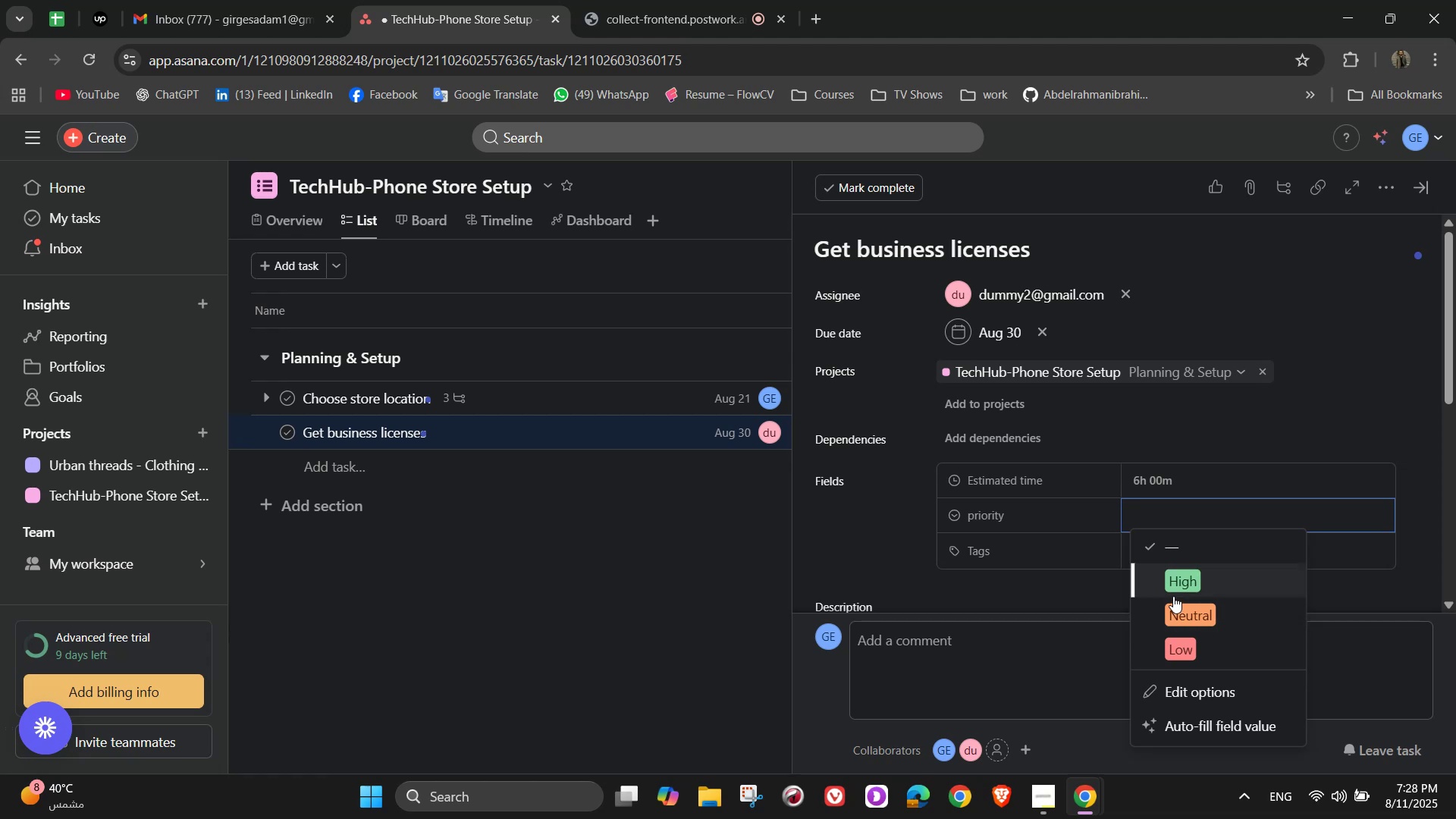 
wait(33.41)
 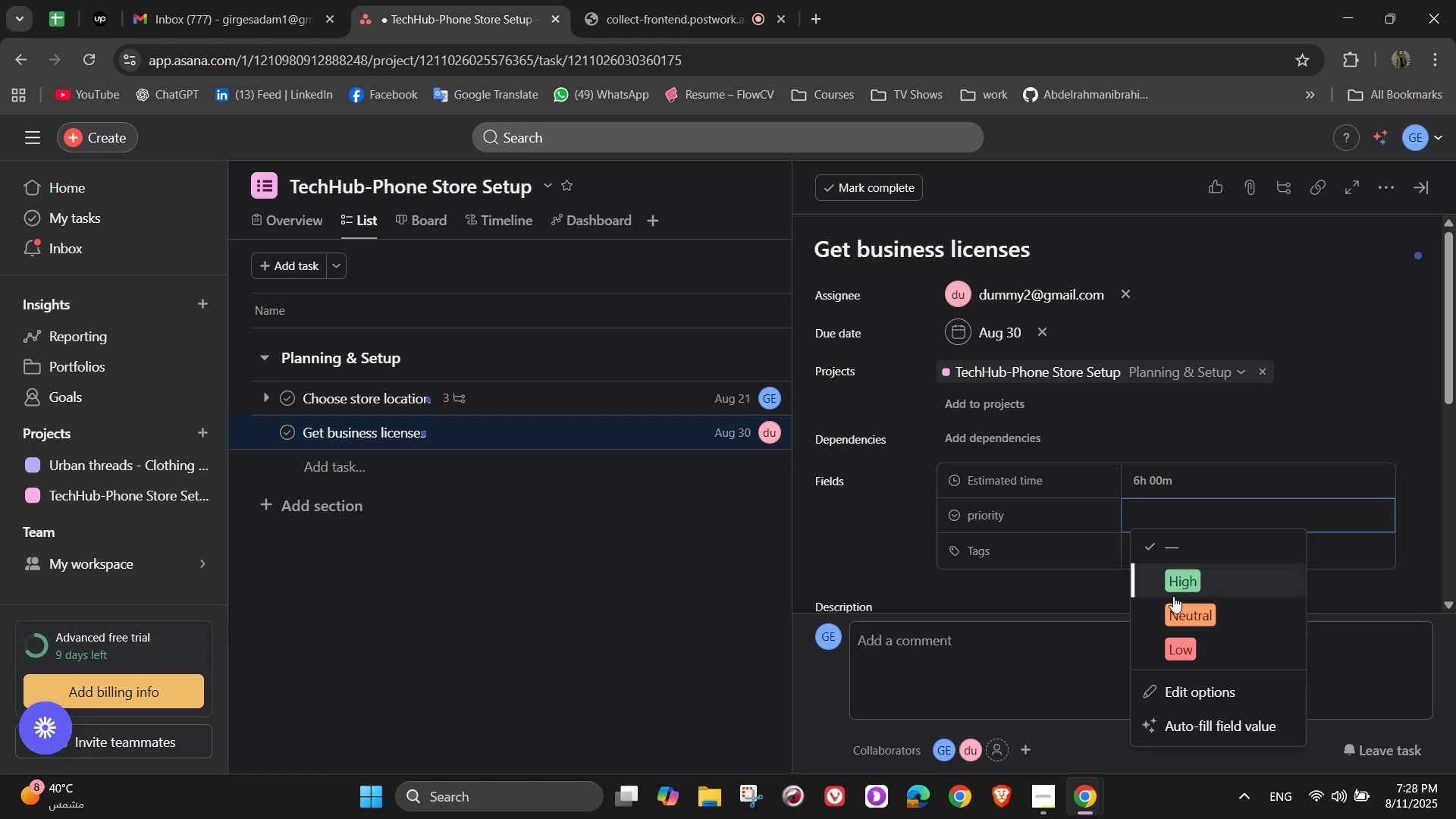 
left_click([1183, 595])
 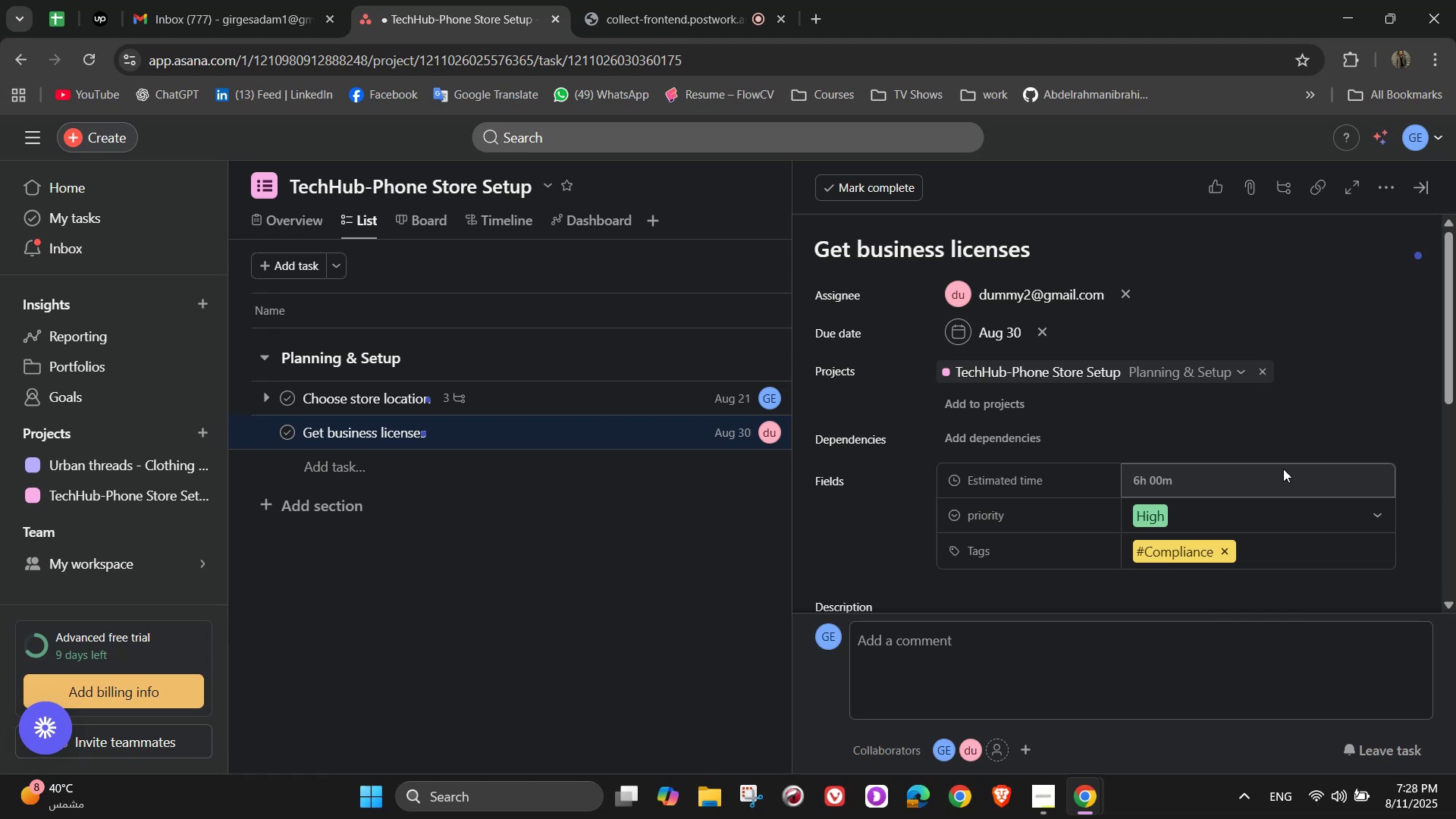 
wait(10.18)
 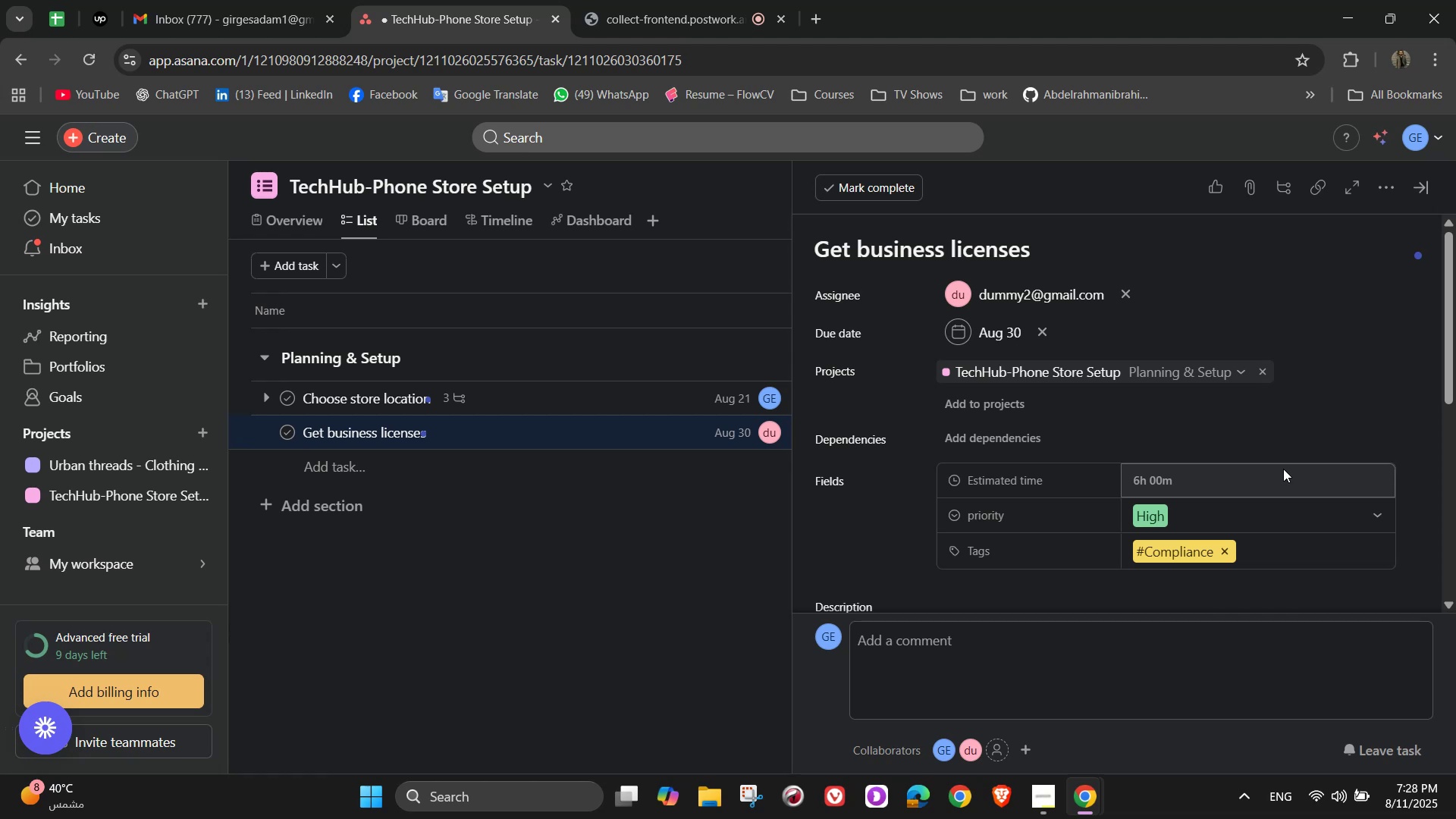 
scroll: coordinate [1276, 393], scroll_direction: down, amount: 4.0
 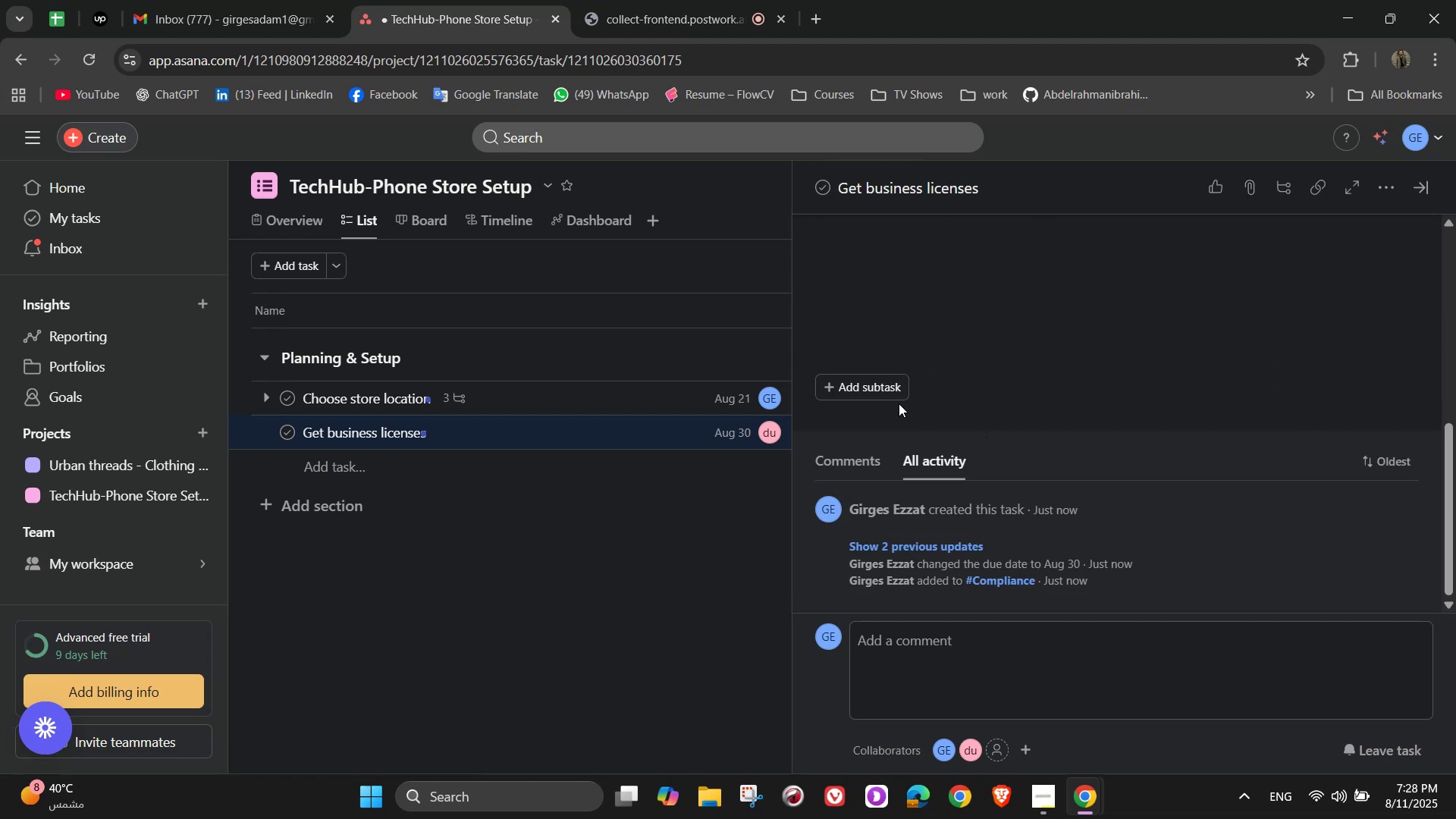 
left_click([869, 390])
 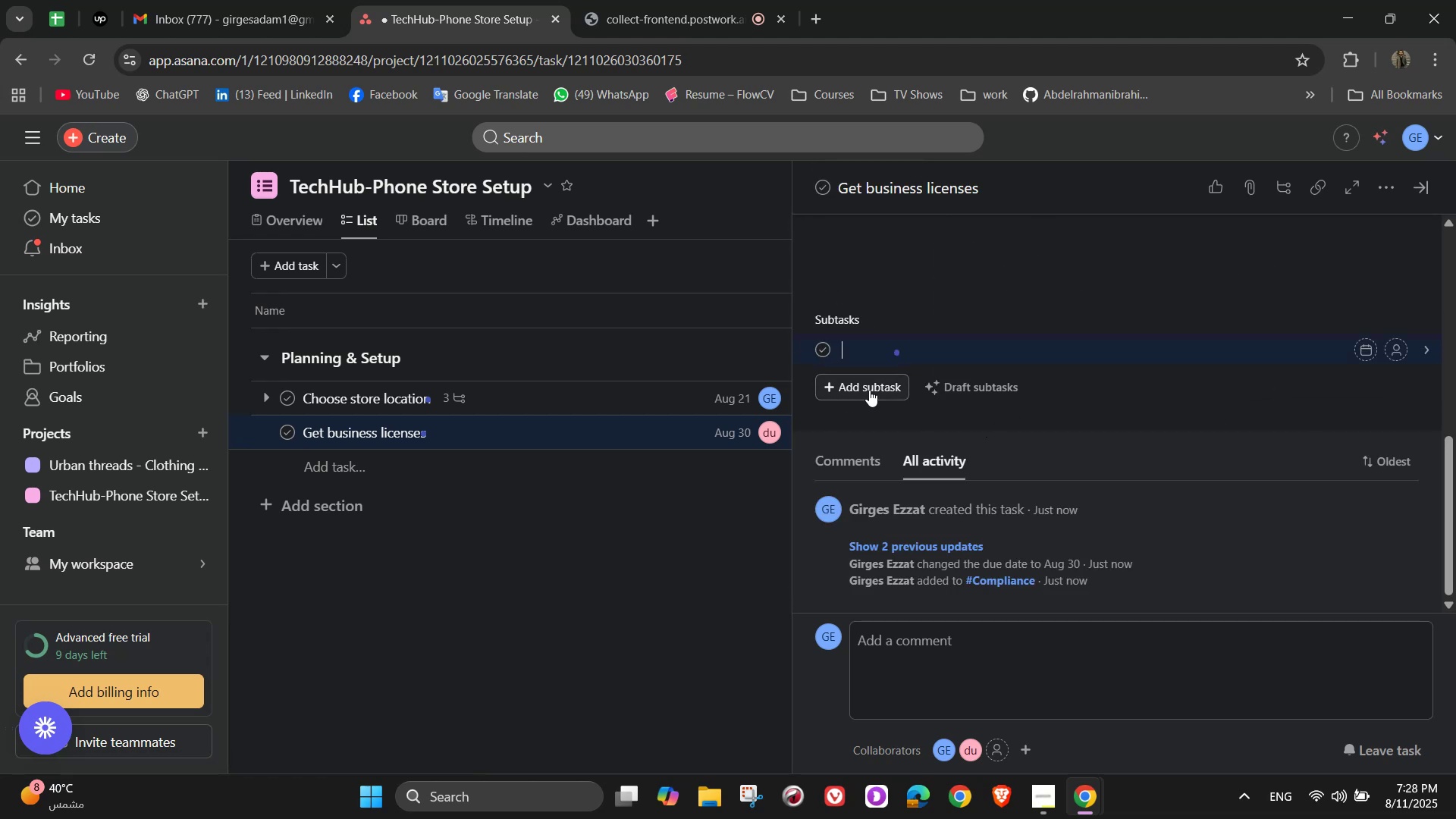 
scroll: coordinate [919, 403], scroll_direction: up, amount: 2.0
 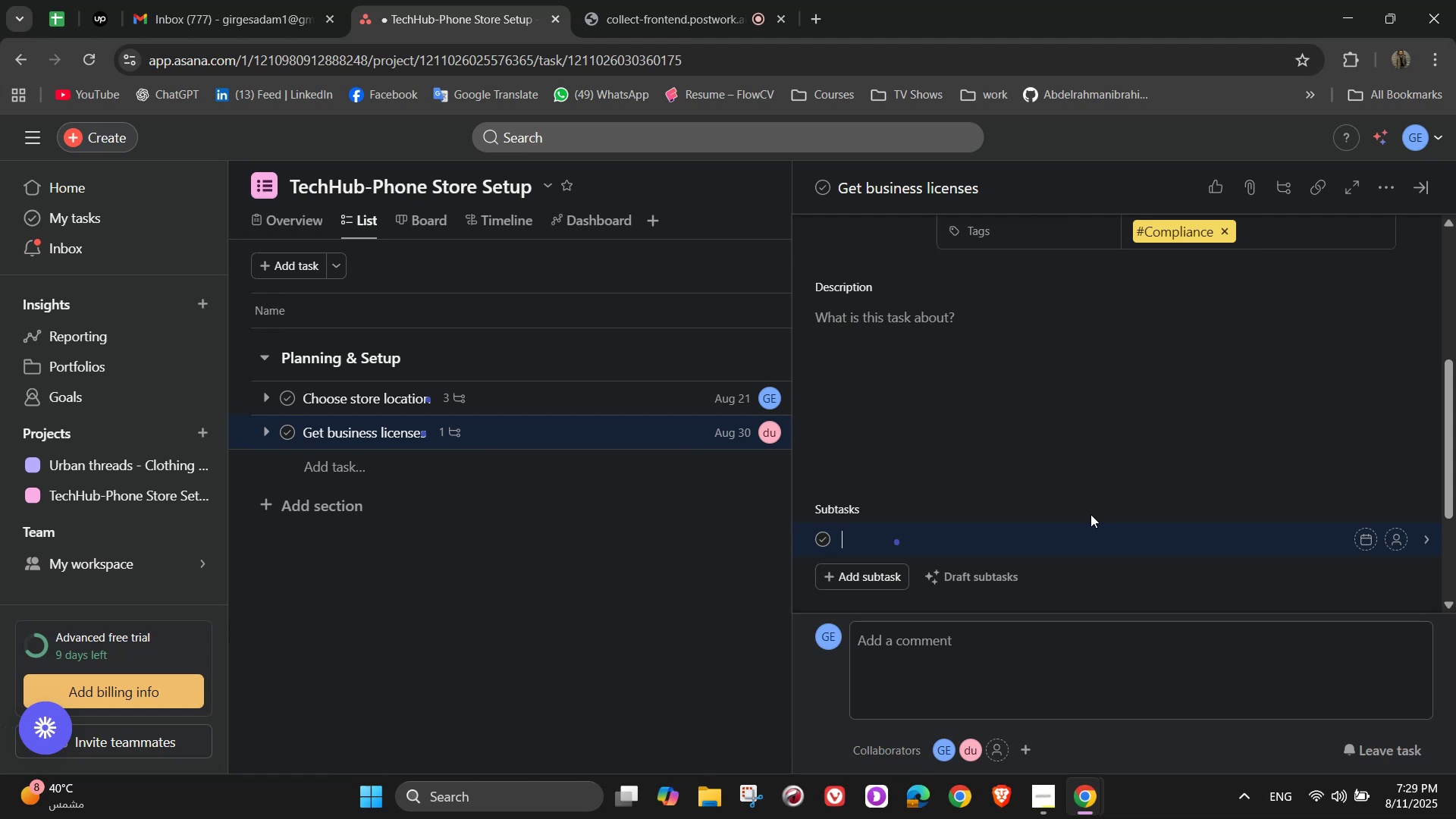 
wait(17.15)
 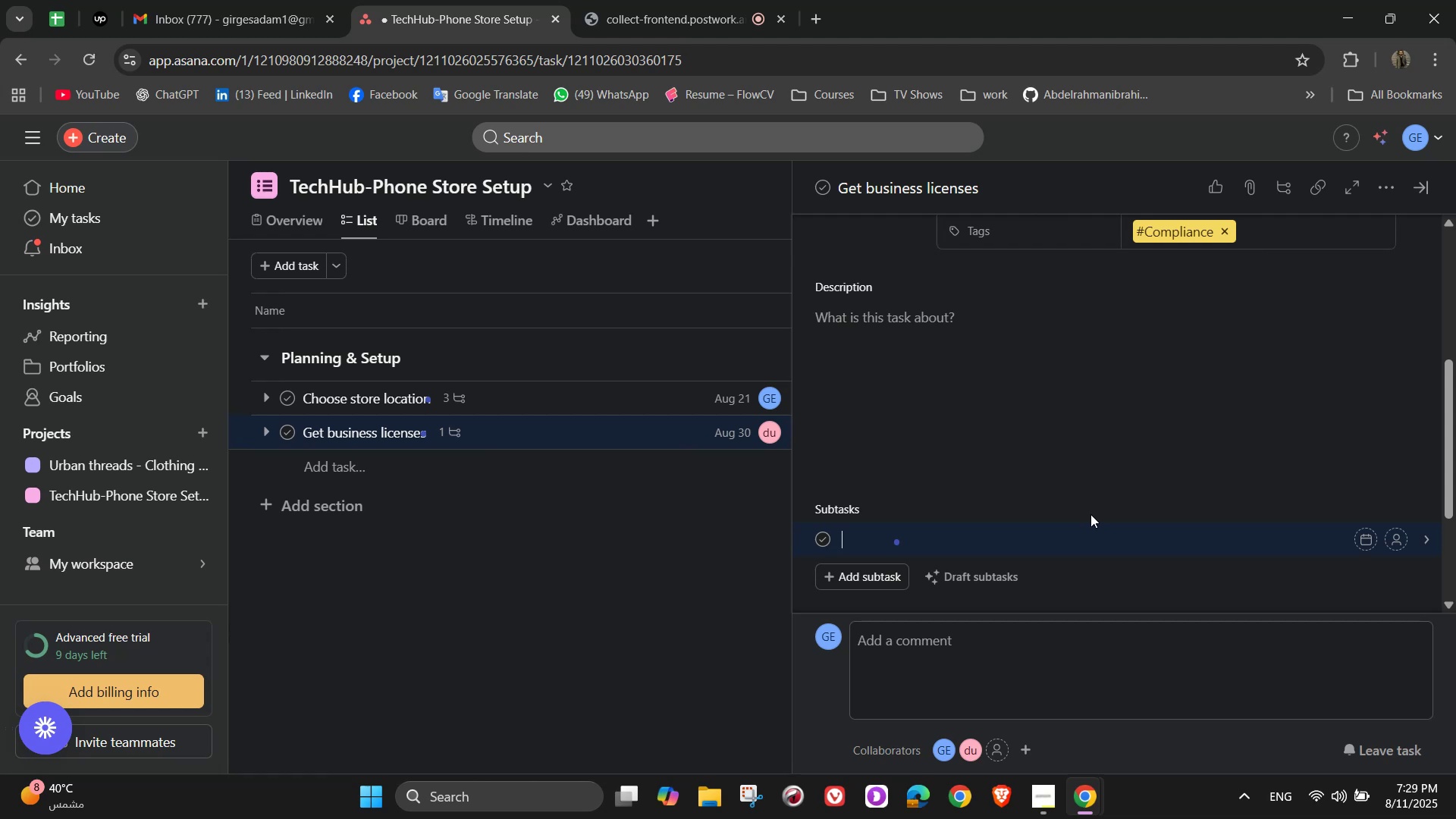 
key(S)
 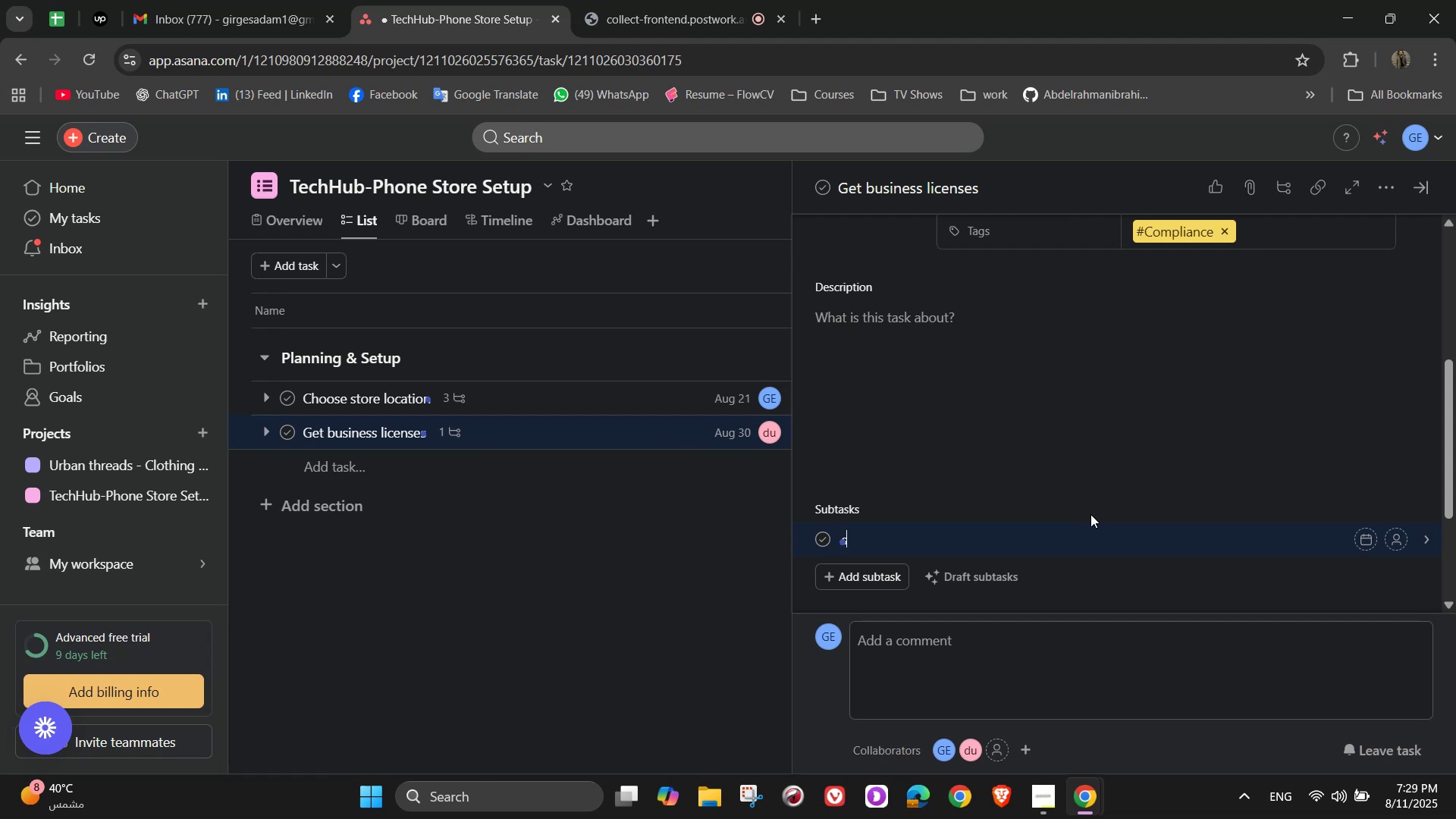 
key(Backspace)
 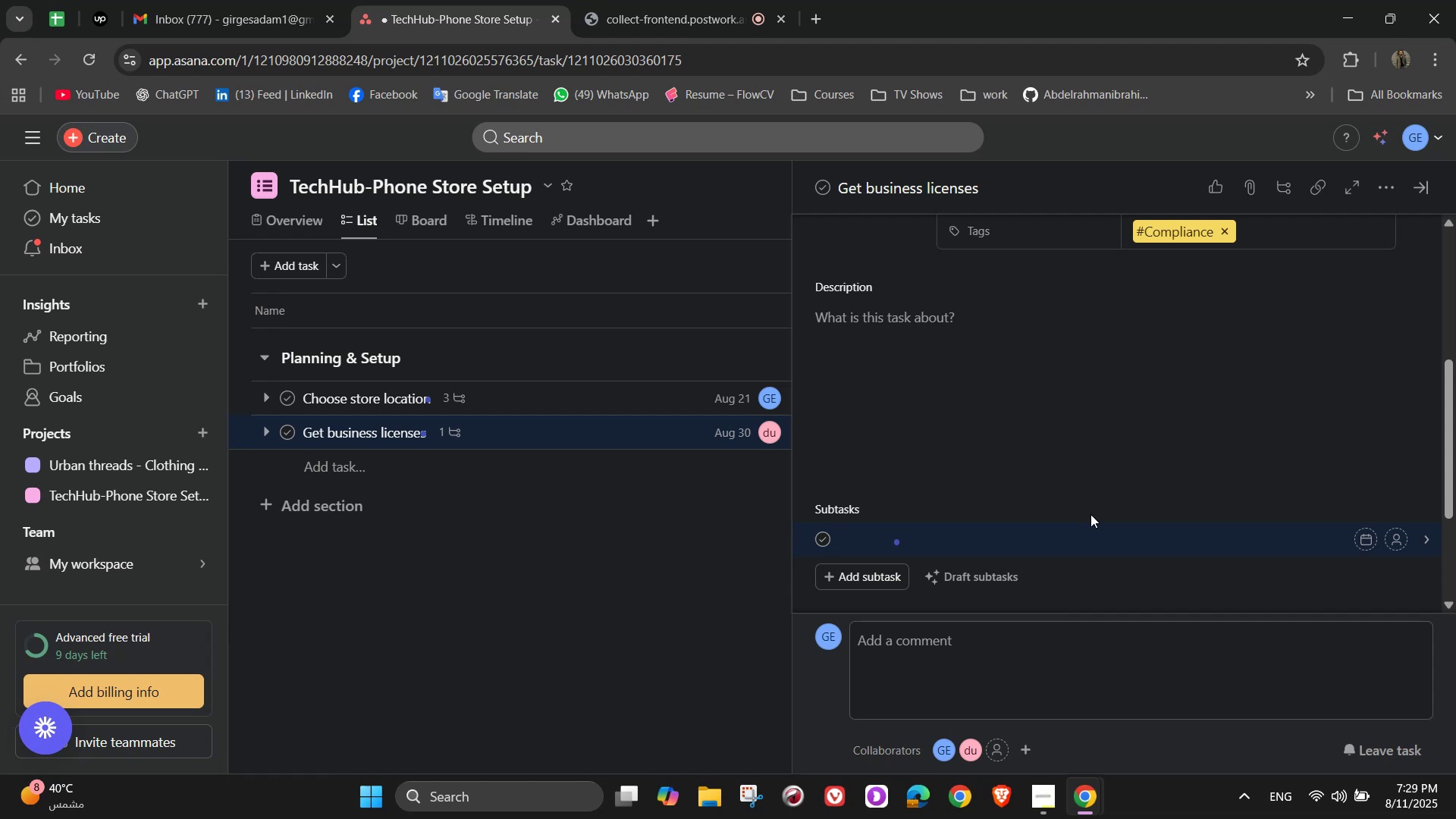 
wait(6.12)
 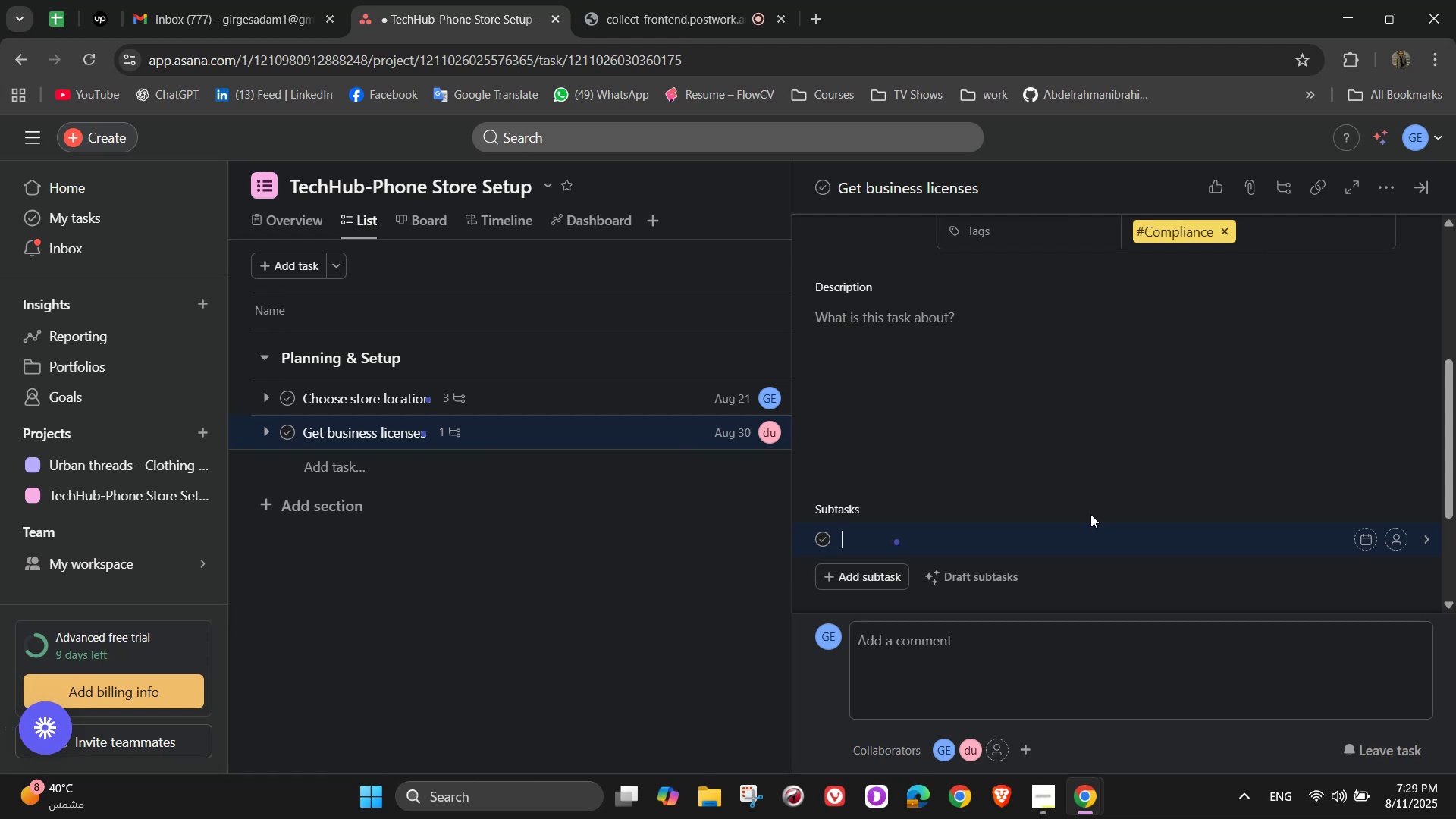 
hold_key(key=ShiftLeft, duration=0.58)
 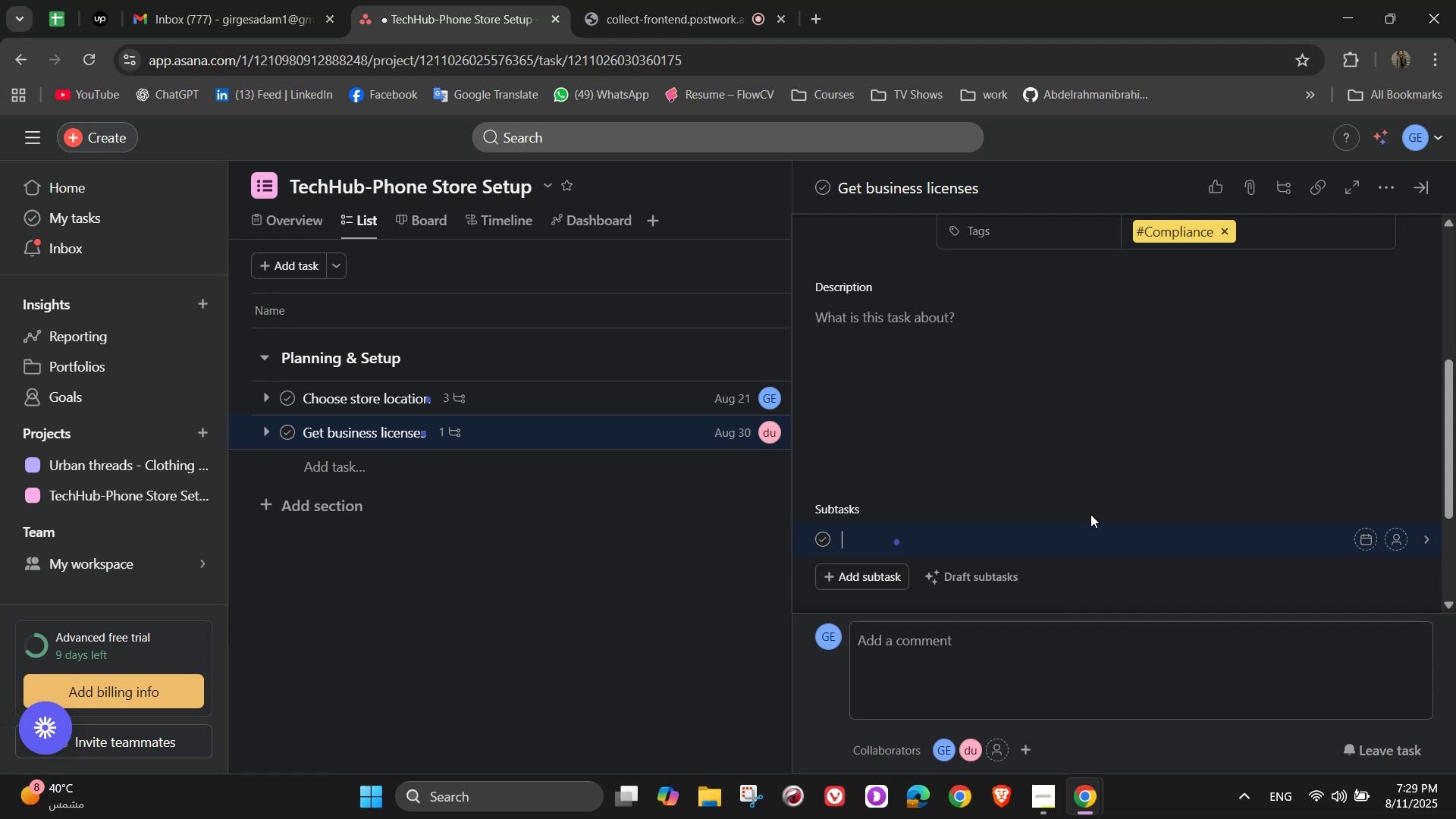 
type(Register business name )
key(Backspace)
 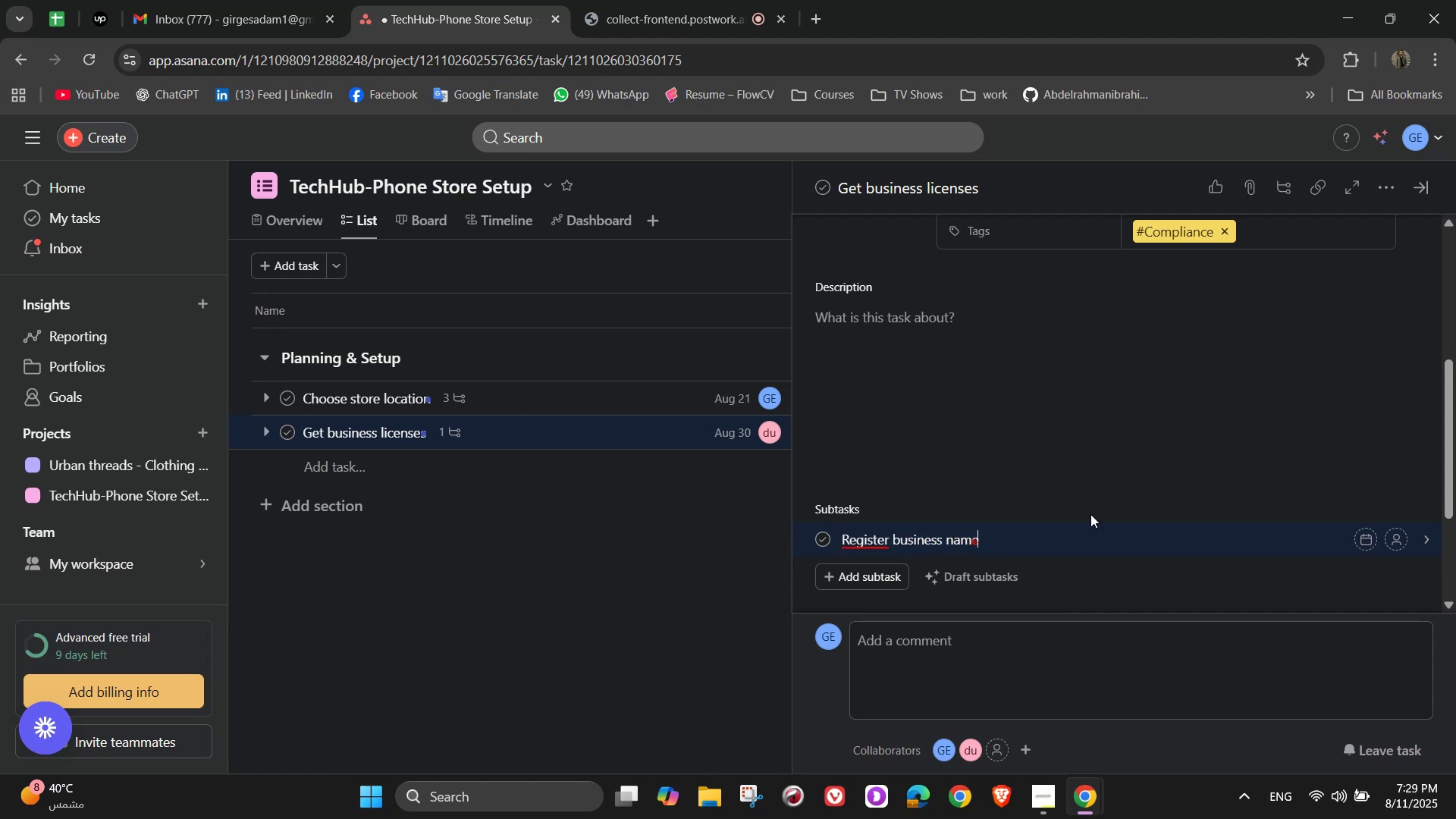 
key(Enter)
 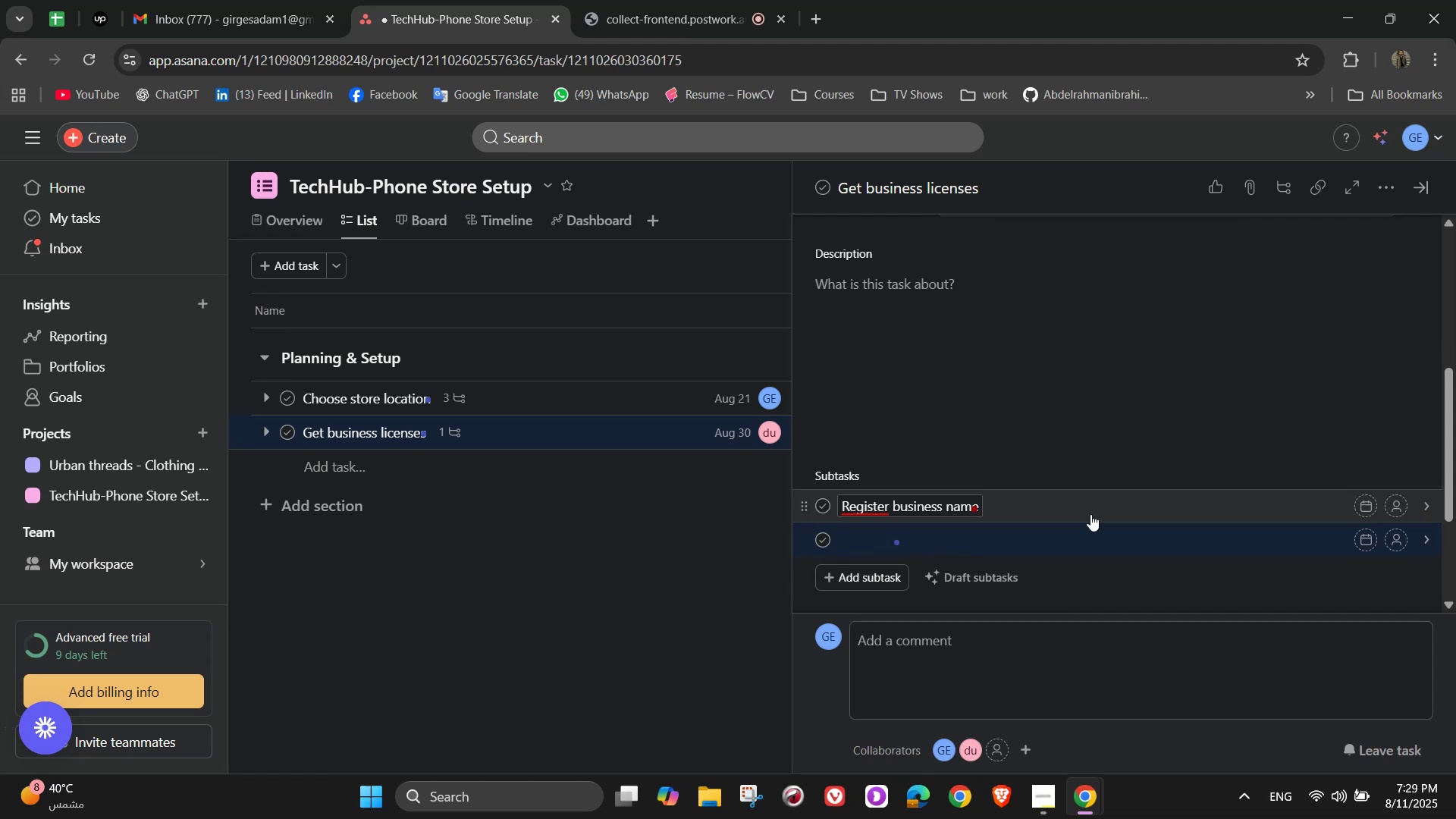 
type(Apply for rem)
key(Backspace)
type(ntal r)
key(Backspace)
type(trade license)
 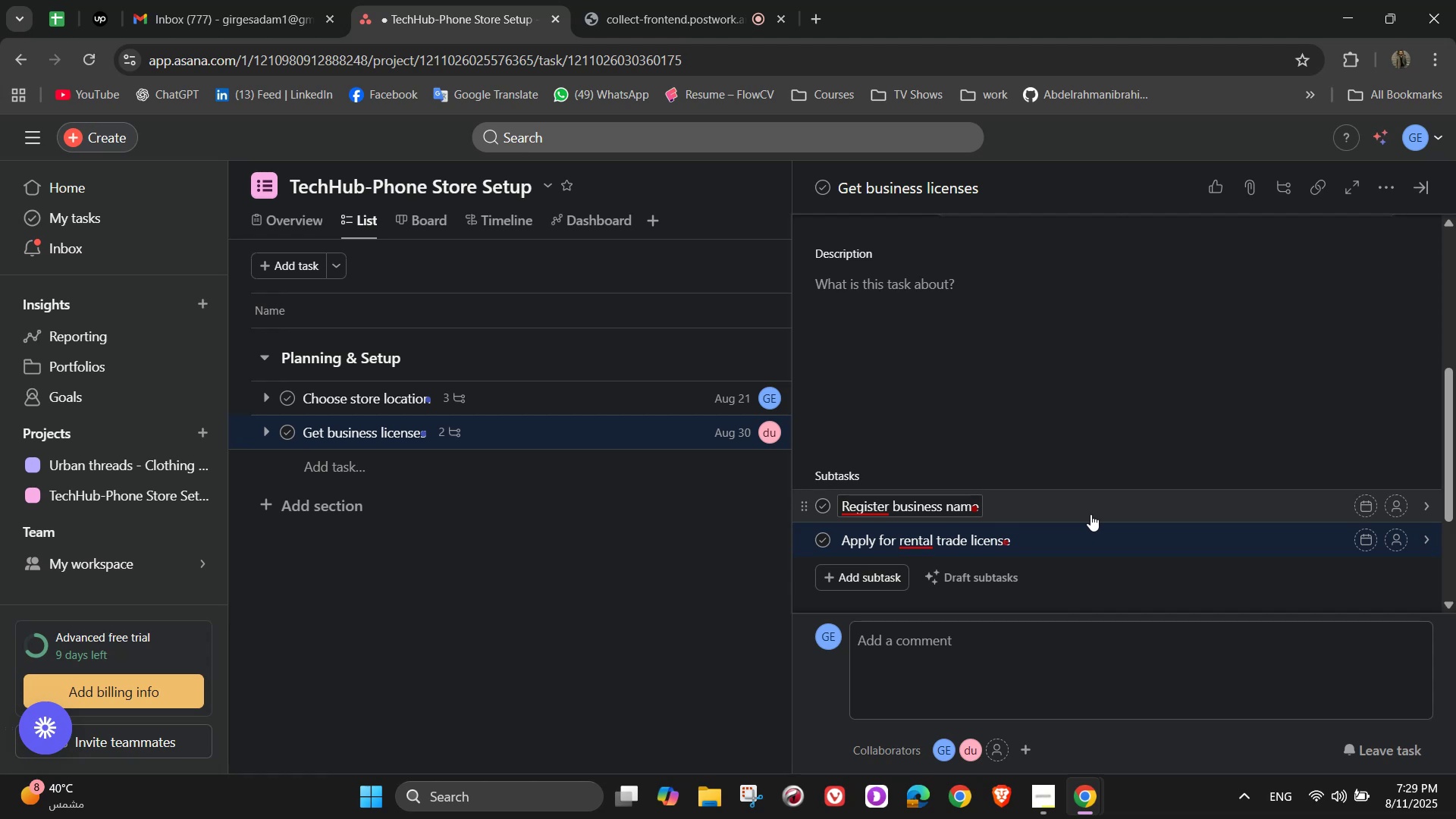 
key(Enter)
 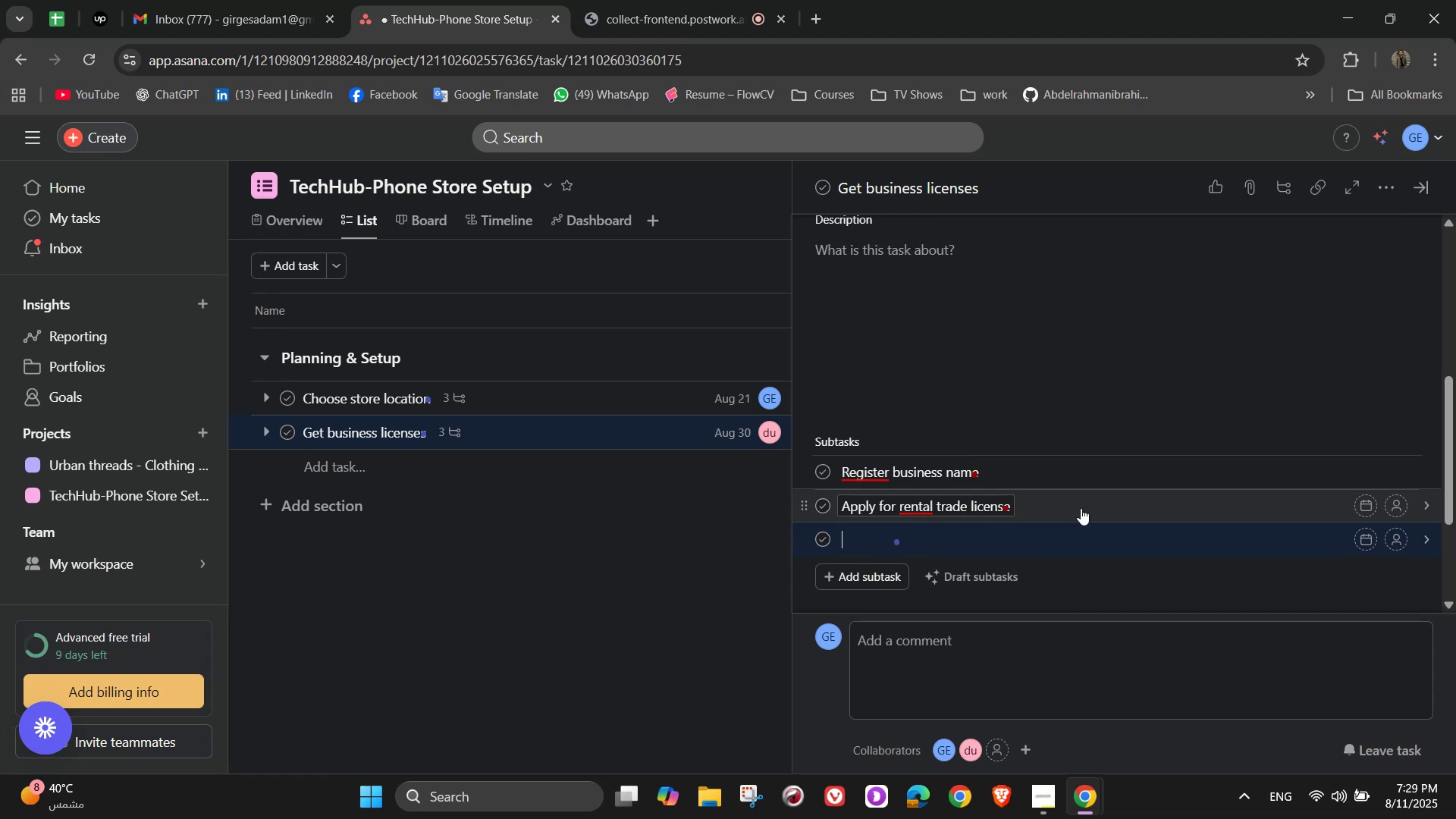 
left_click([927, 507])
 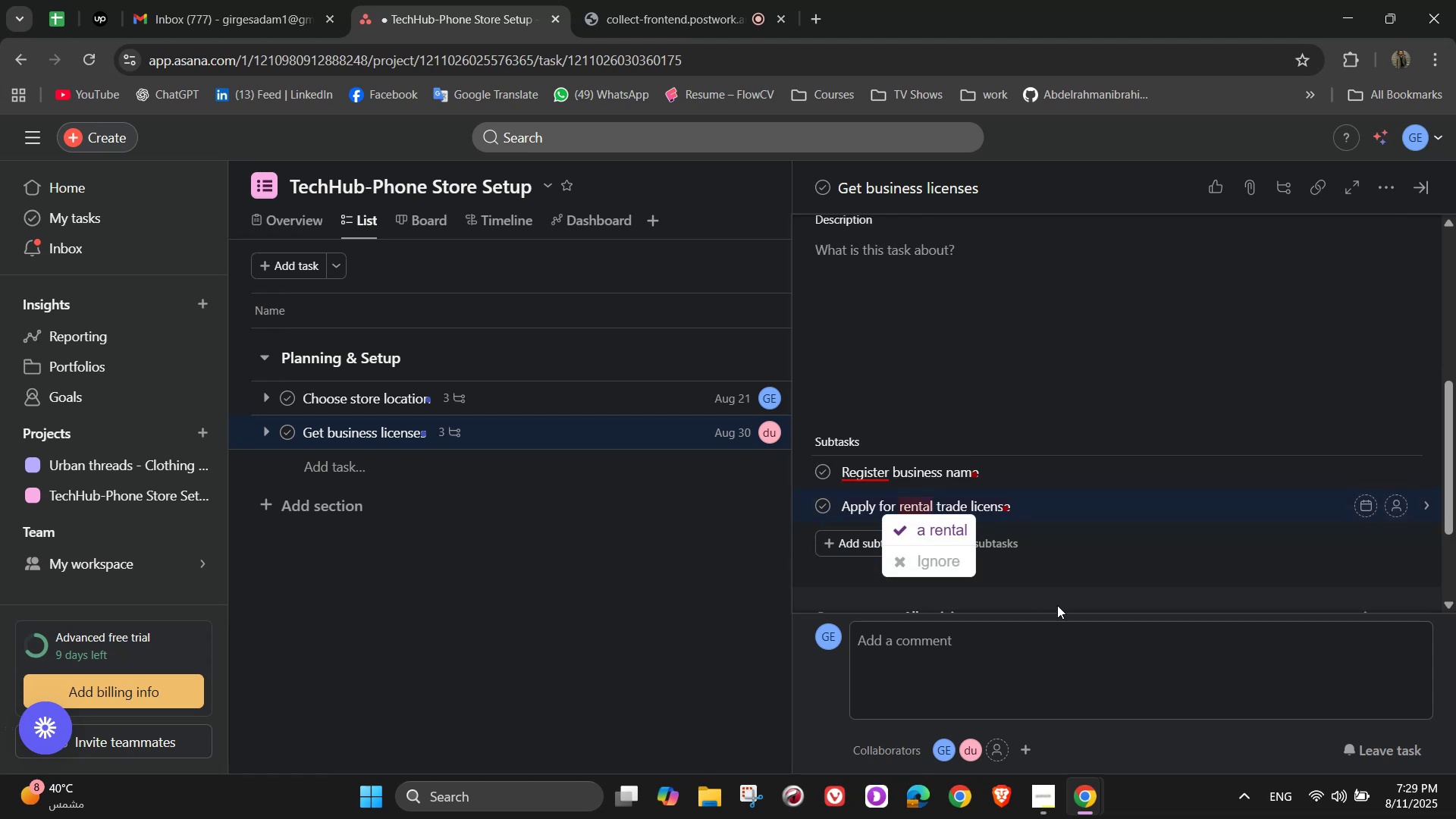 
key(I)
 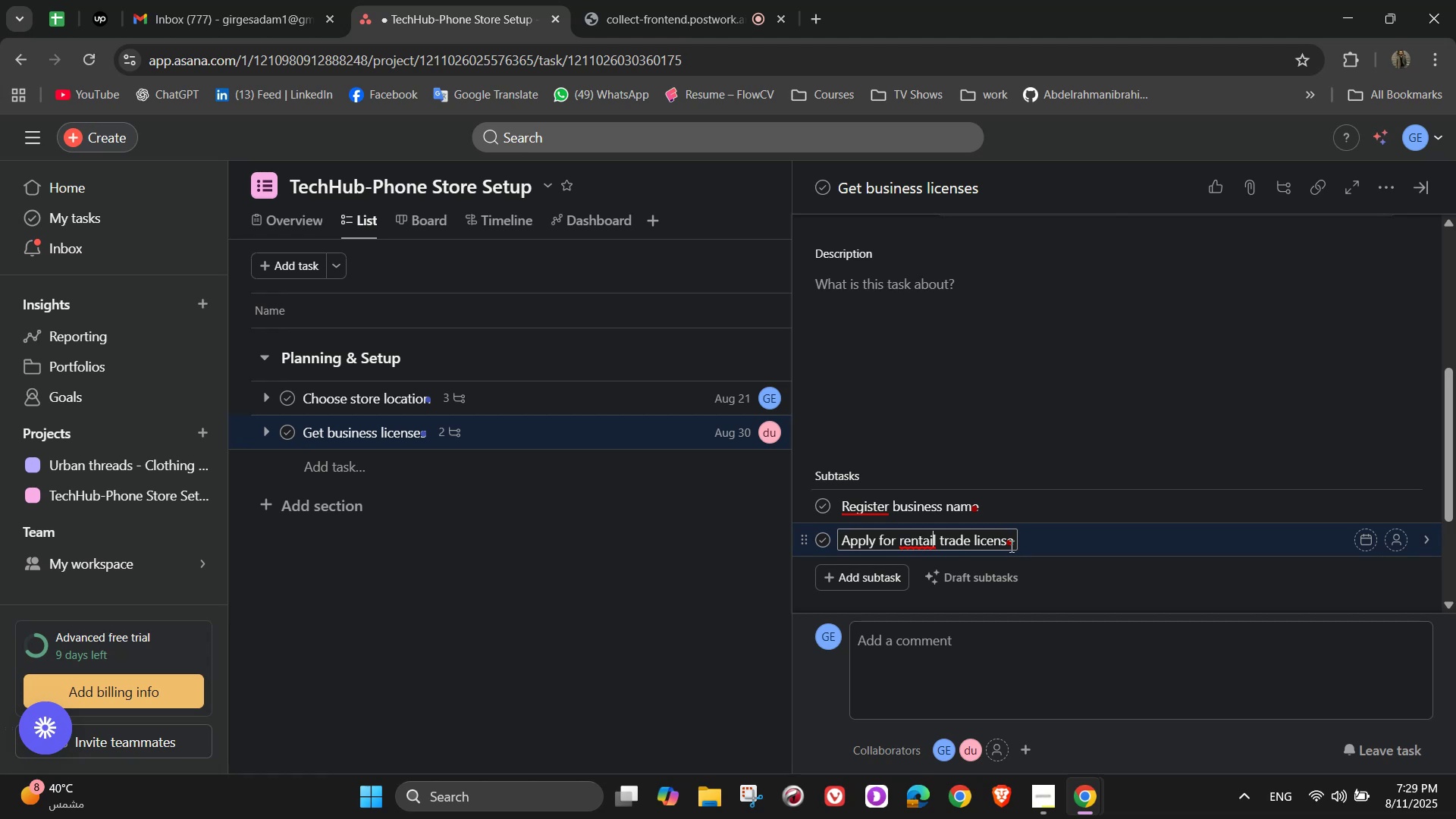 
left_click([917, 534])
 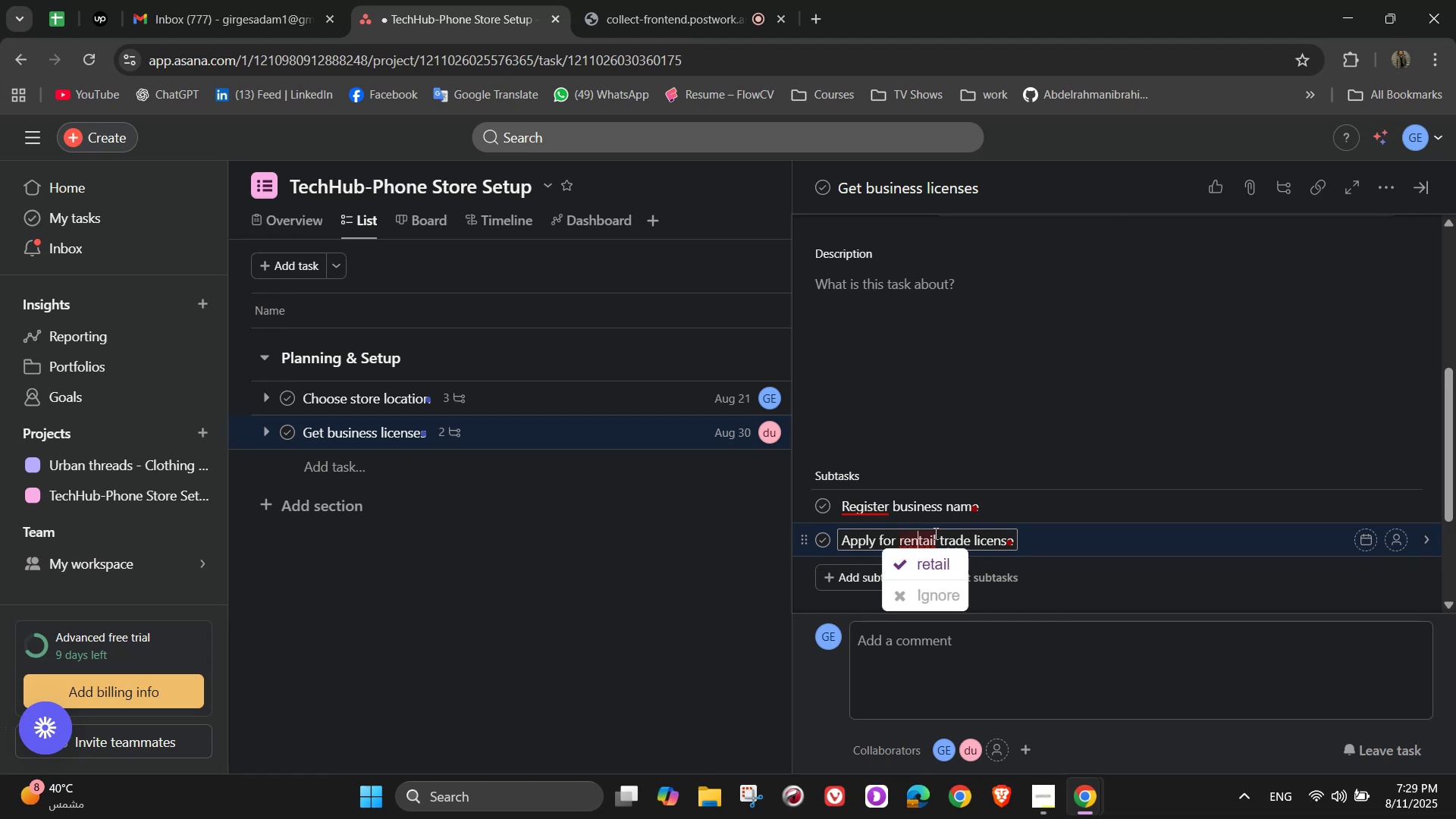 
key(Backspace)
 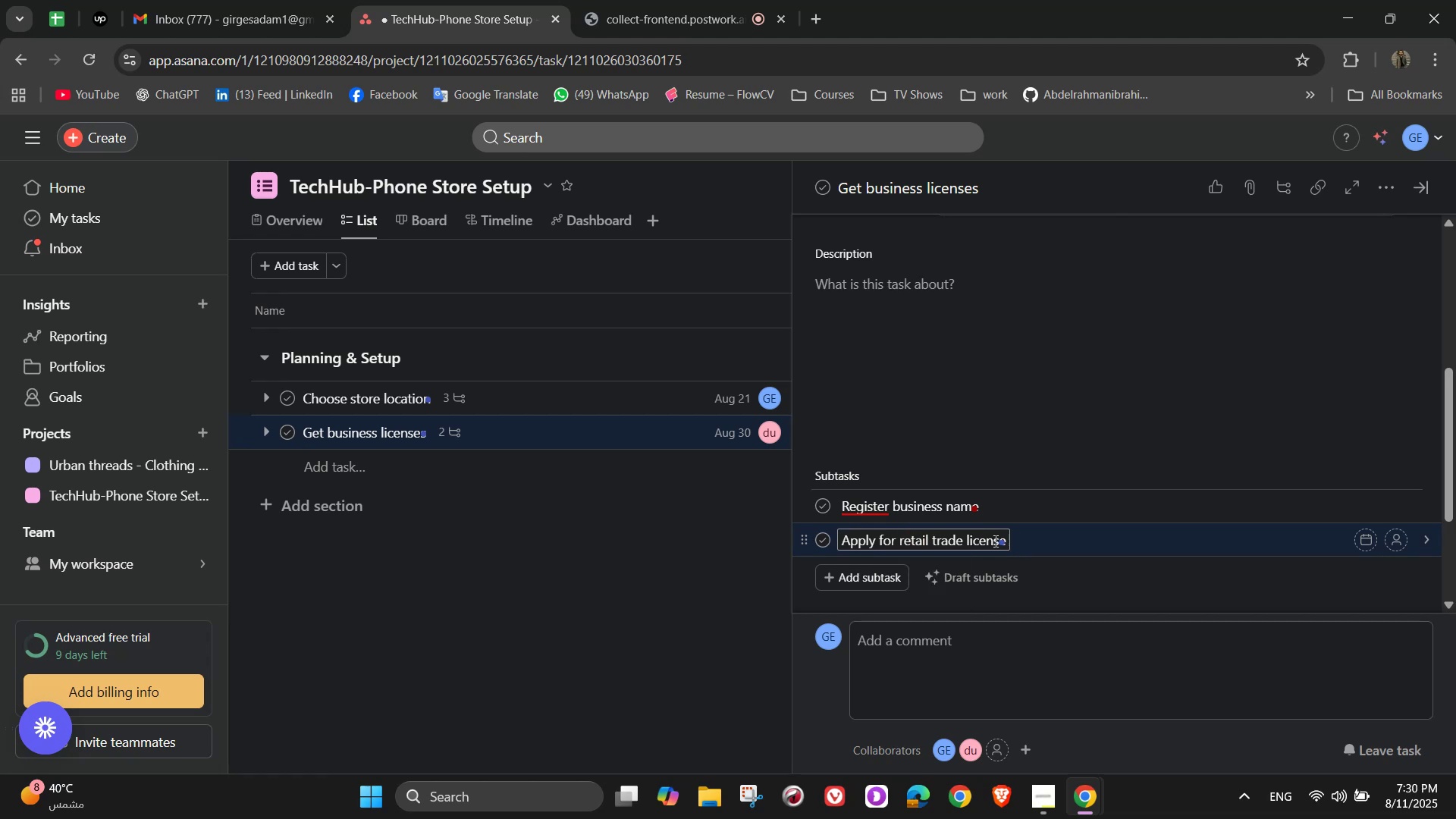 
left_click([1007, 539])
 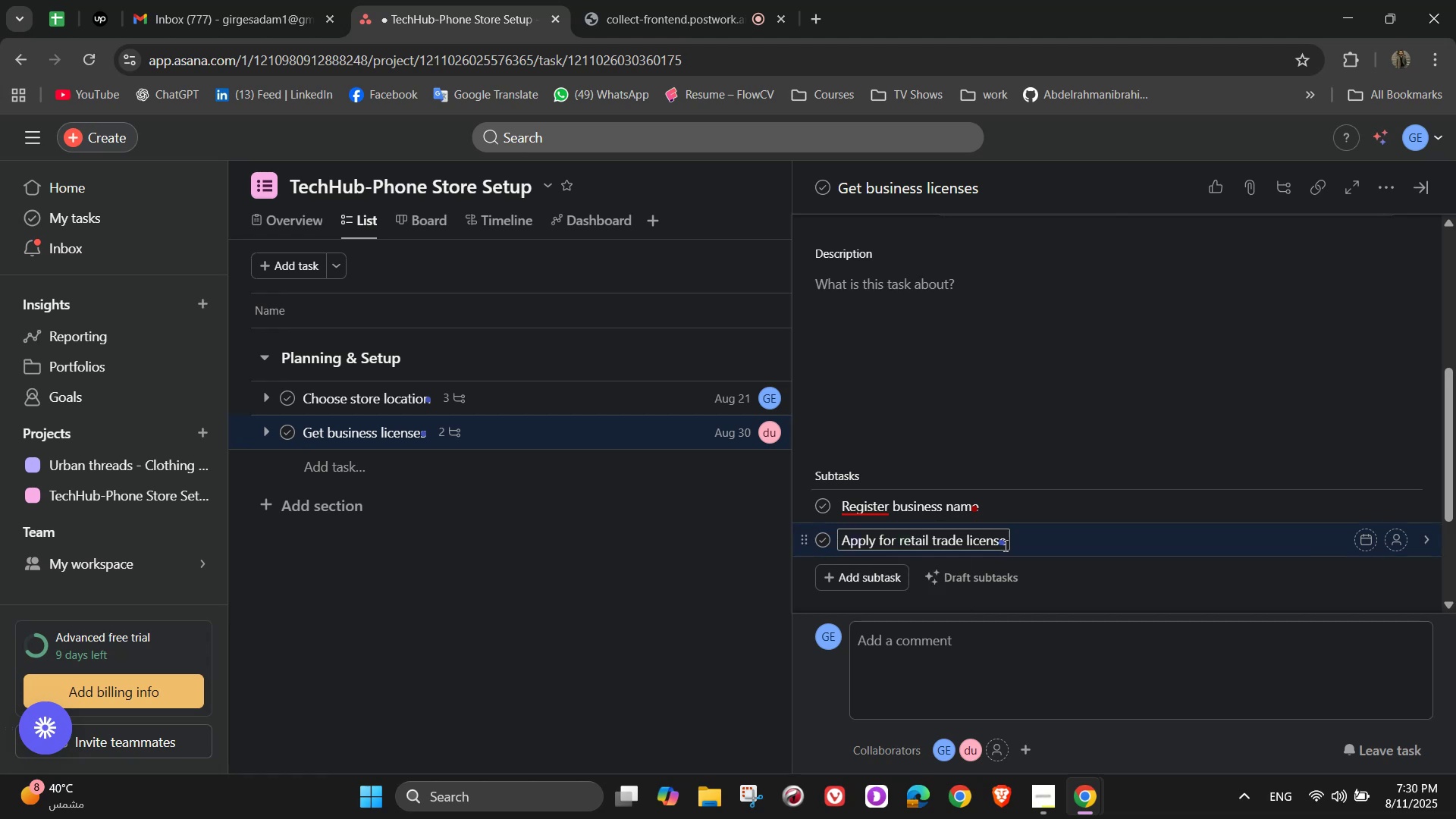 
left_click([1006, 547])
 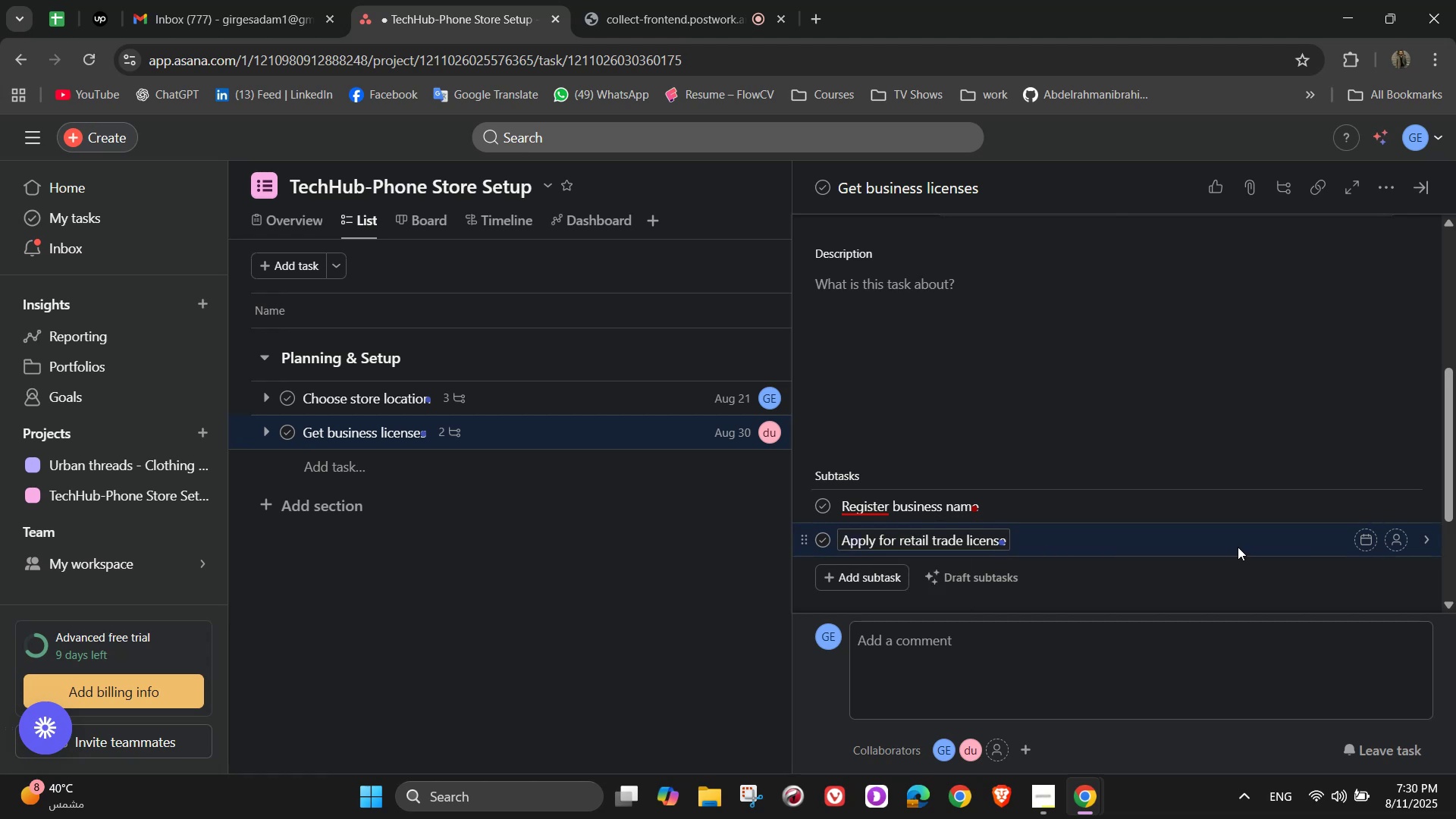 
key(NumpadEnter)
 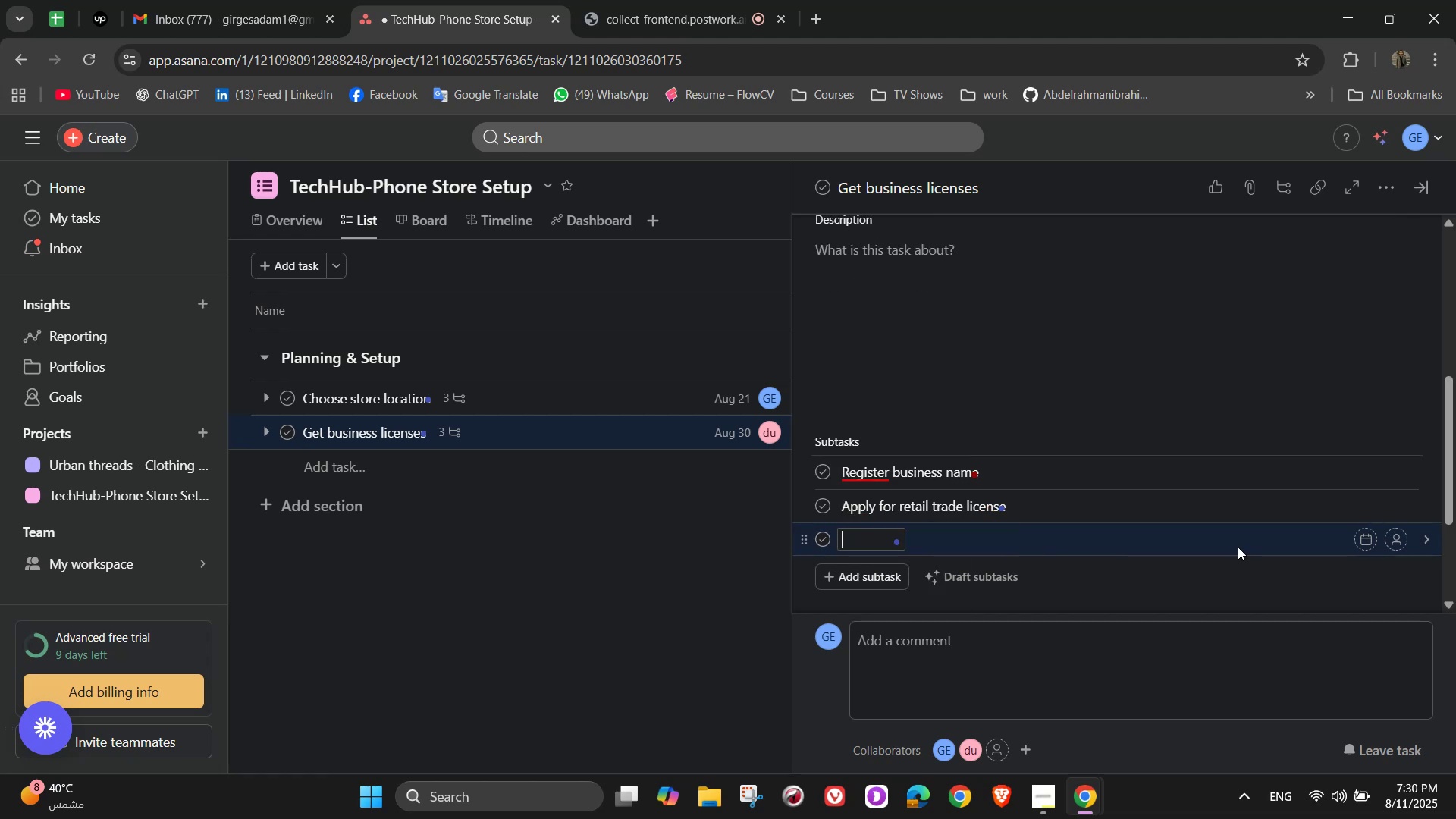 
type(Fl)
key(Backspace)
type(ile tax registration)
 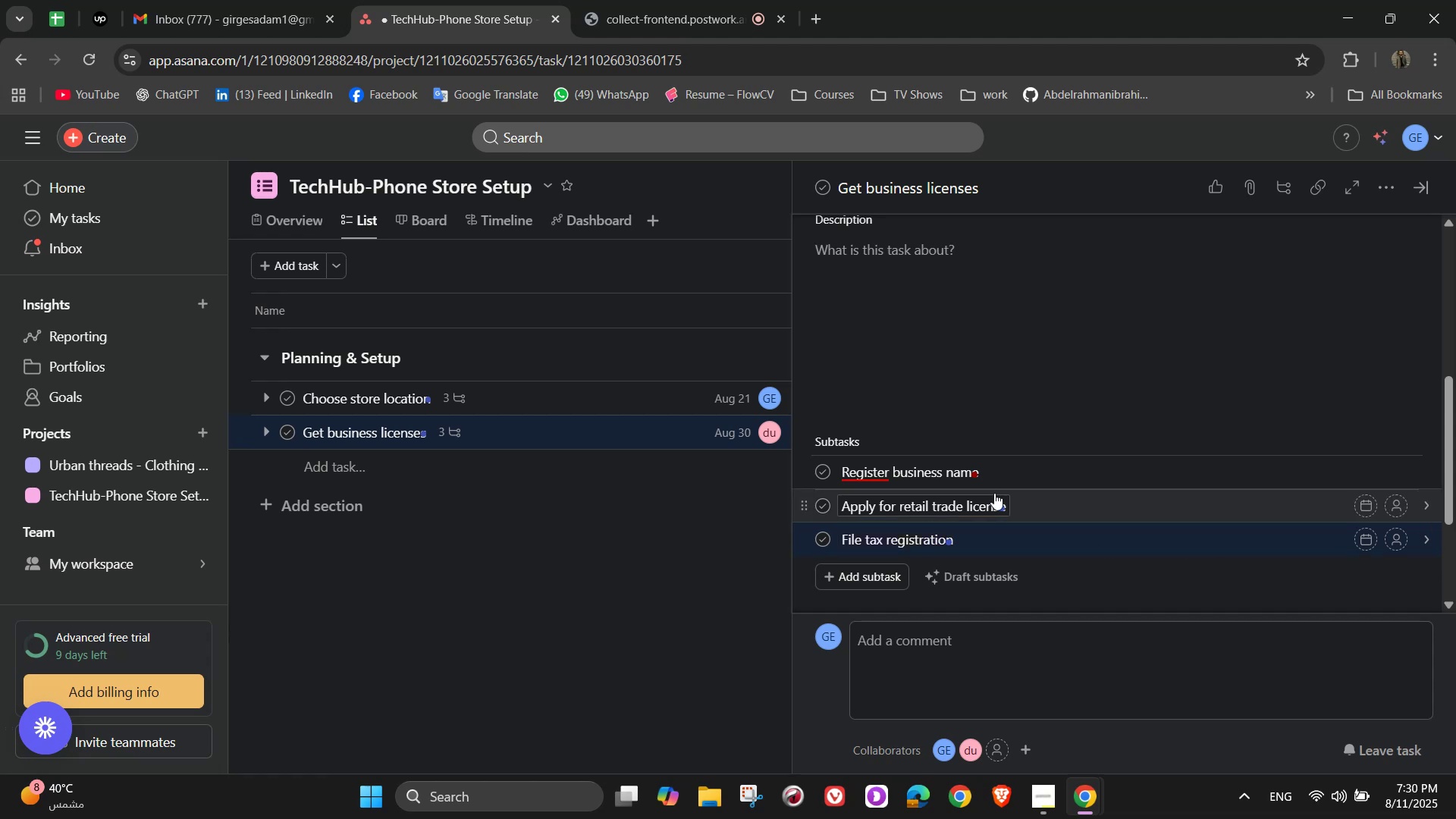 
mouse_move([885, 479])
 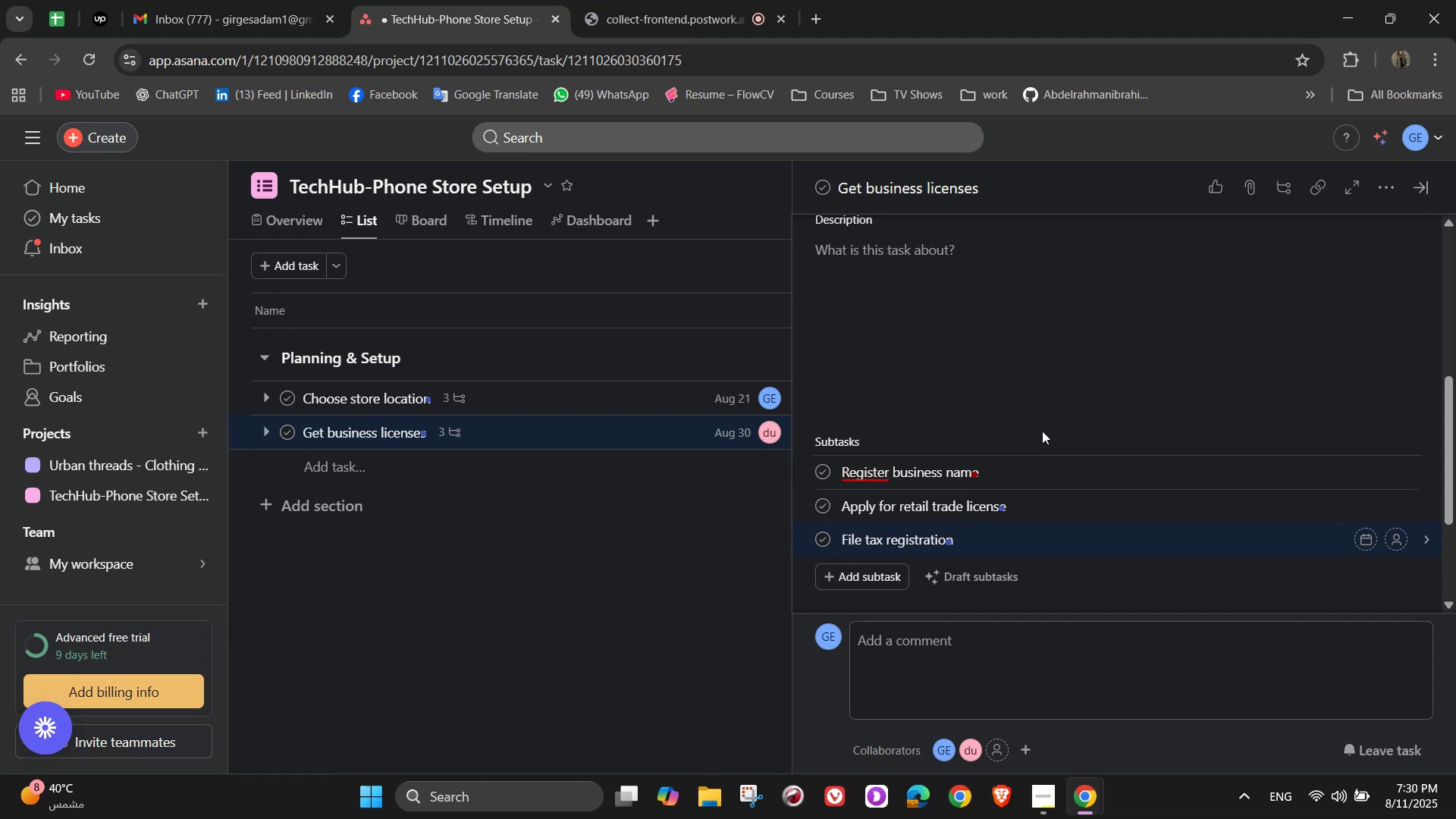 
left_click([1041, 429])
 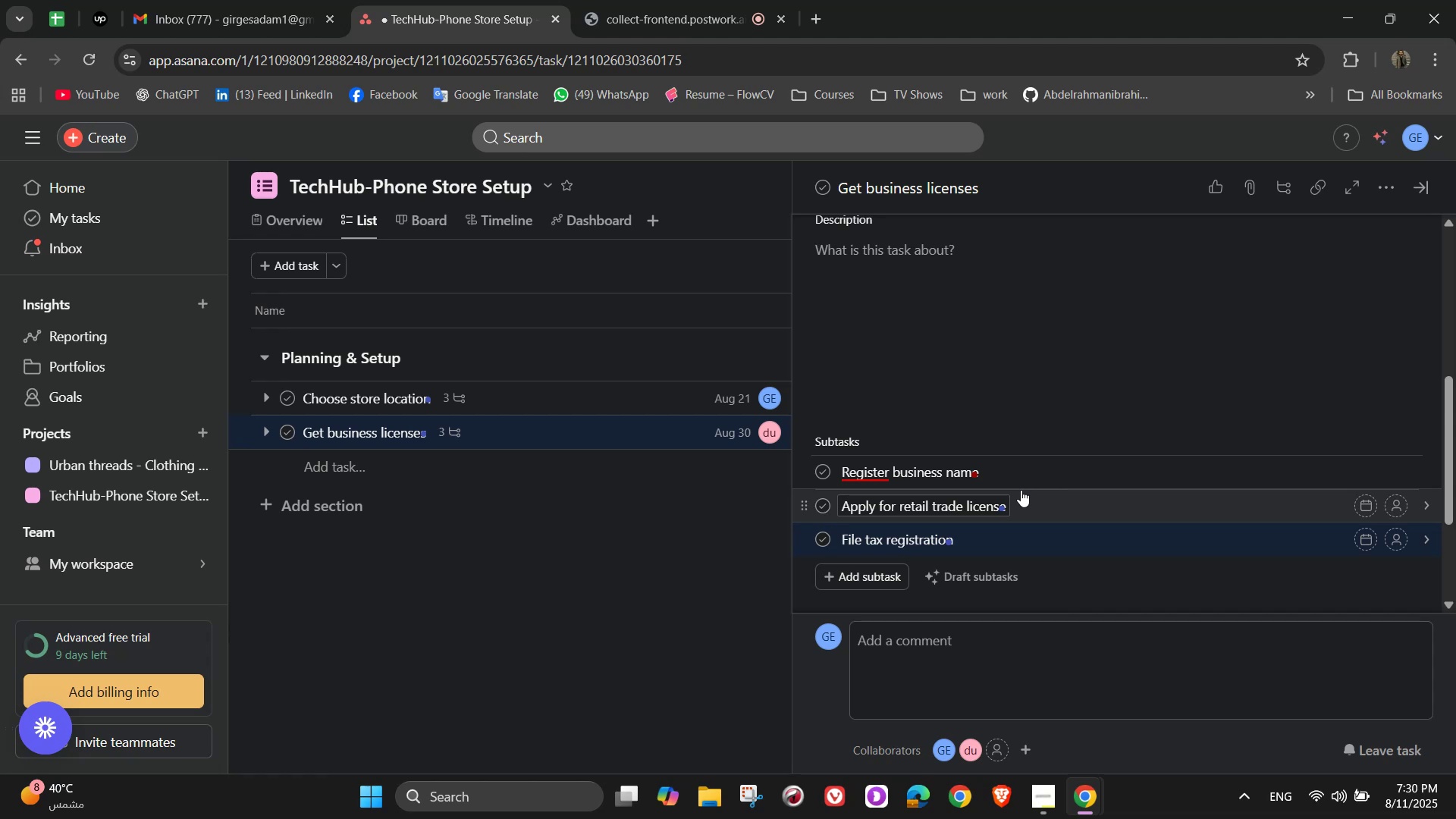 
wait(11.53)
 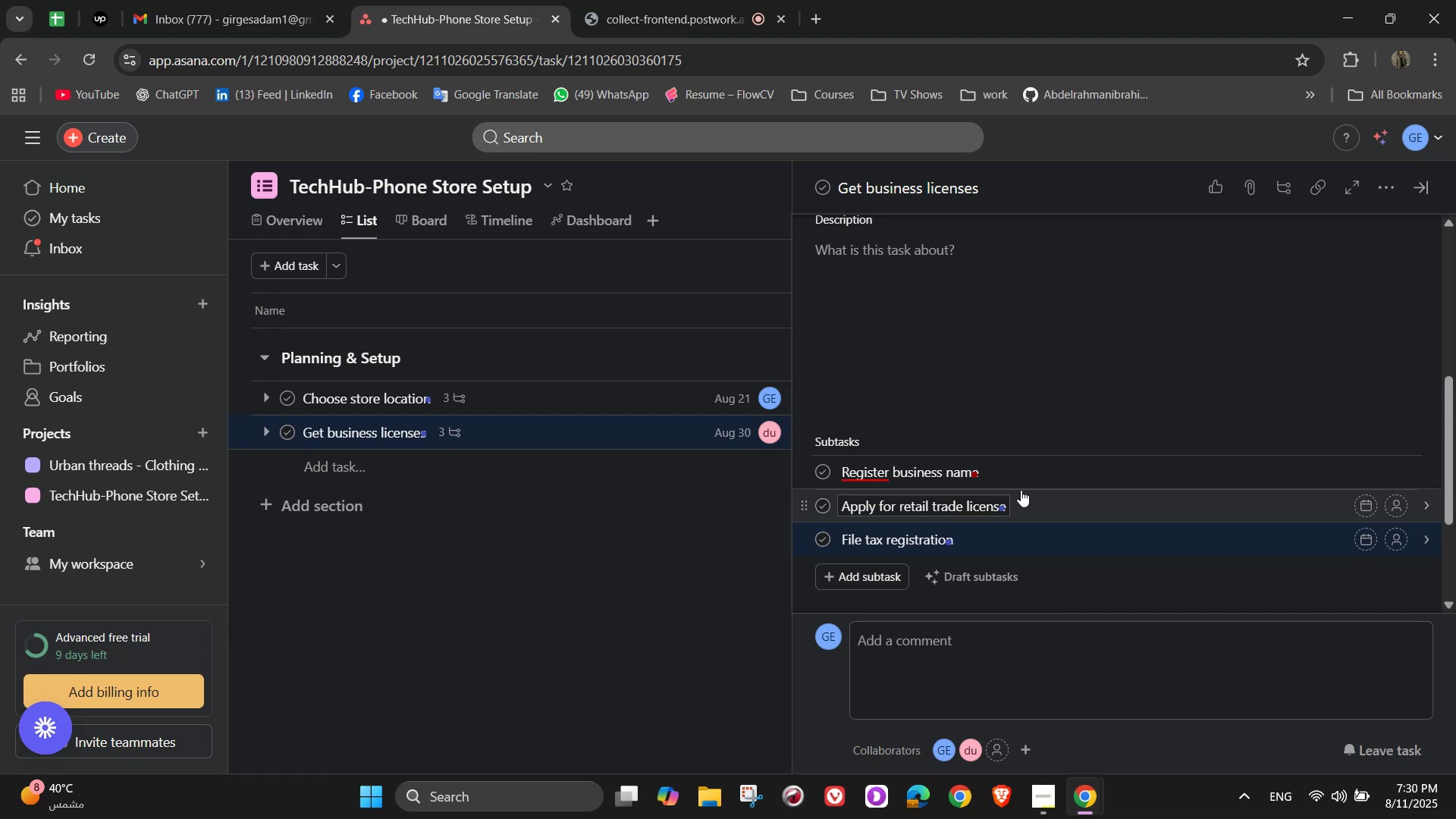 
scroll: coordinate [1109, 493], scroll_direction: down, amount: 2.0
 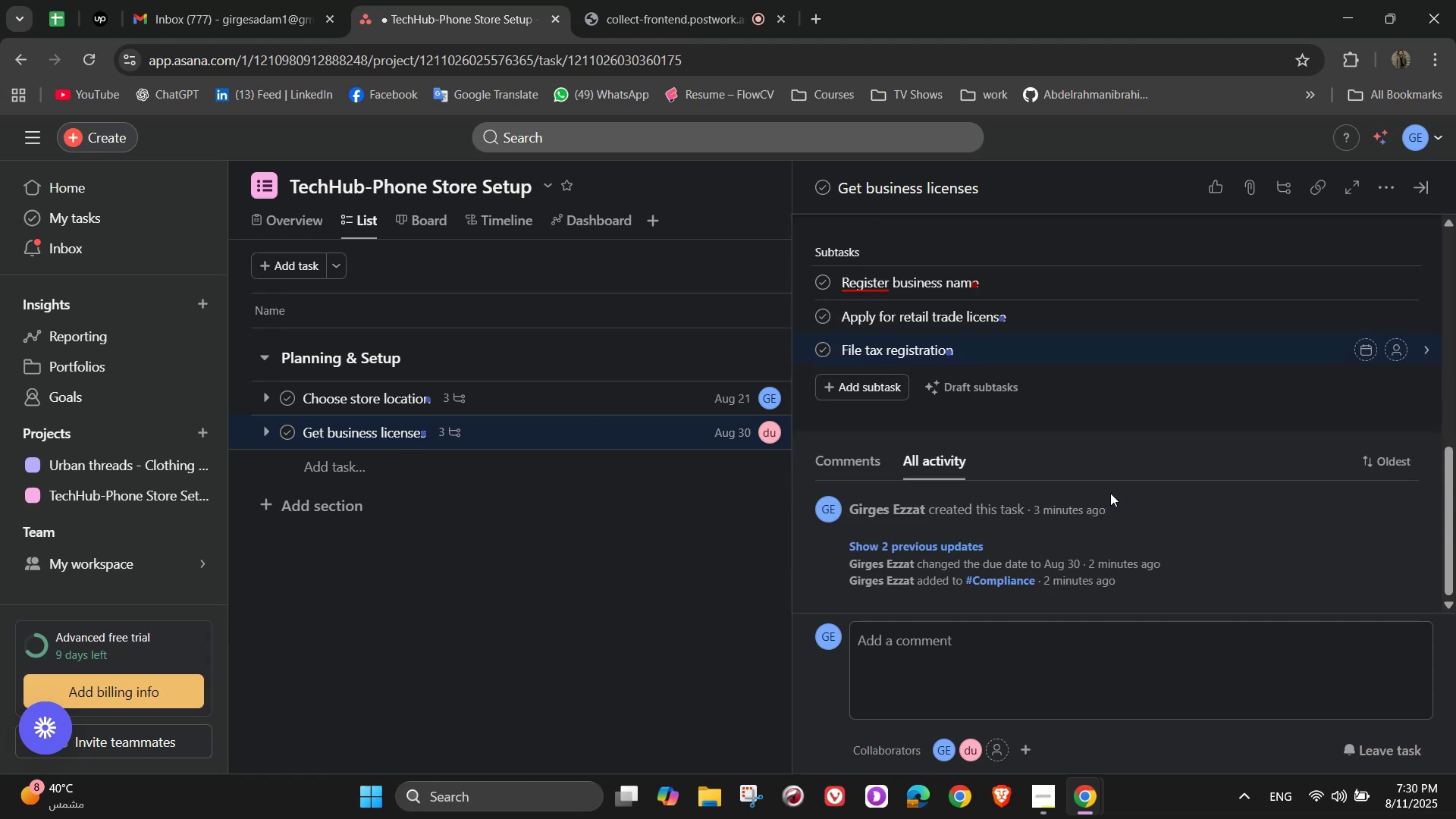 
scroll: coordinate [1110, 497], scroll_direction: up, amount: 5.0
 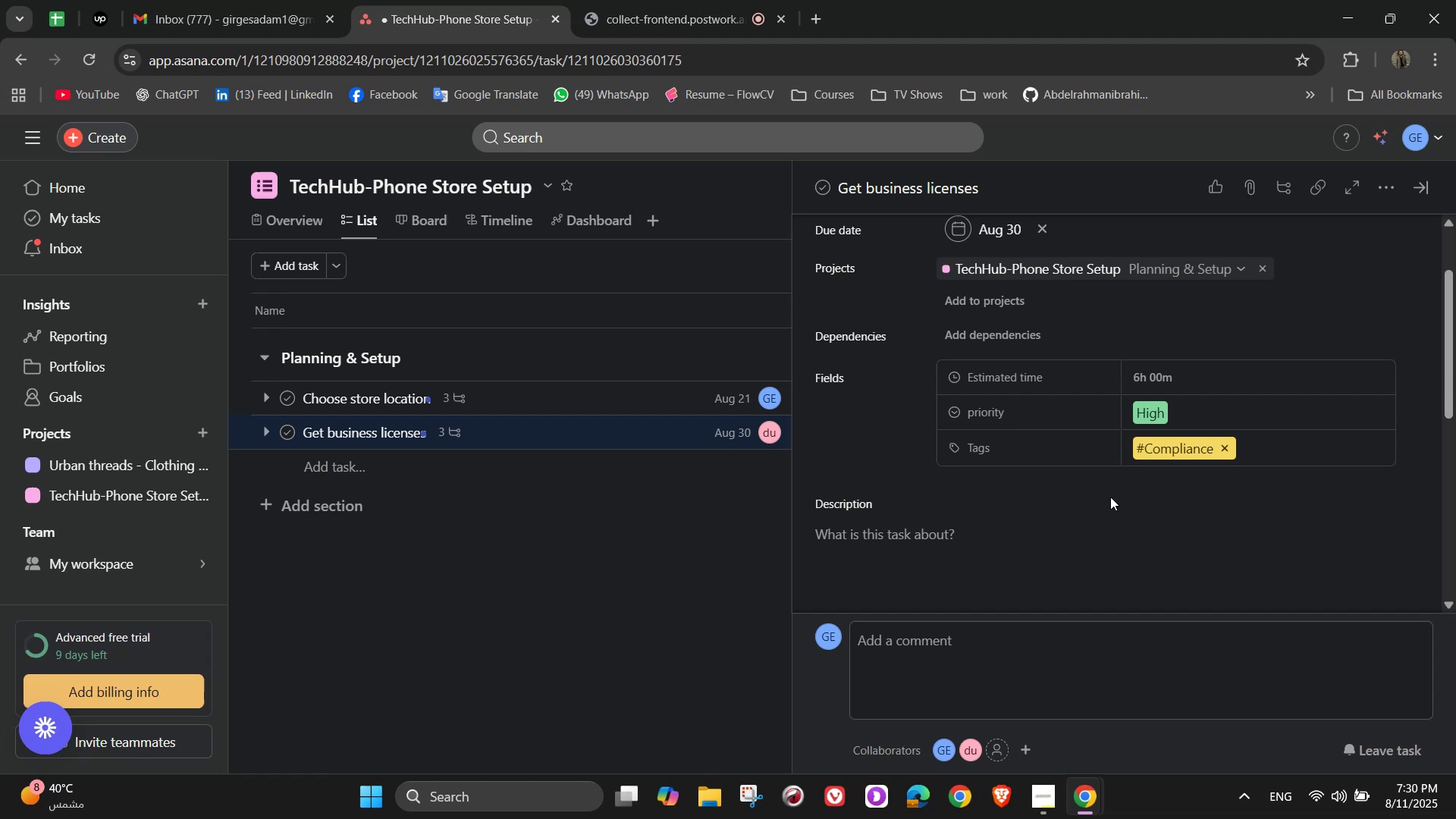 
scroll: coordinate [1110, 497], scroll_direction: down, amount: 4.0
 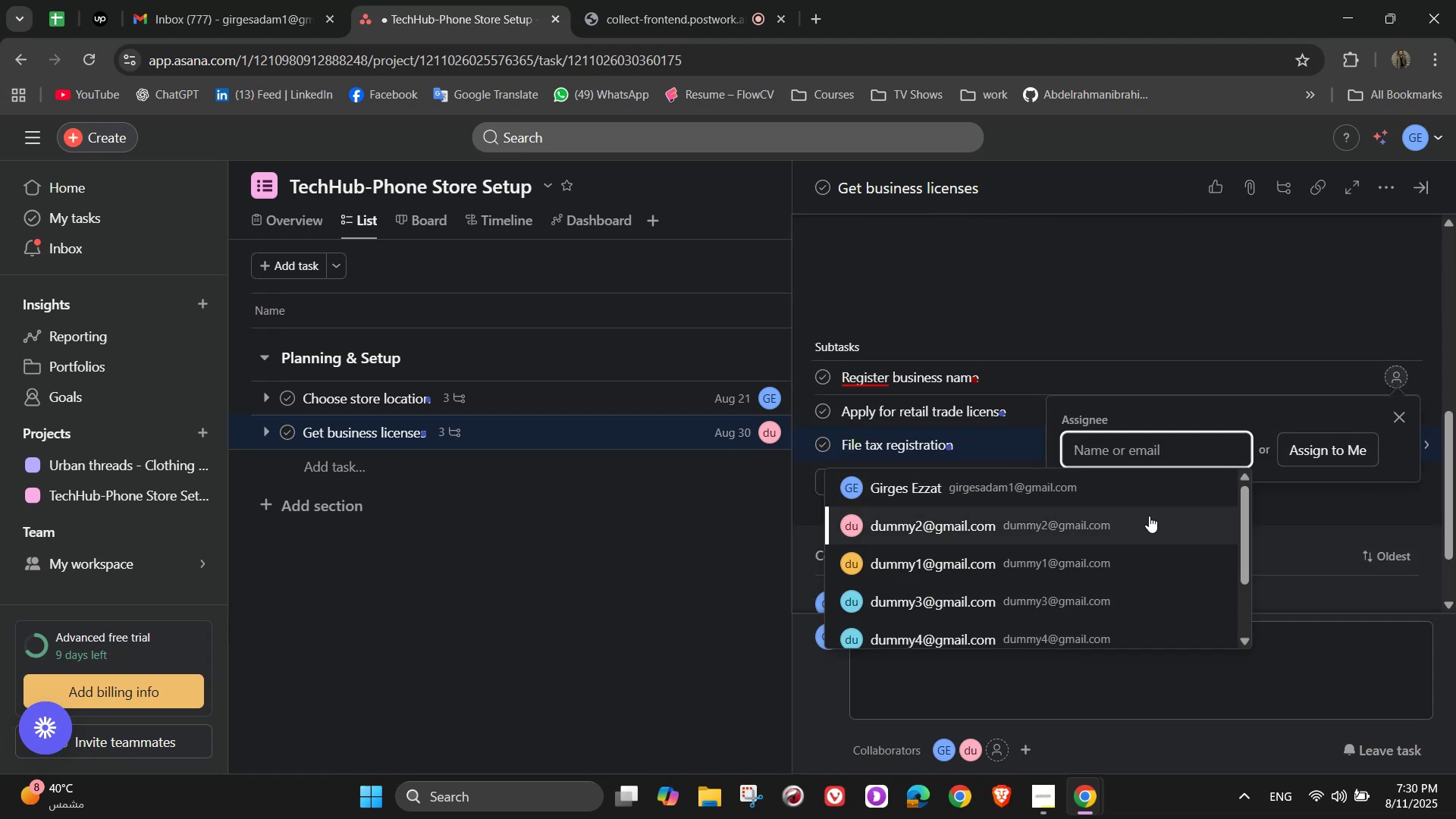 
wait(8.7)
 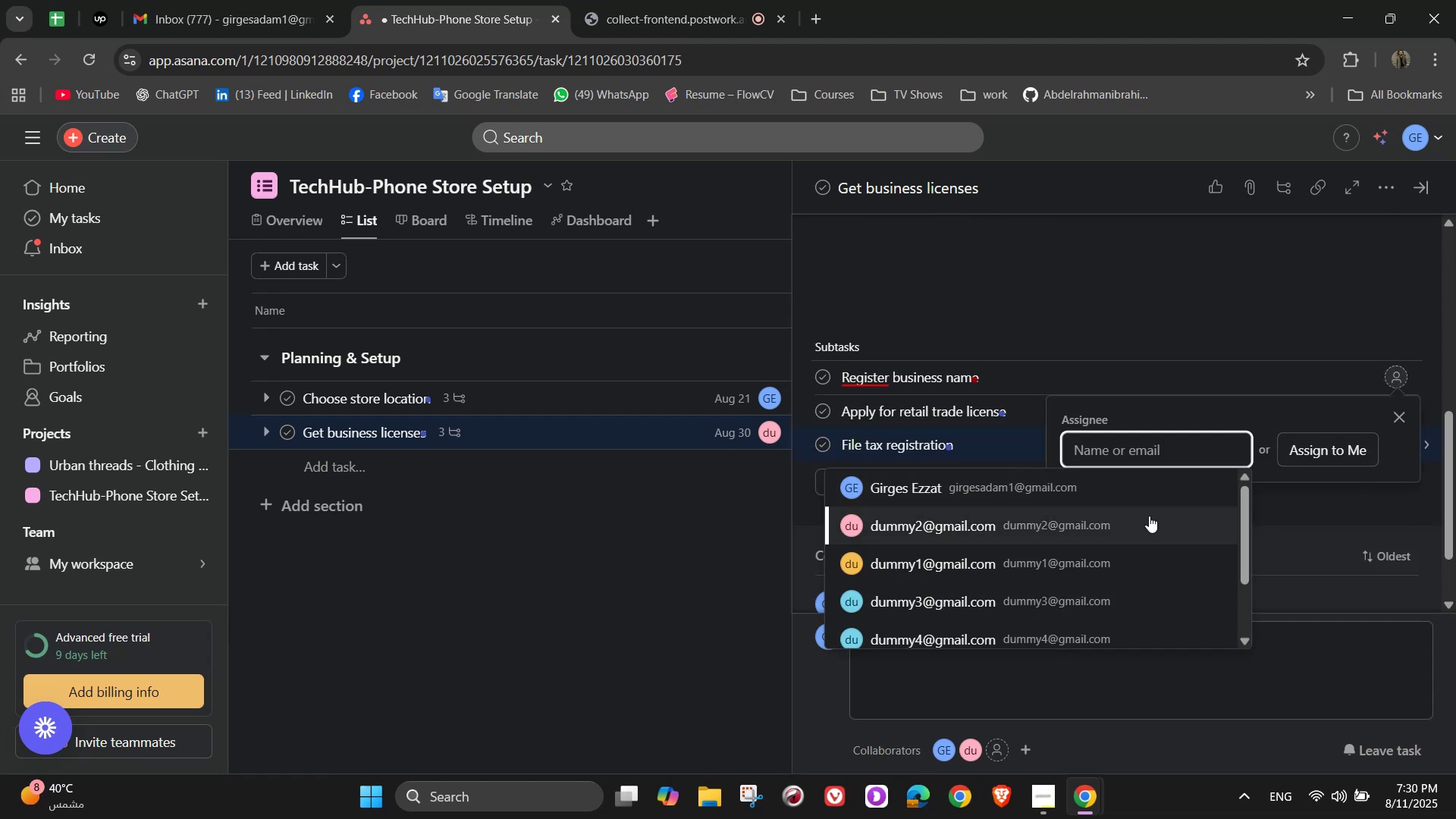 
left_click([1398, 408])
 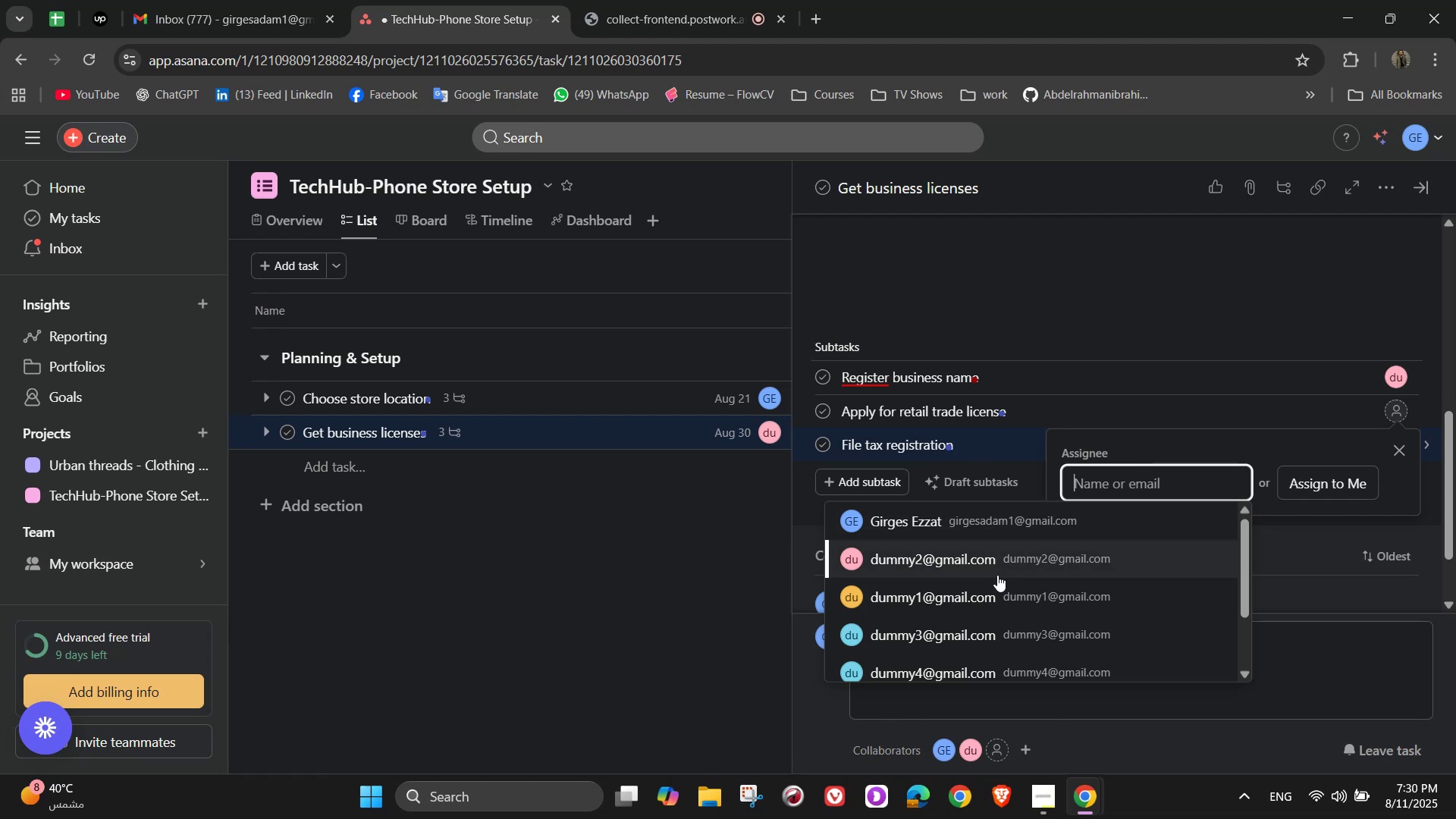 
left_click([1000, 594])
 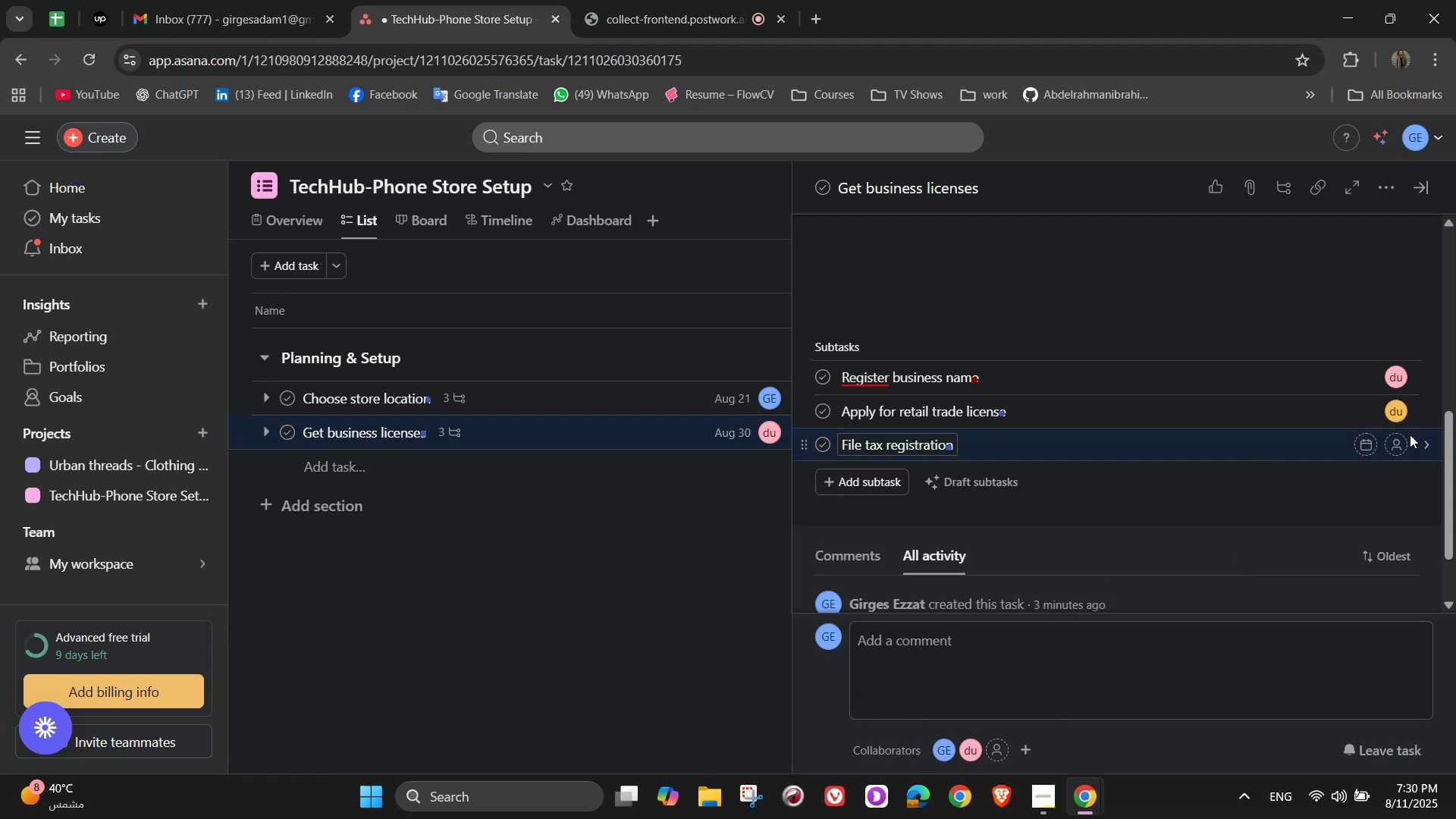 
left_click([1404, 442])
 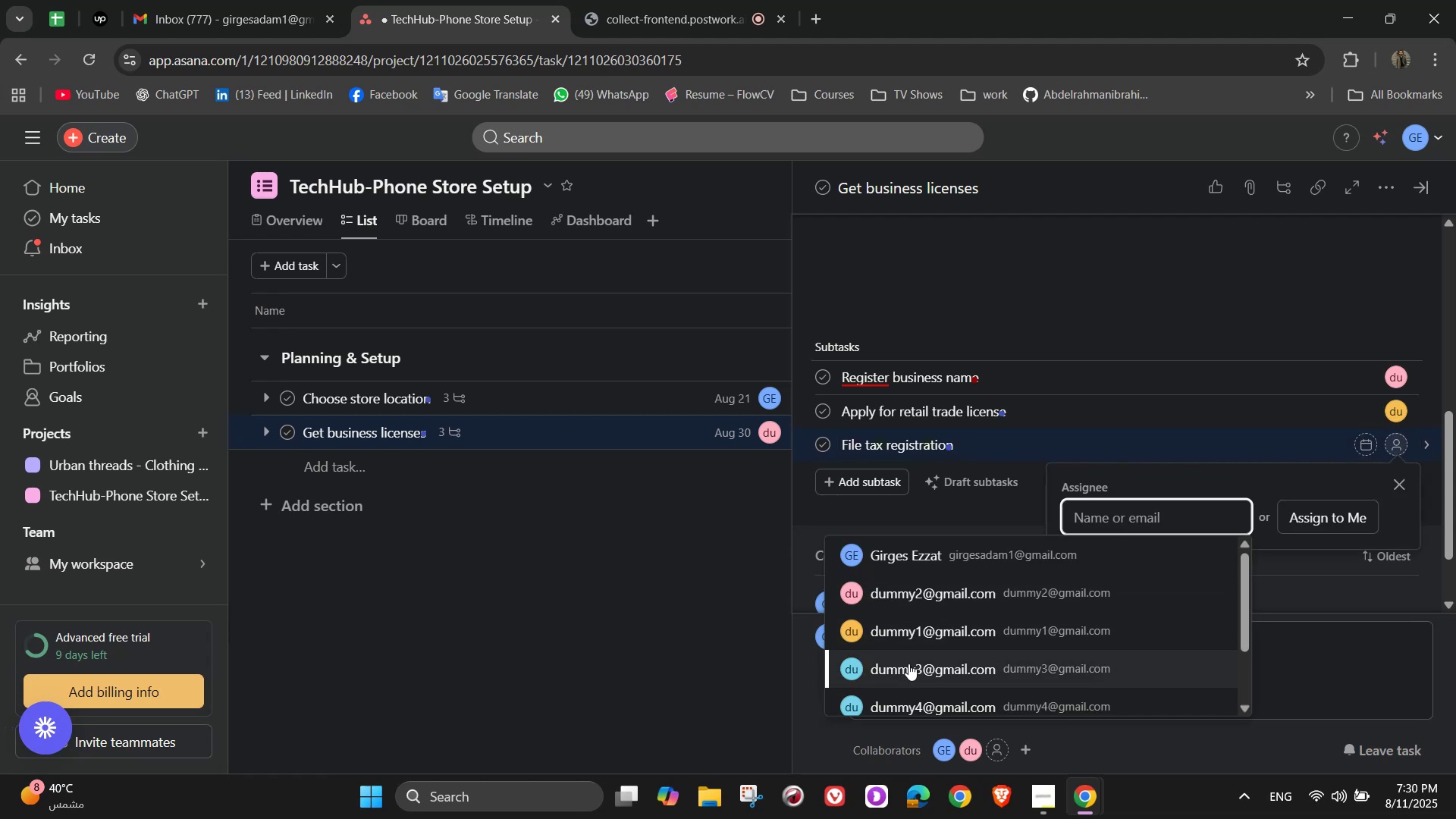 
scroll: coordinate [1188, 571], scroll_direction: up, amount: 7.0
 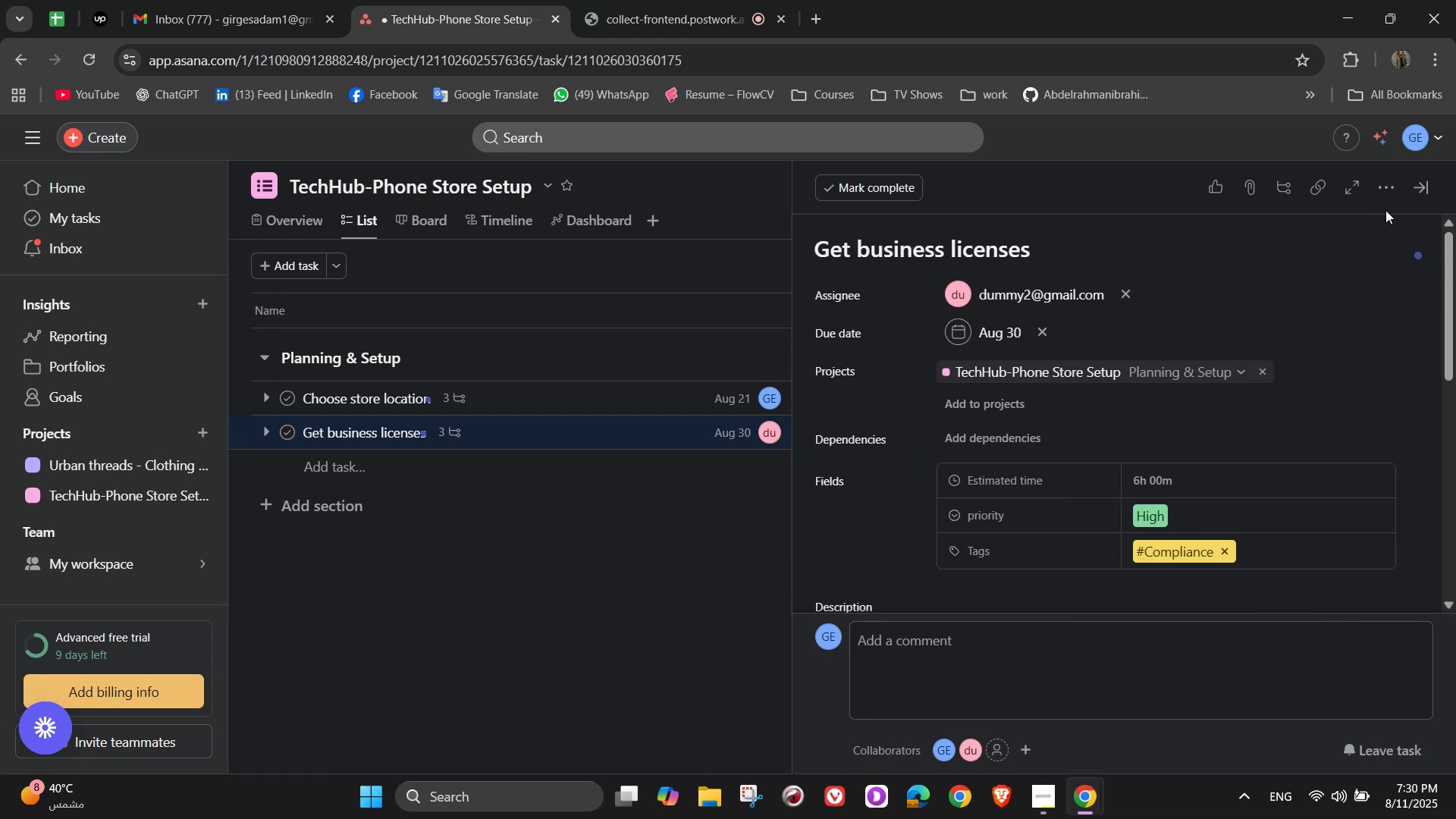 
left_click([1426, 193])
 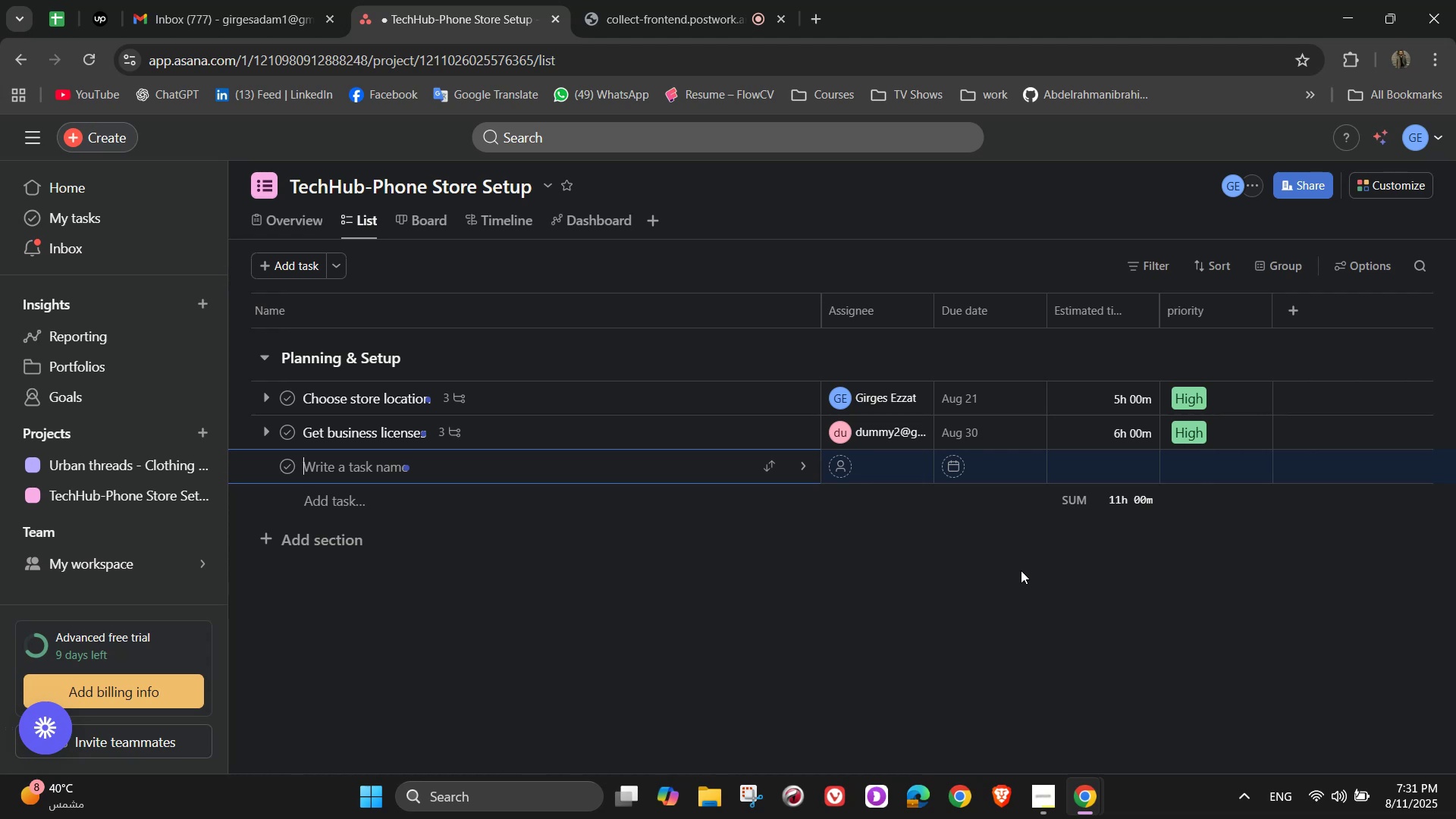 
wait(24.11)
 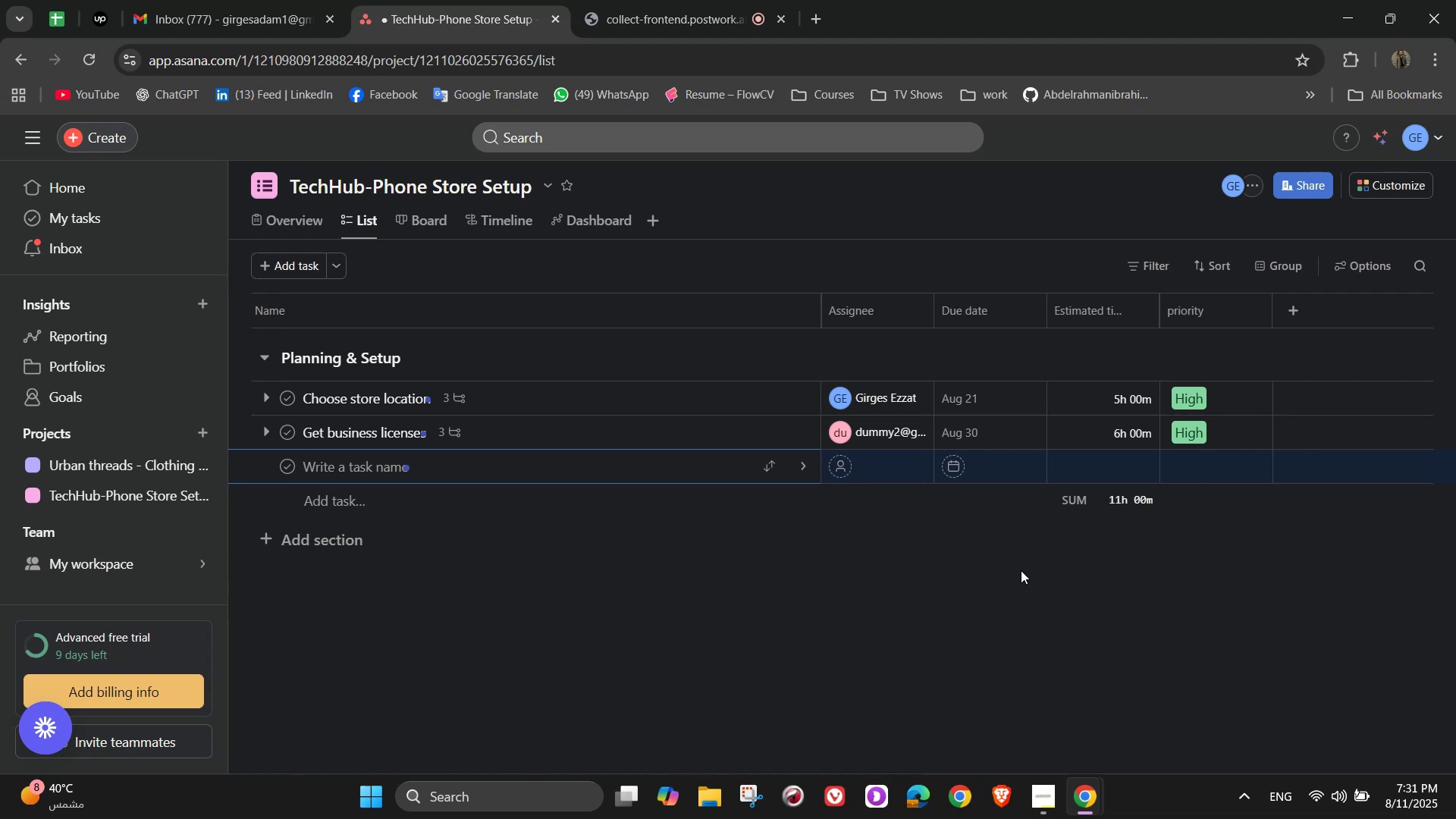 
type(F)
key(Backspace)
type(Design store layout)
 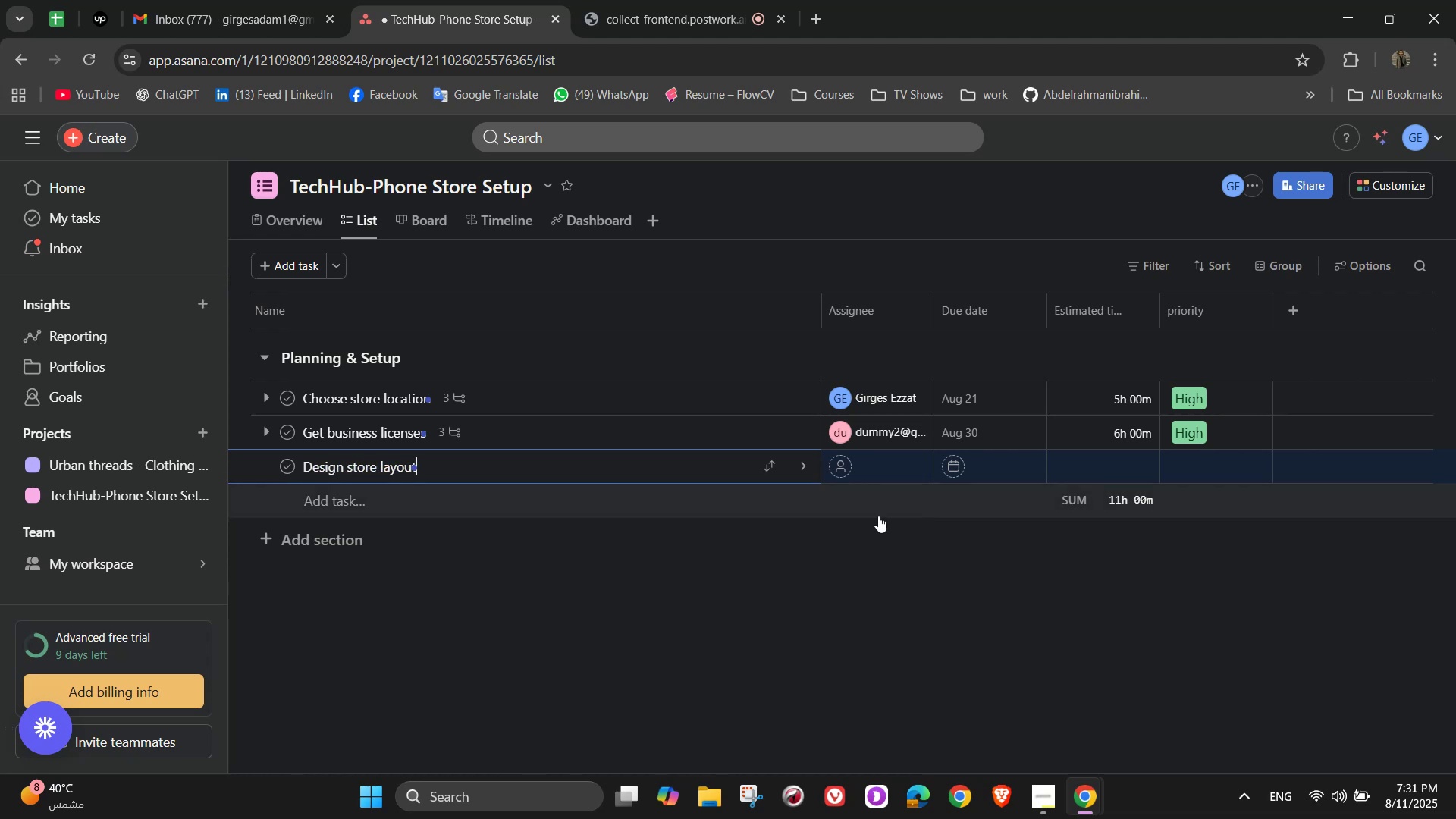 
mouse_move([836, 458])
 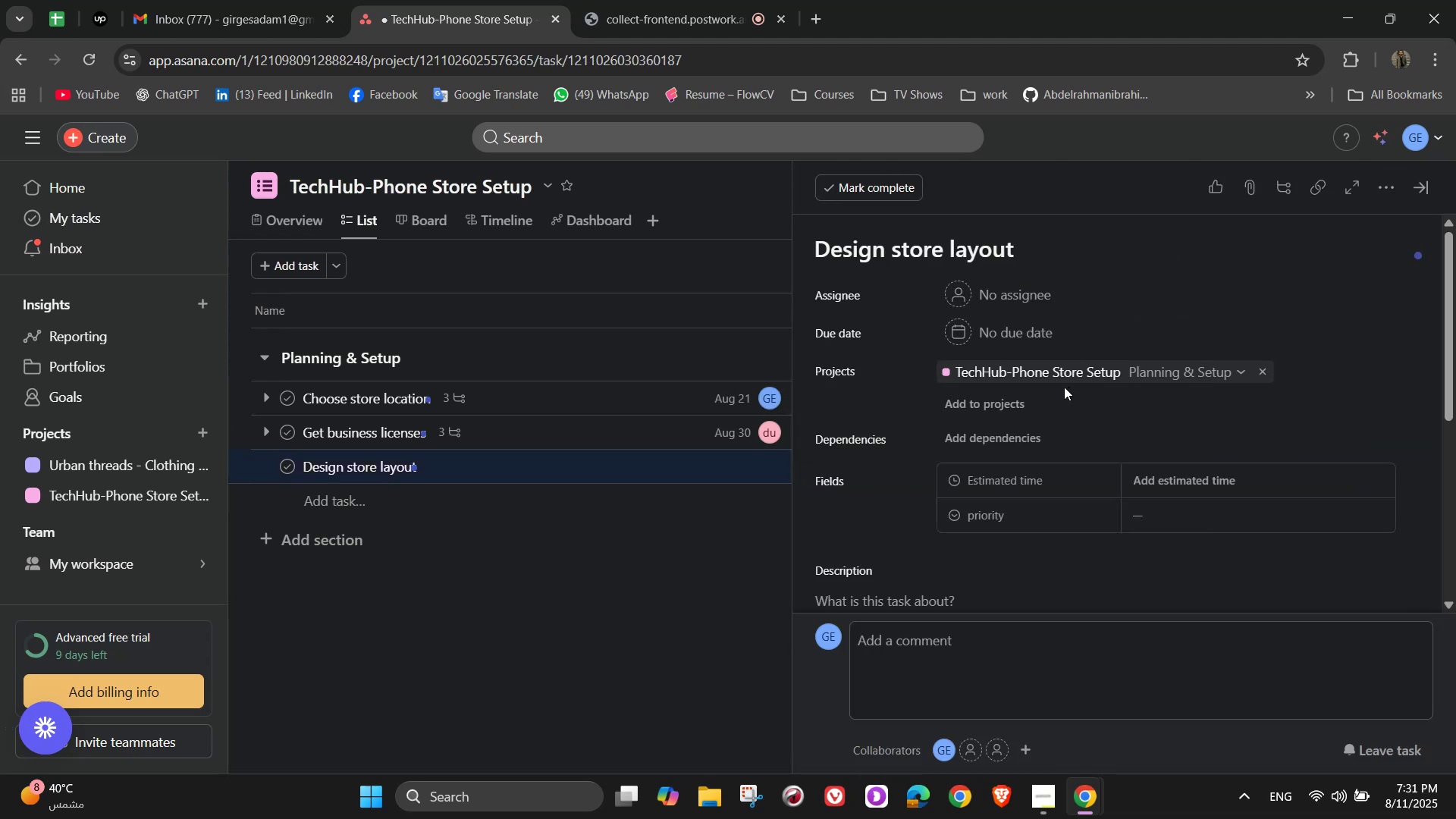 
left_click([1018, 300])
 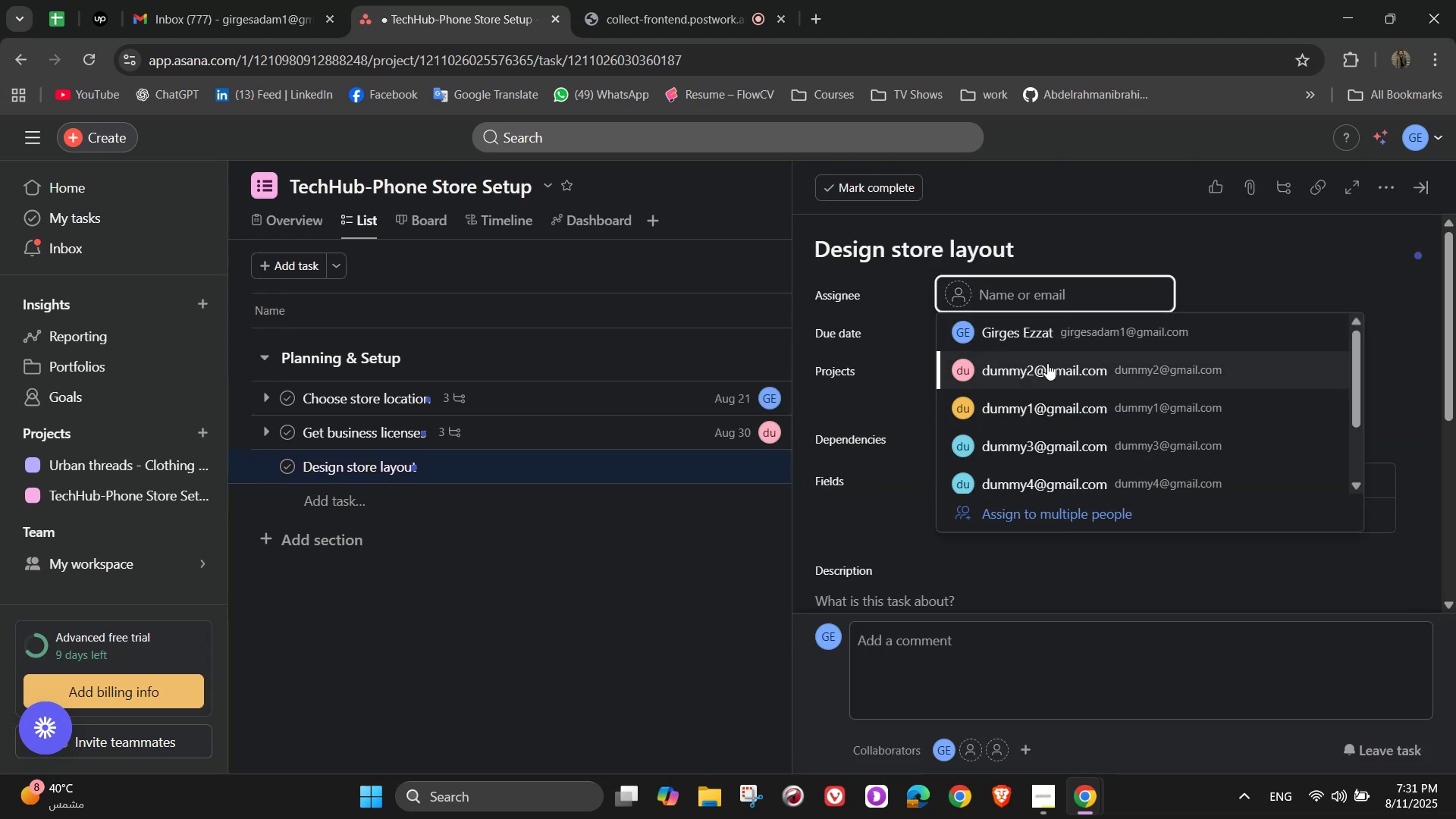 
left_click([1049, 410])
 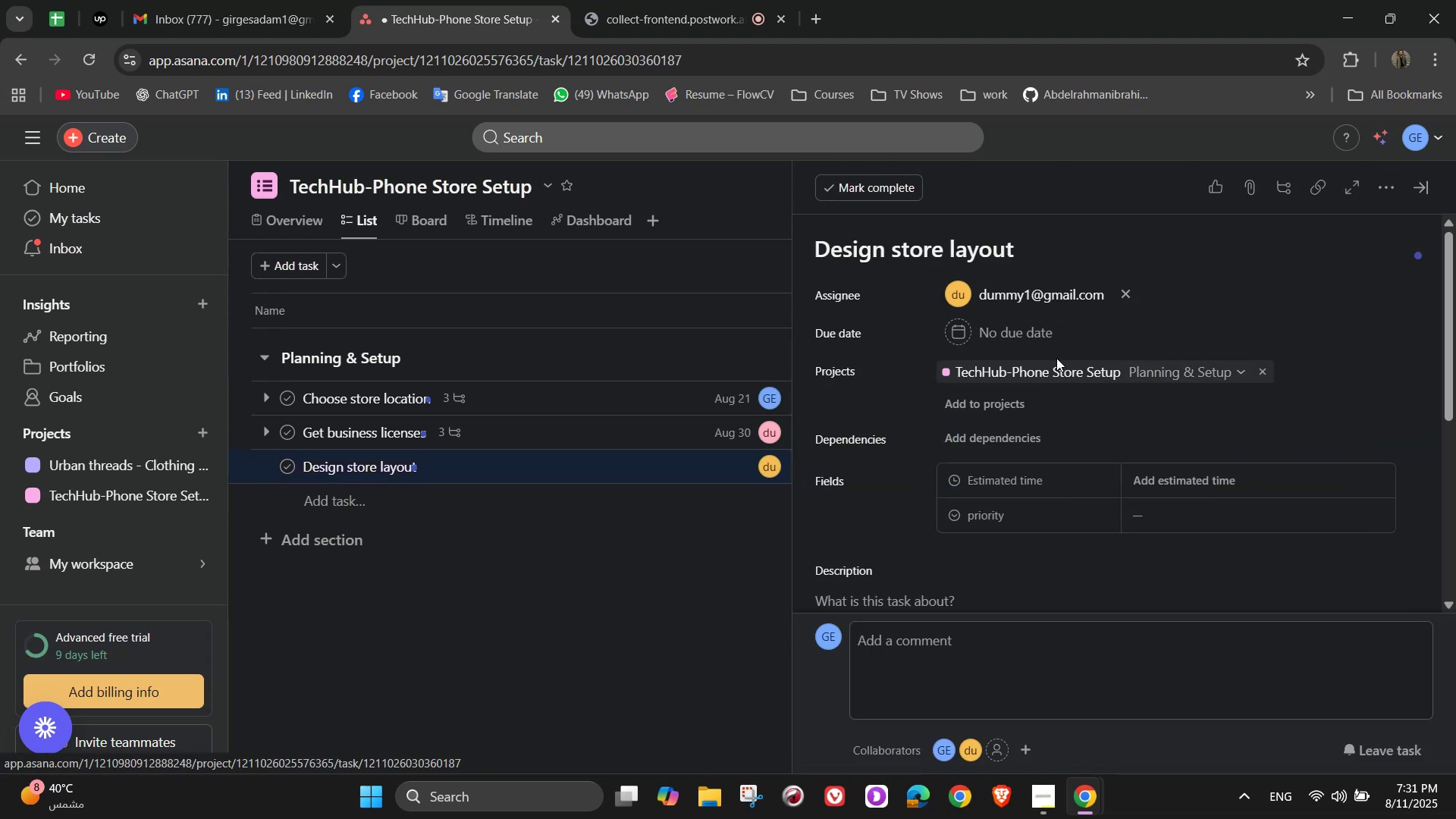 
left_click([1031, 347])
 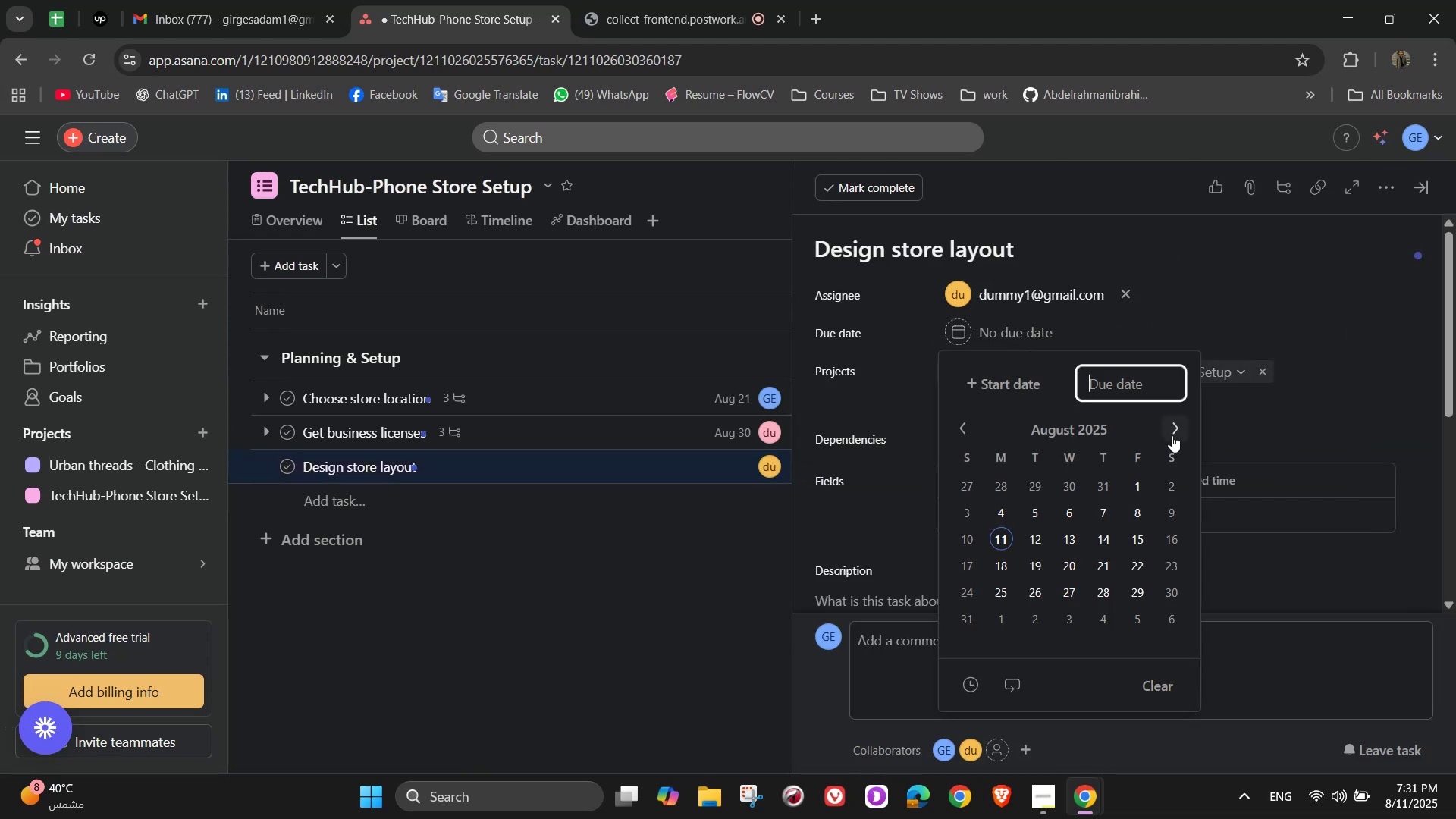 
left_click([1172, 435])
 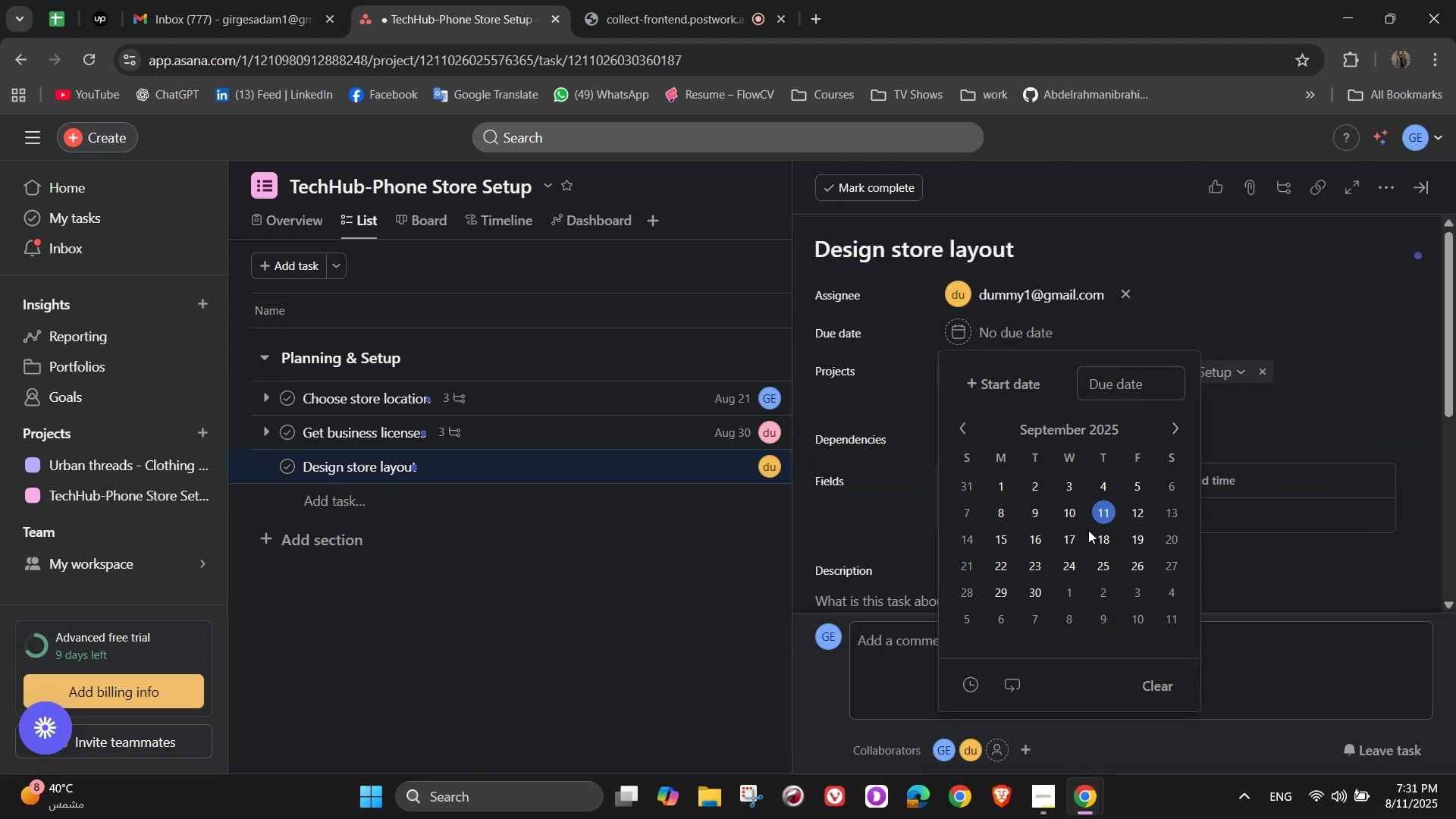 
mouse_move([1031, 516])
 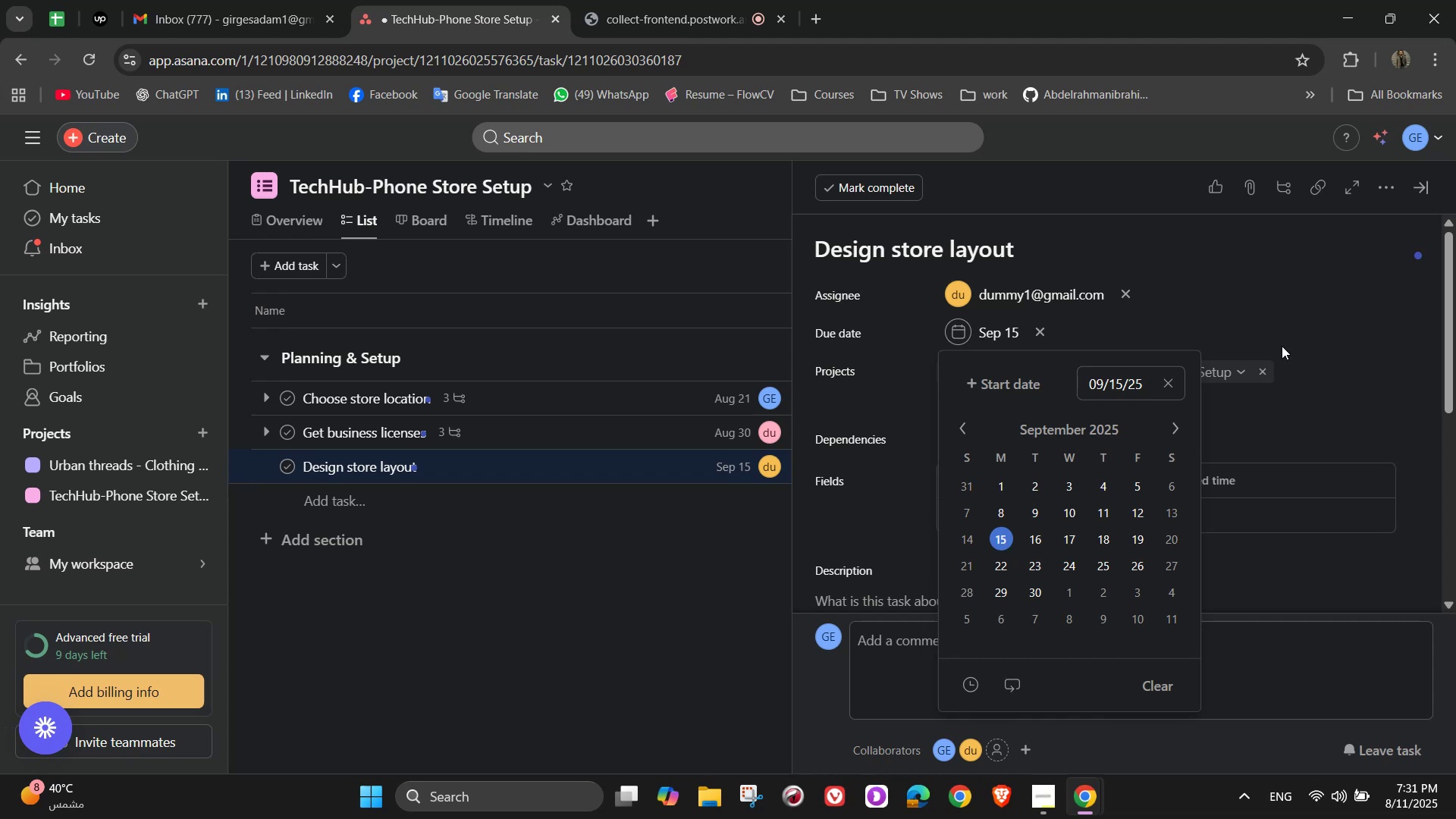 
left_click([1281, 339])
 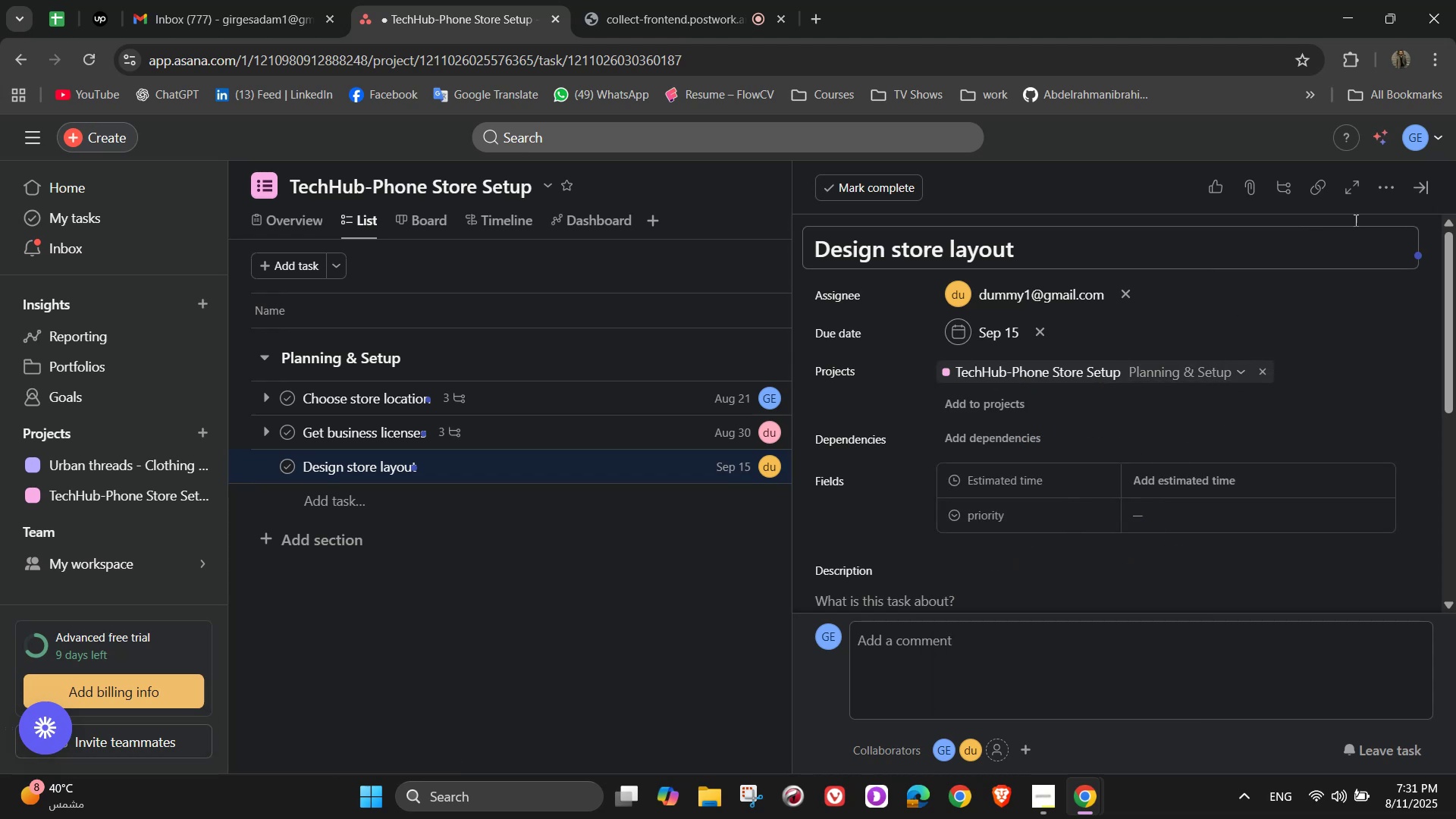 
left_click([1395, 193])
 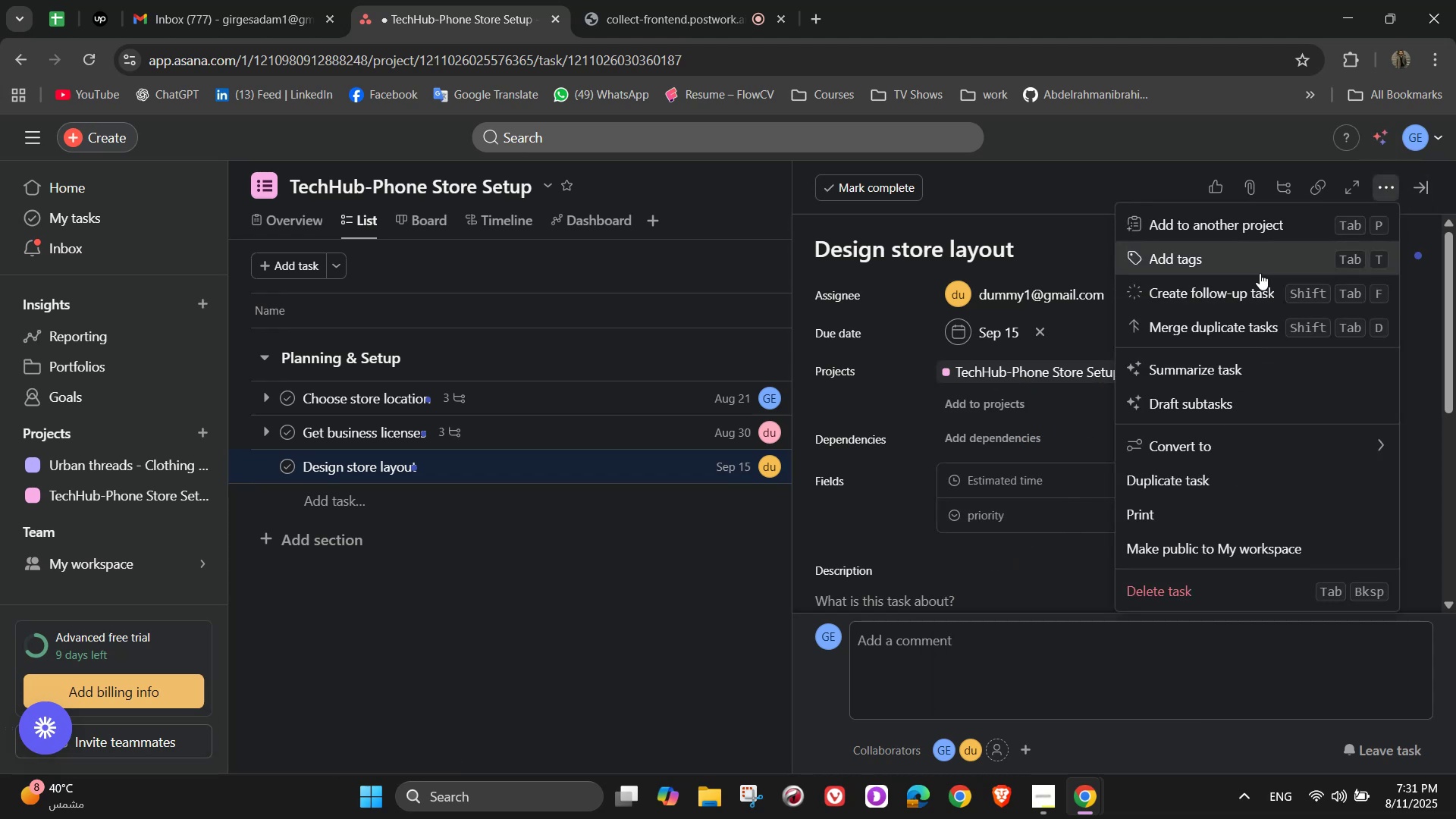 
left_click([1257, 266])
 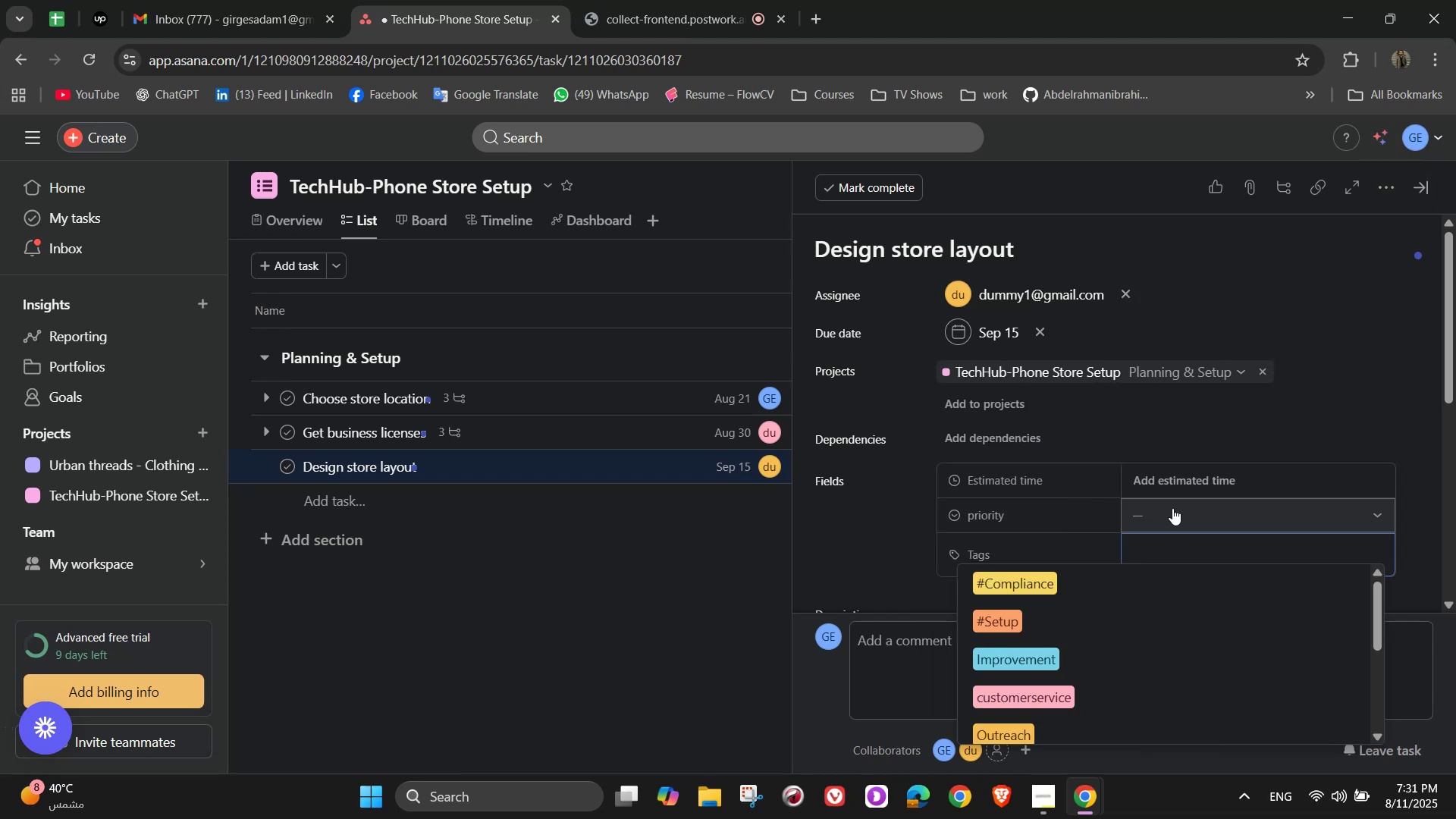 
wait(5.61)
 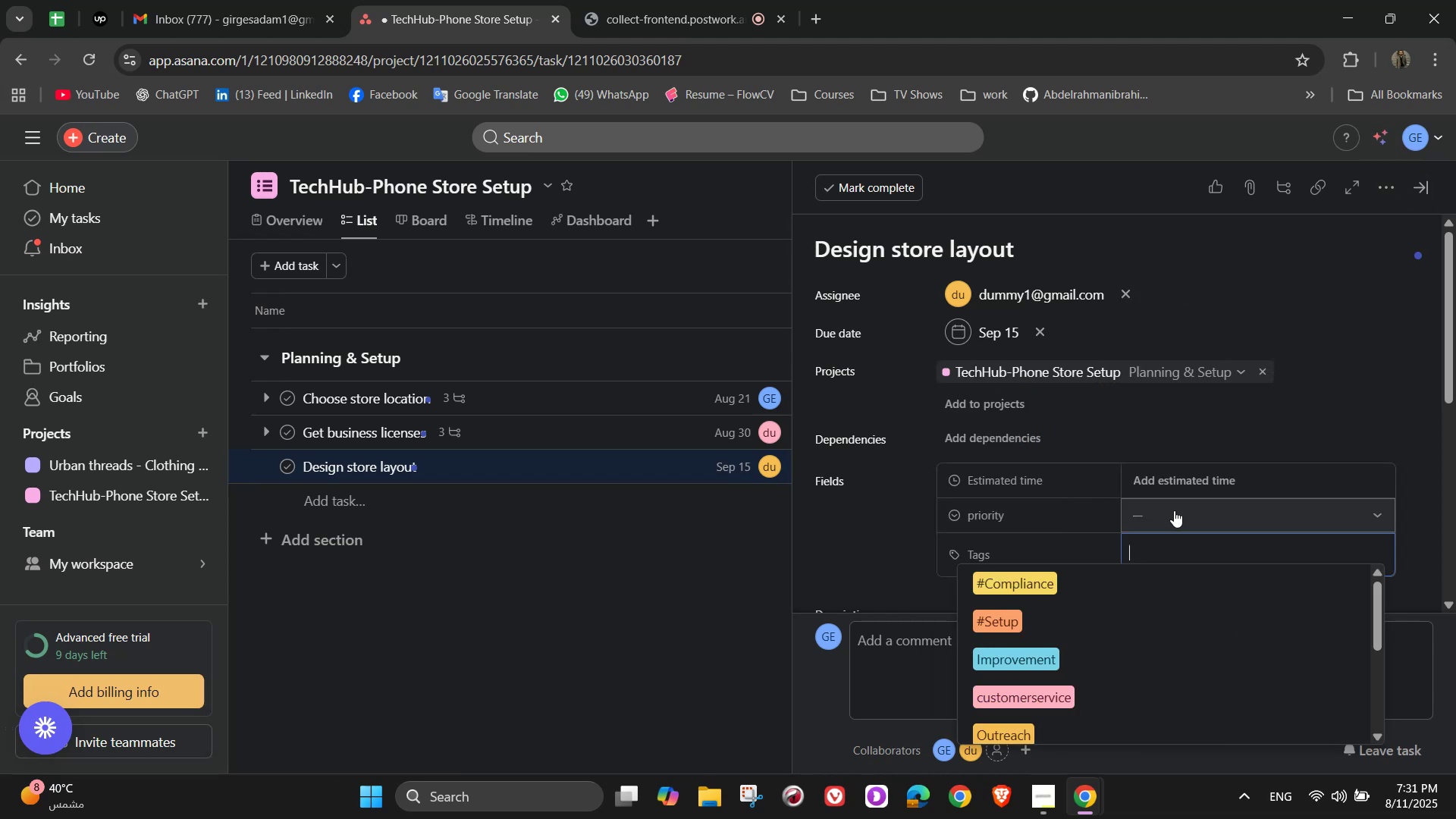 
left_click_drag(start_coordinate=[1172, 479], to_coordinate=[1181, 466])
 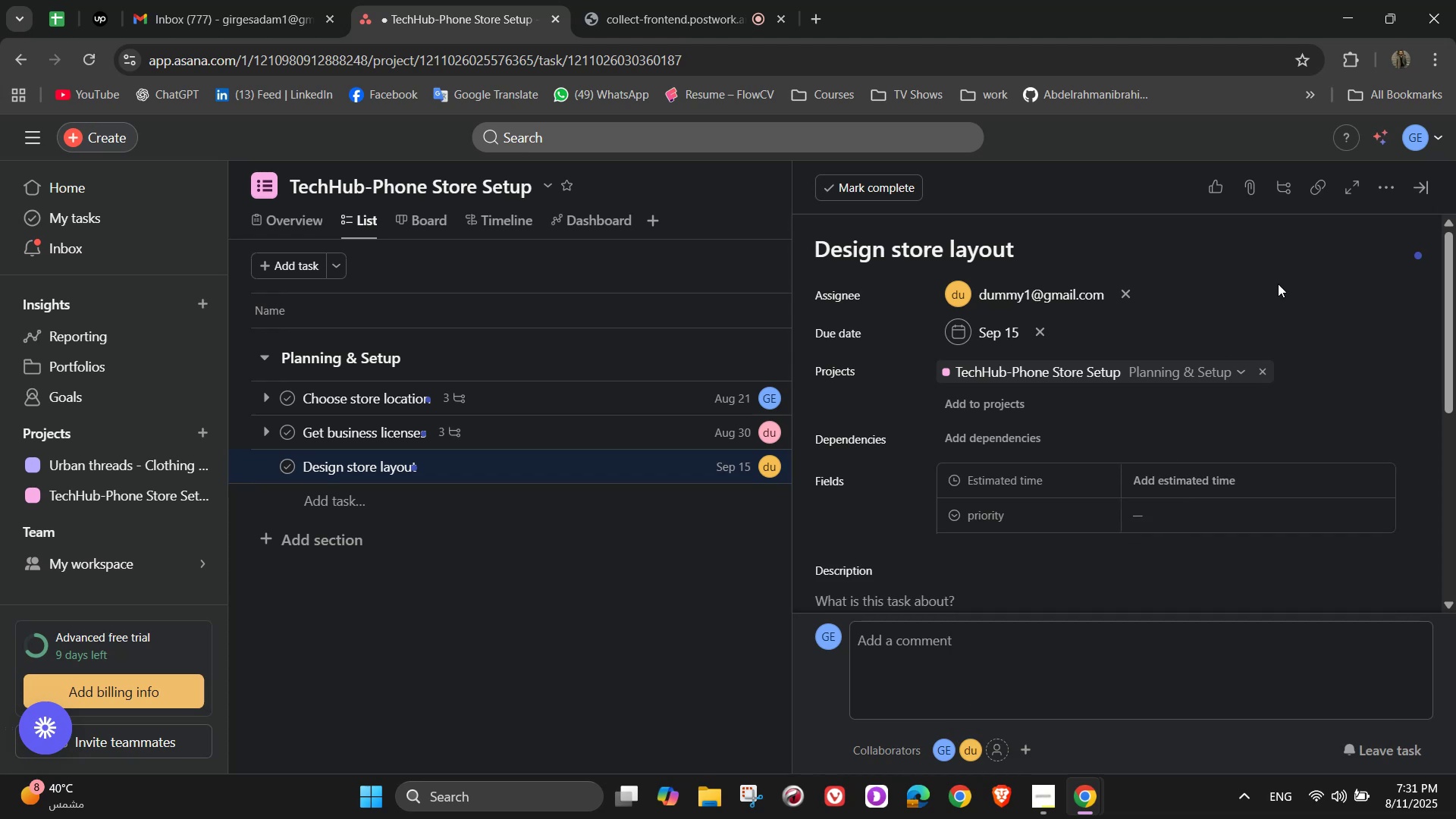 
left_click([1392, 194])
 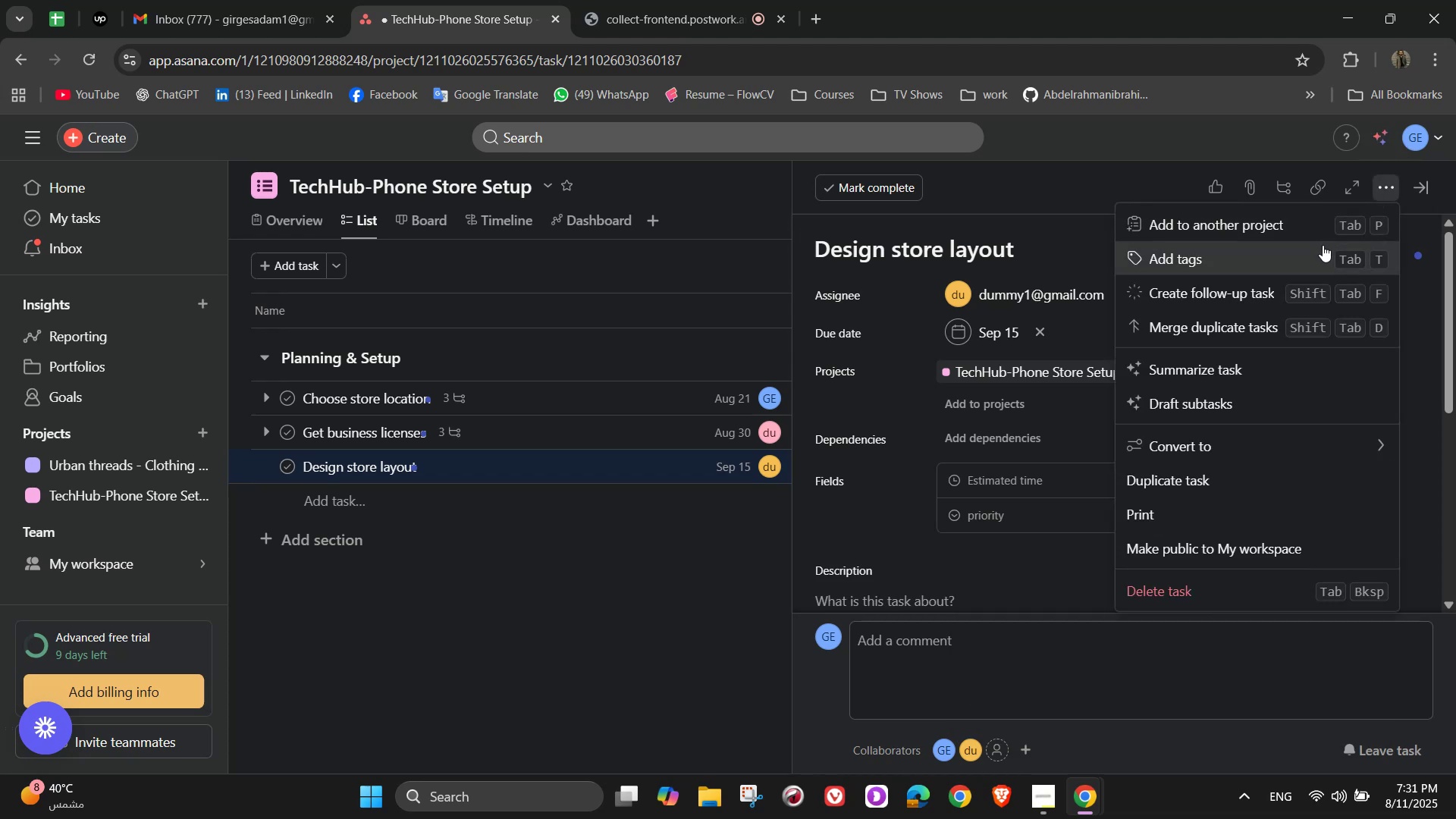 
left_click([1321, 246])
 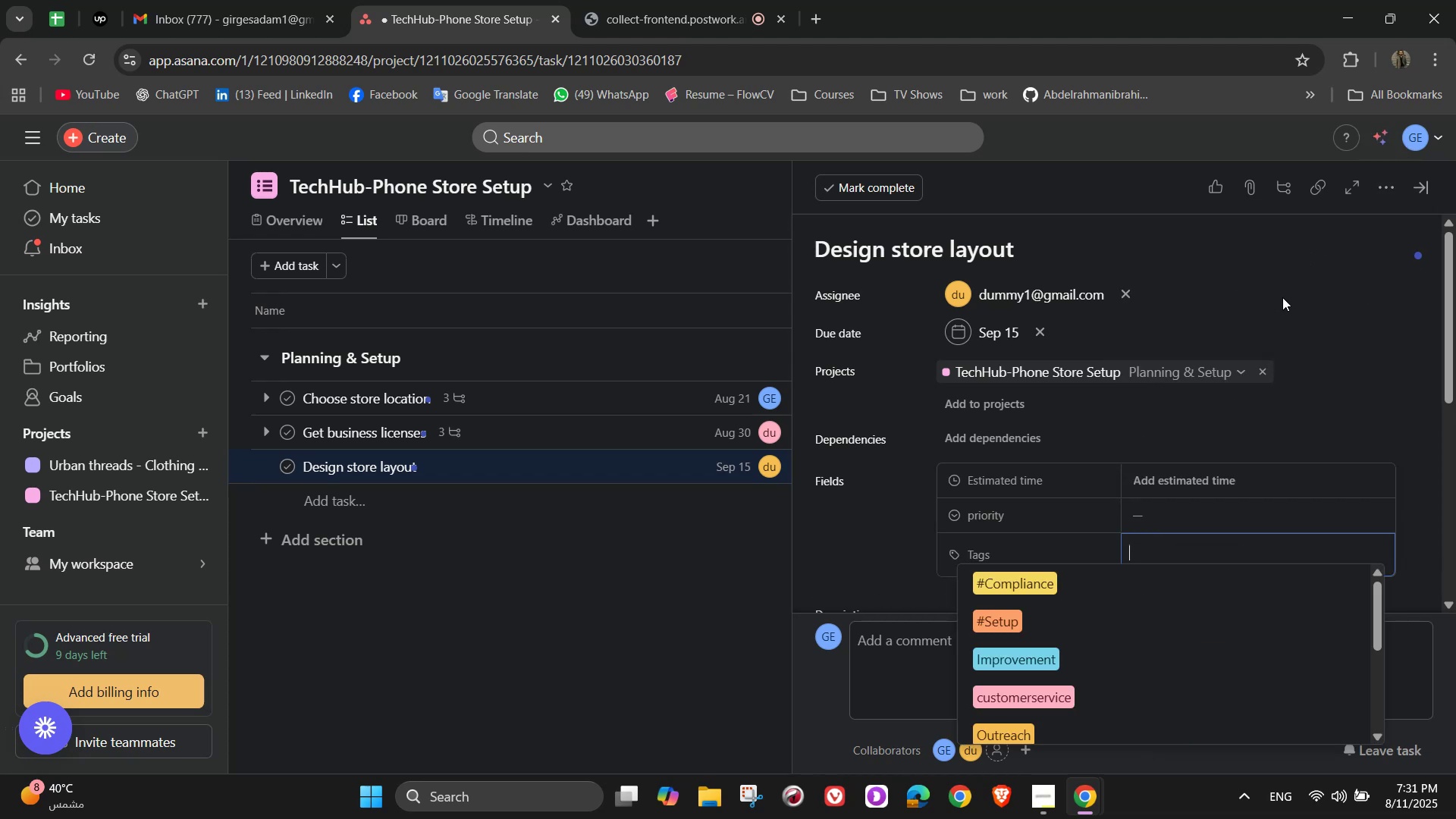 
type(br)
 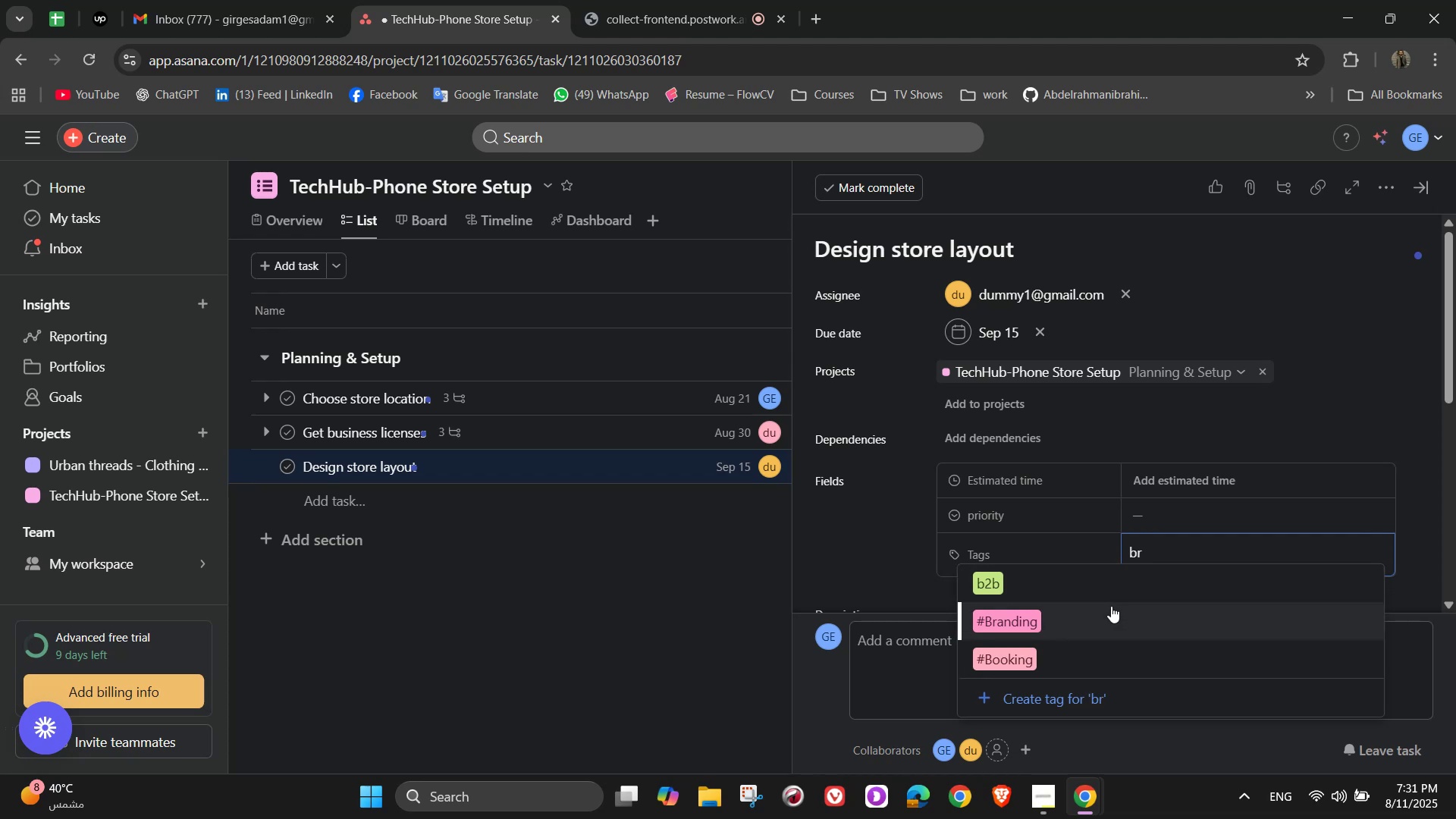 
left_click([1103, 611])
 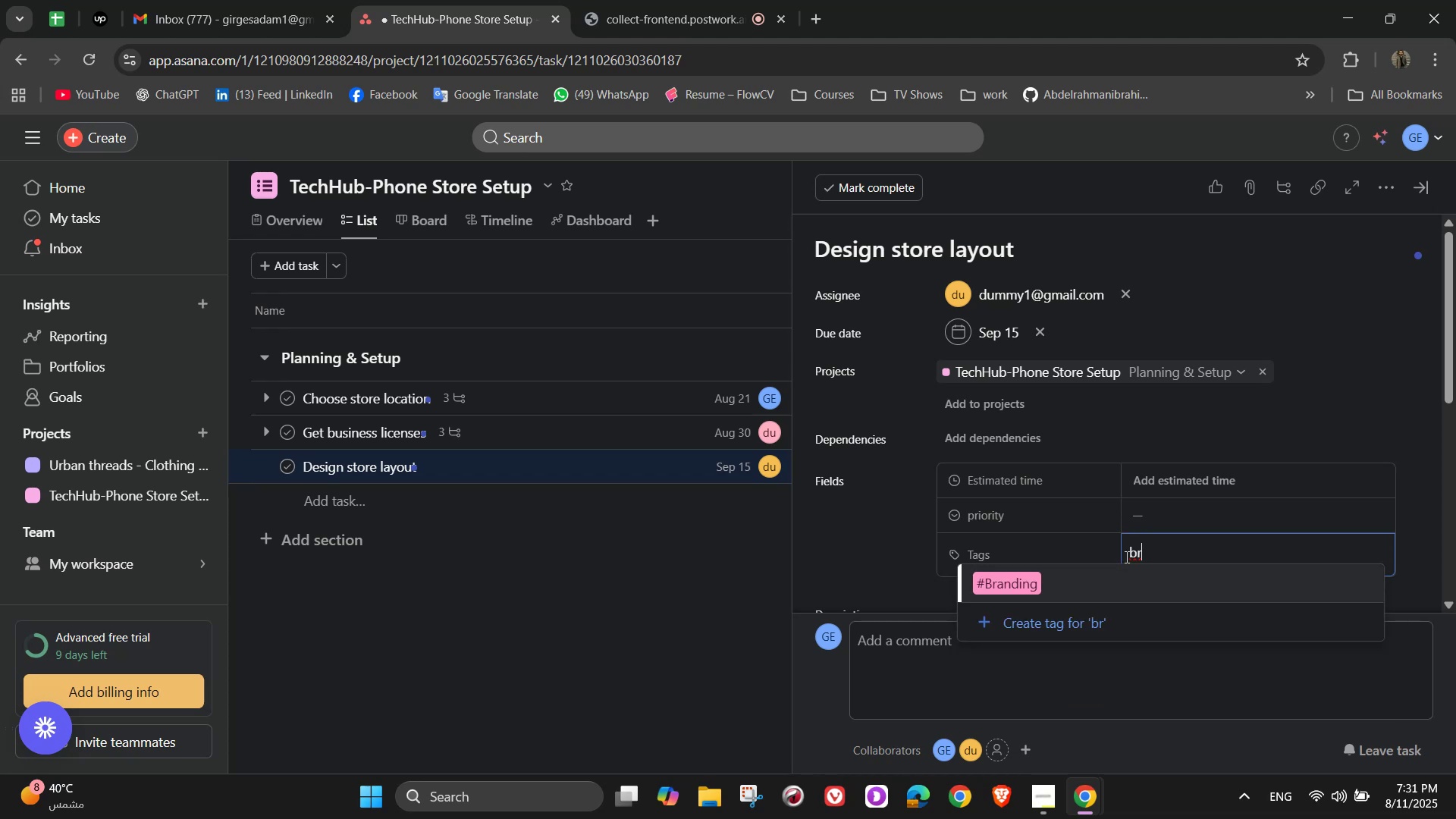 
left_click([1068, 580])
 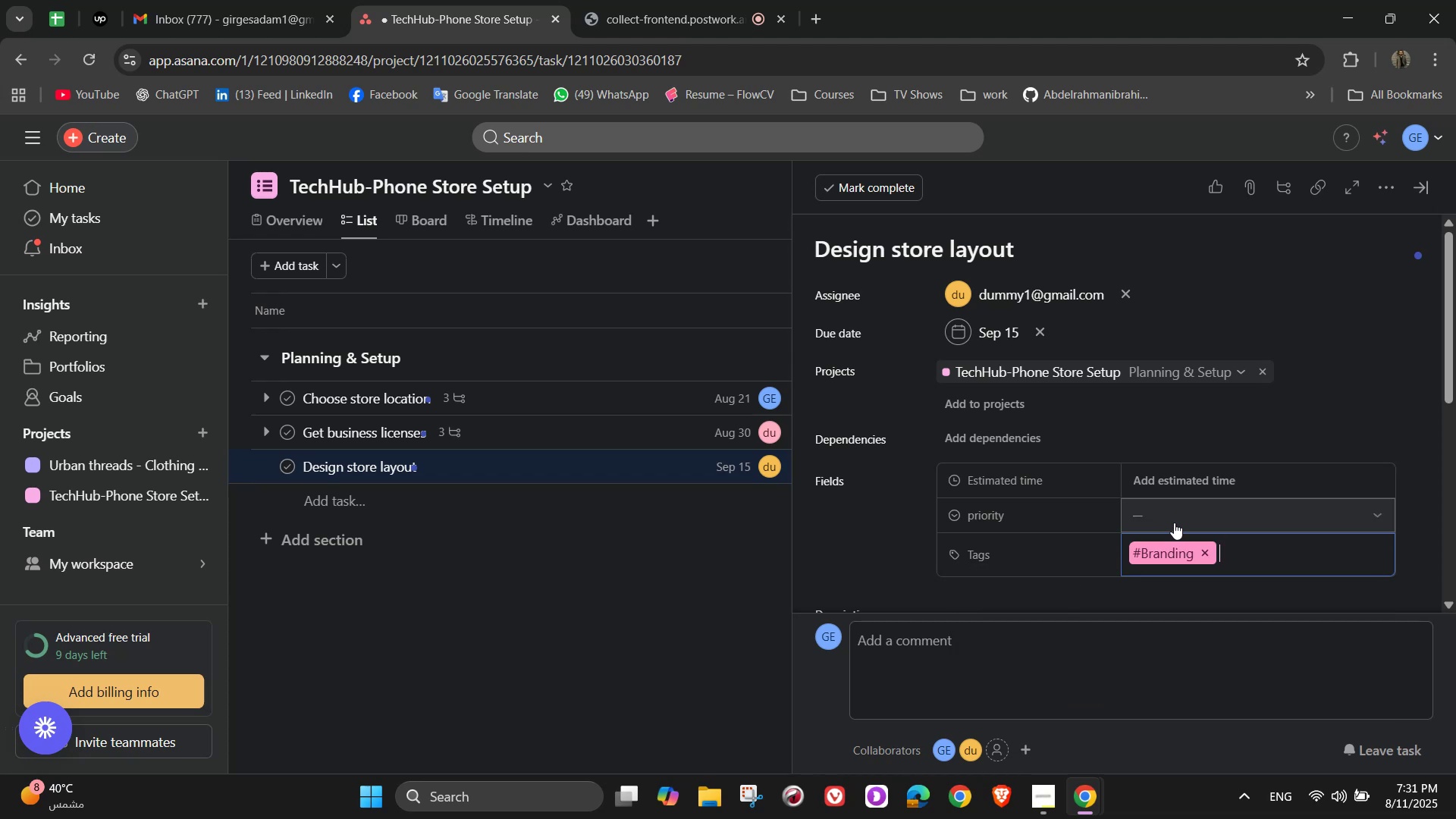 
left_click([1174, 522])
 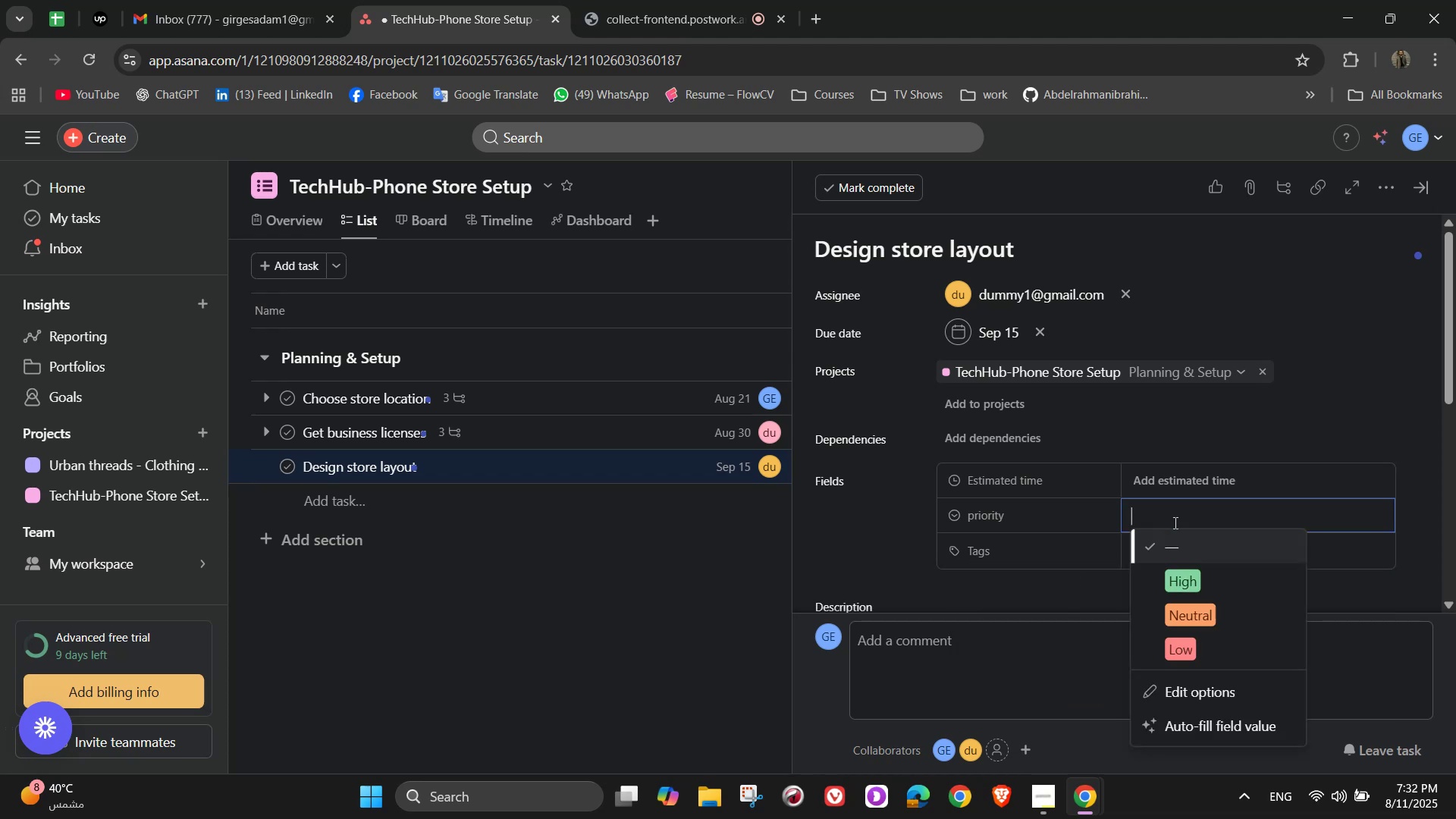 
left_click([1220, 479])
 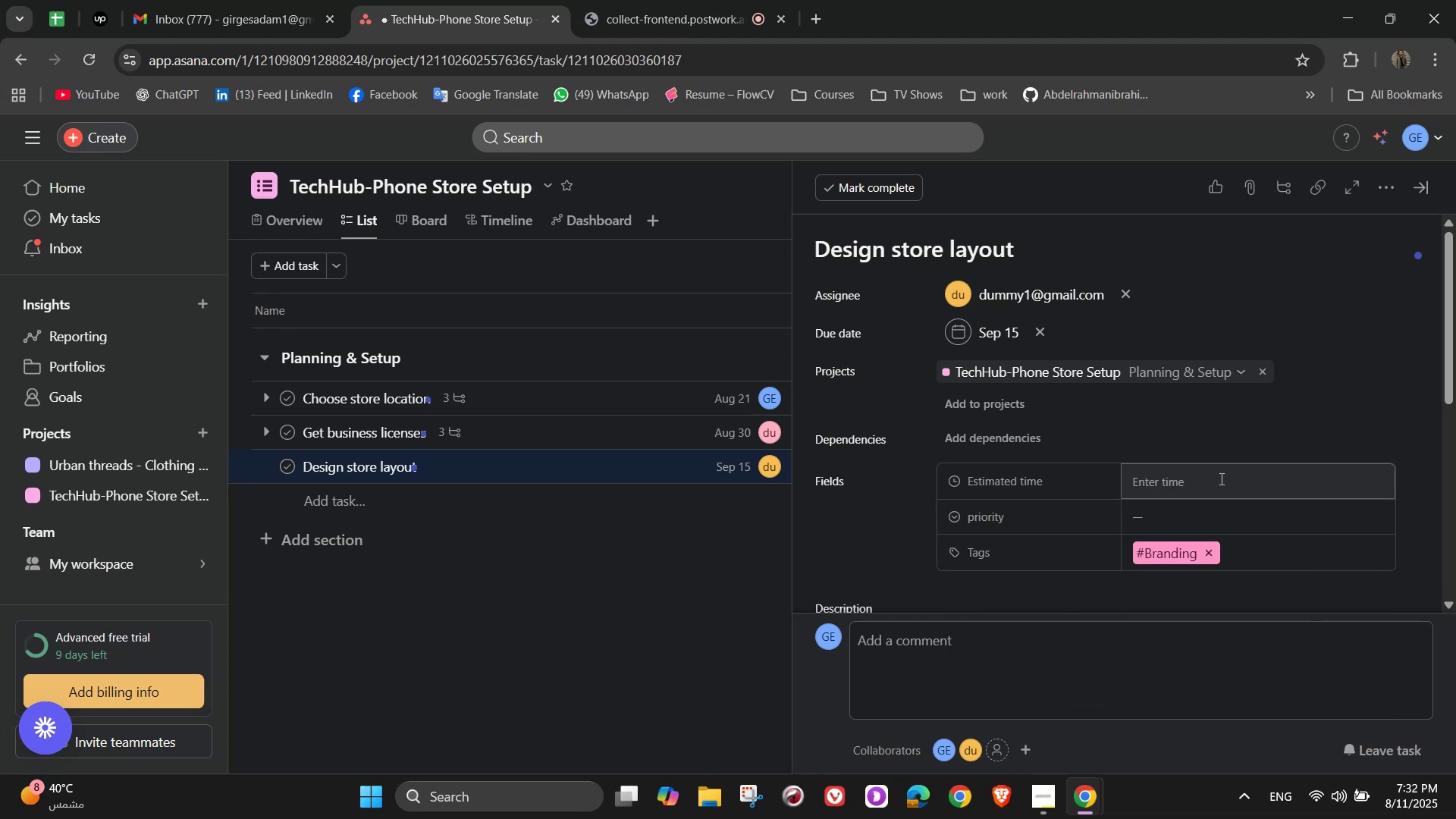 
left_click([1220, 479])
 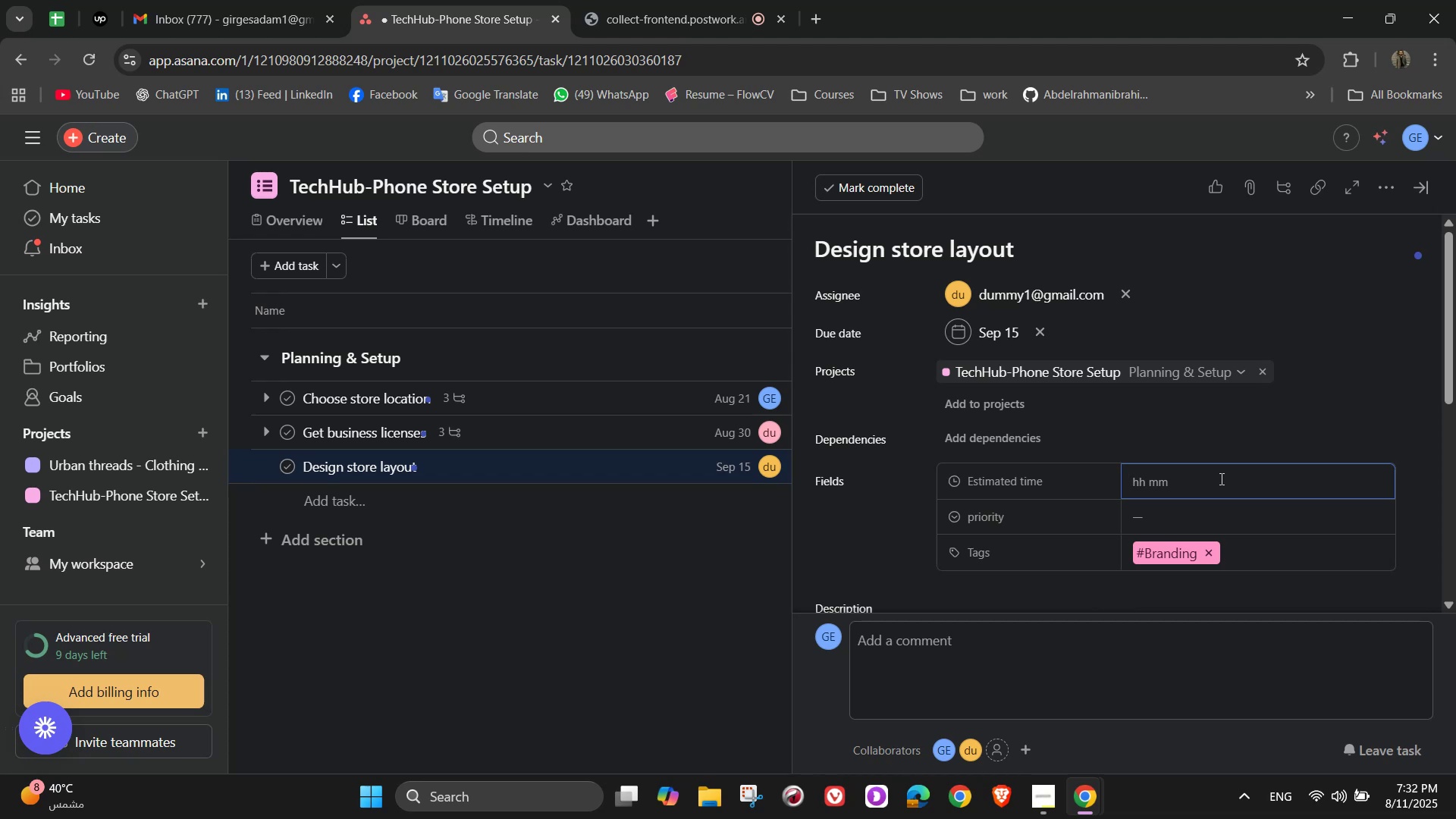 
wait(13.3)
 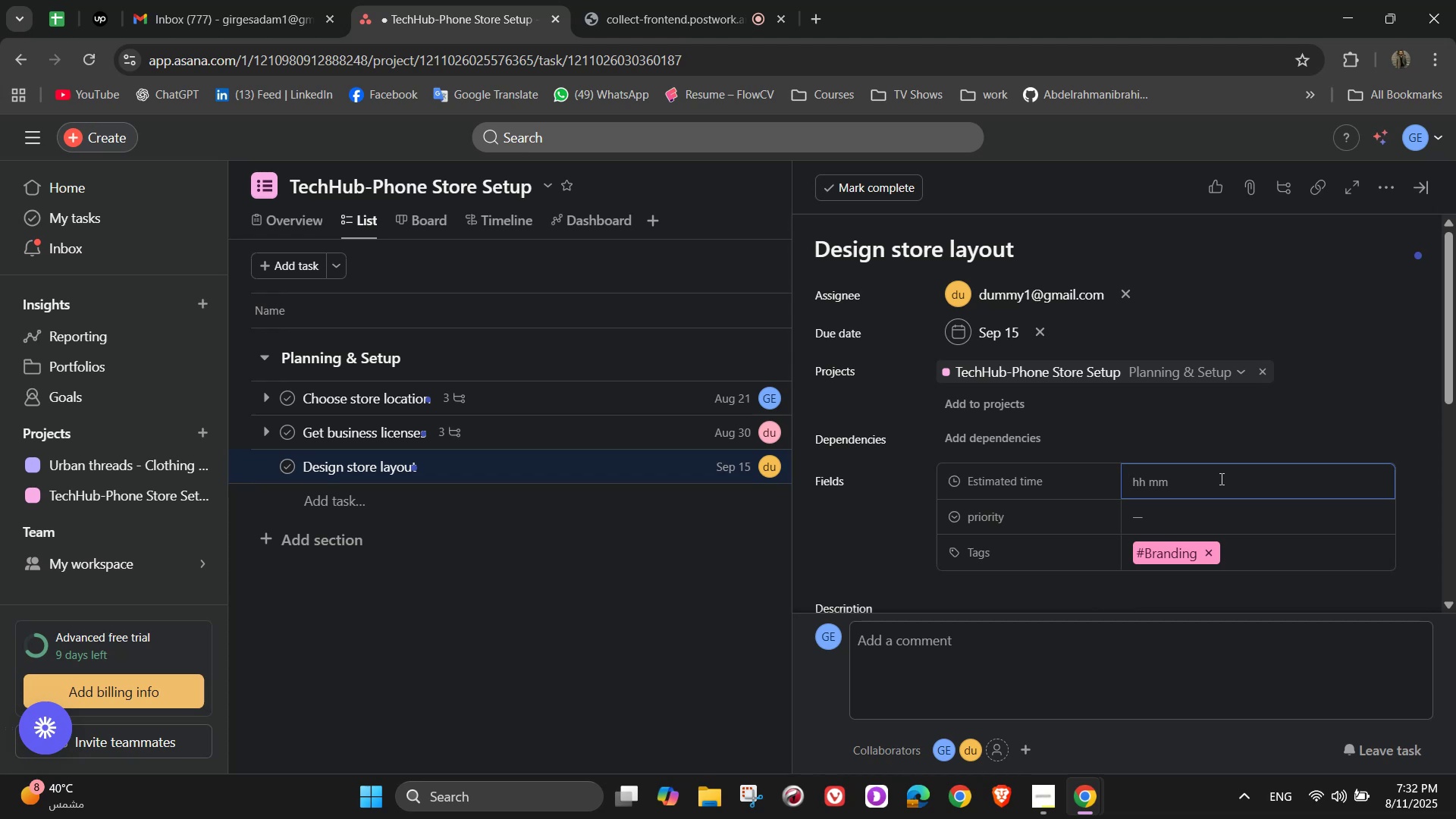 
key(Numpad2)
 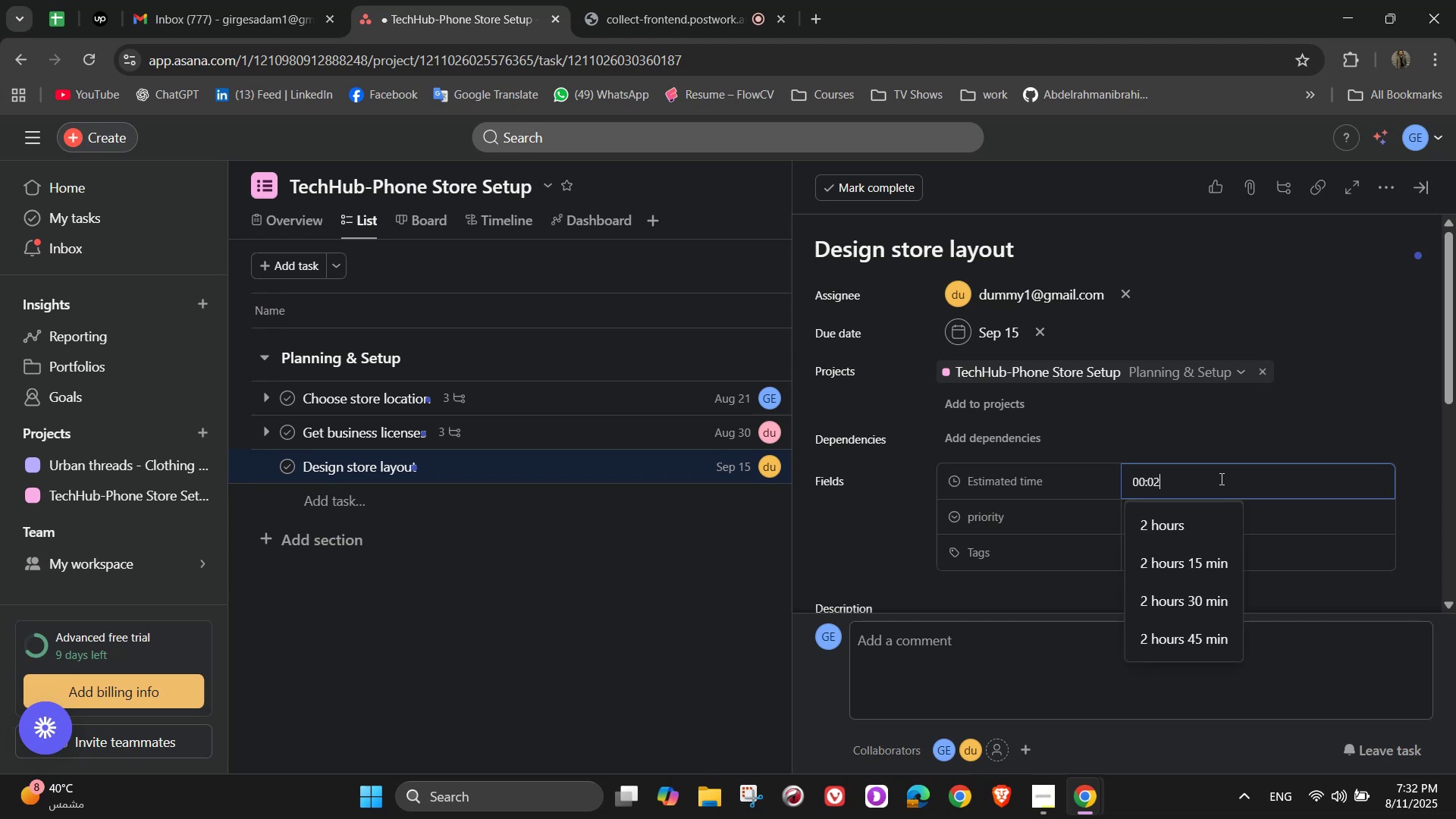 
key(Numpad0)
 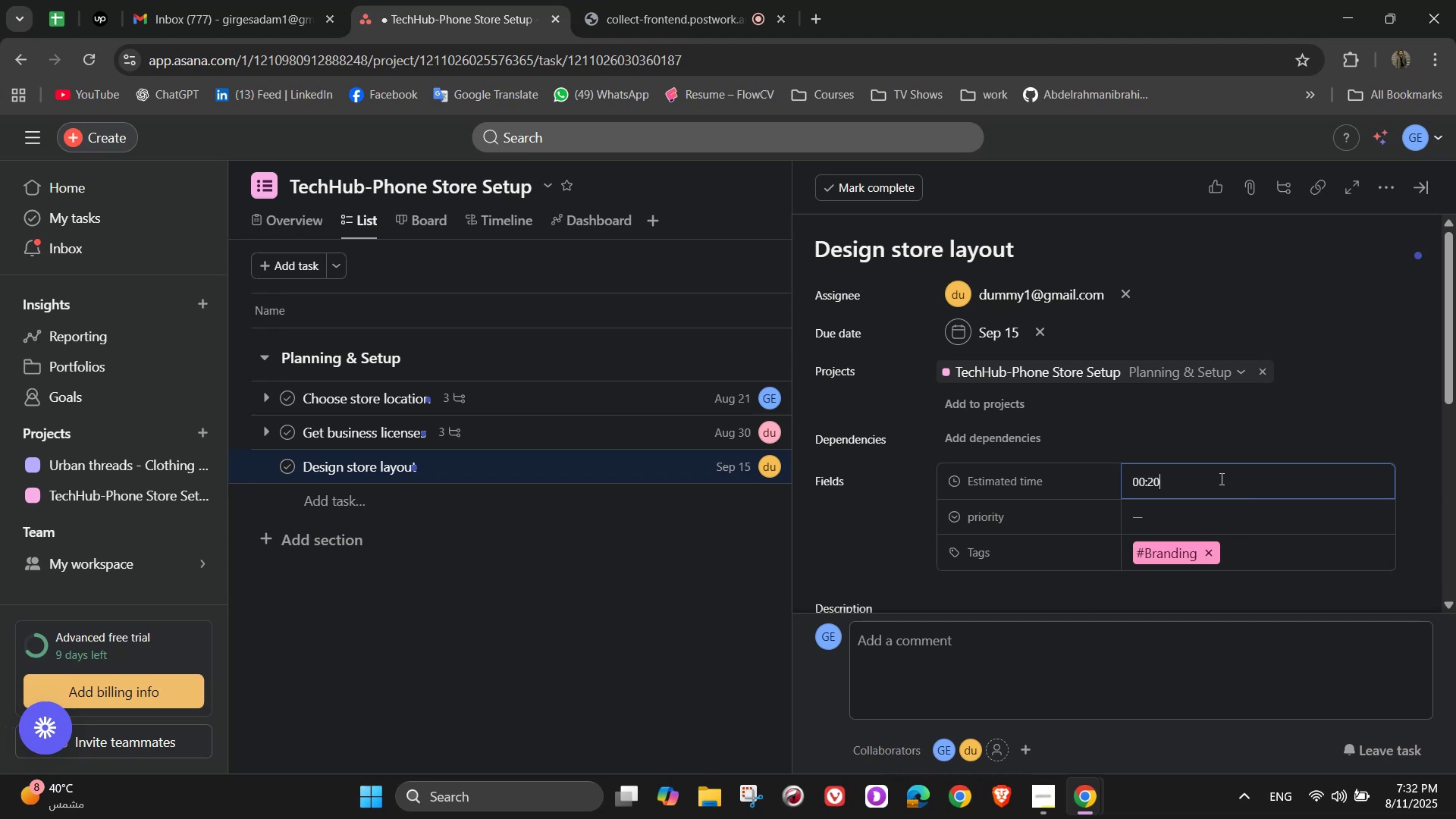 
key(Numpad0)
 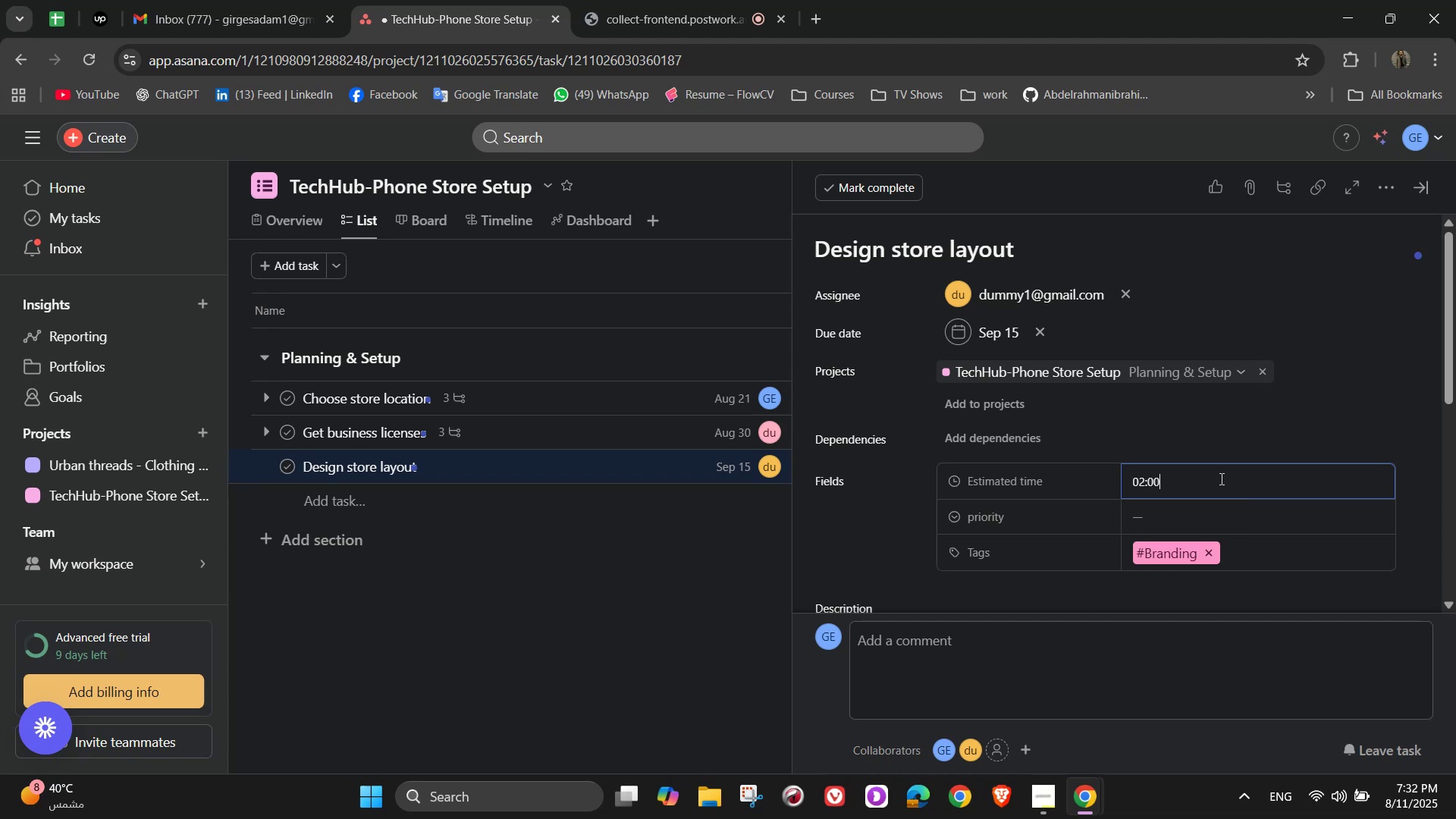 
key(Numpad0)
 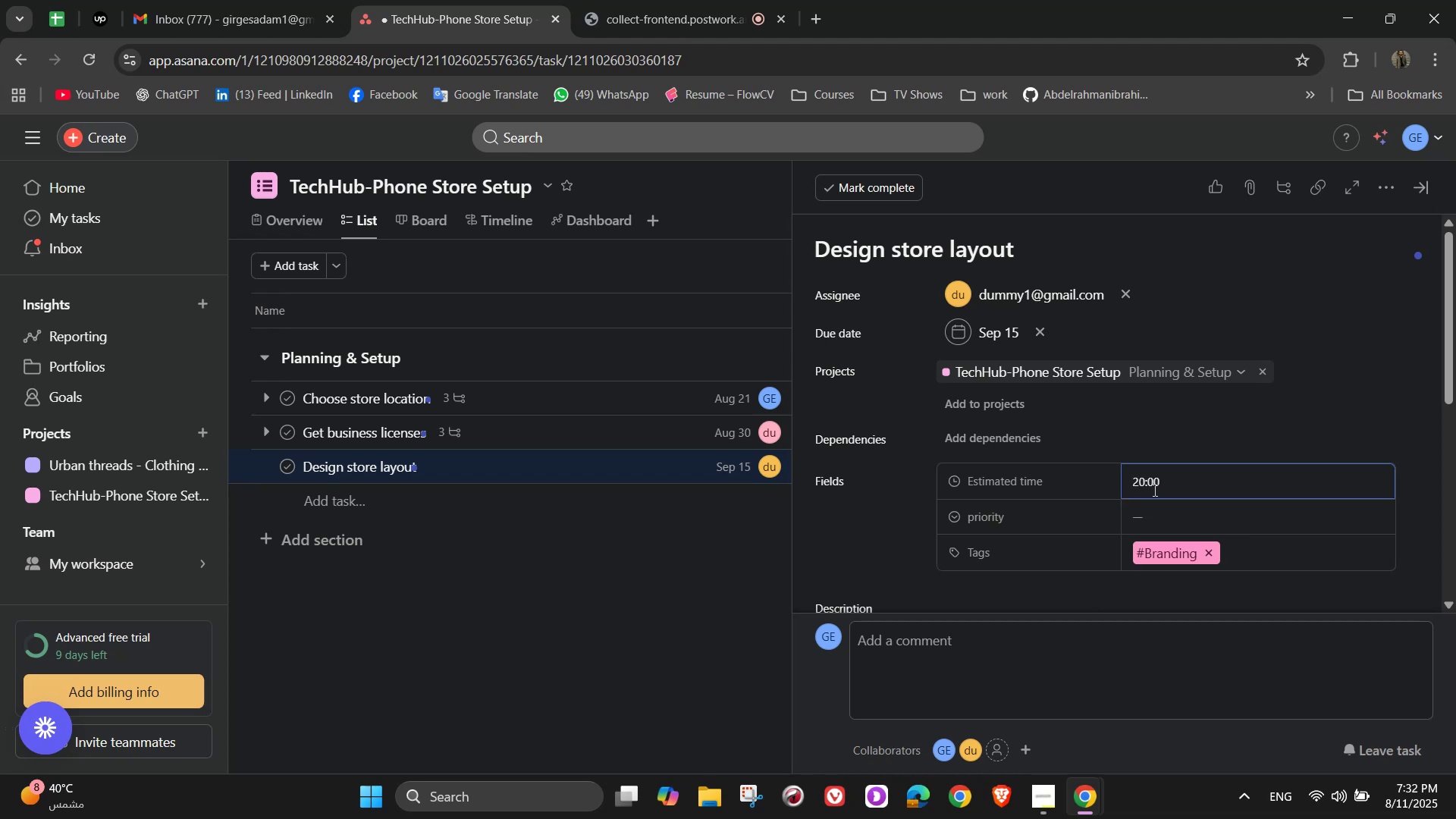 
key(Backspace)
 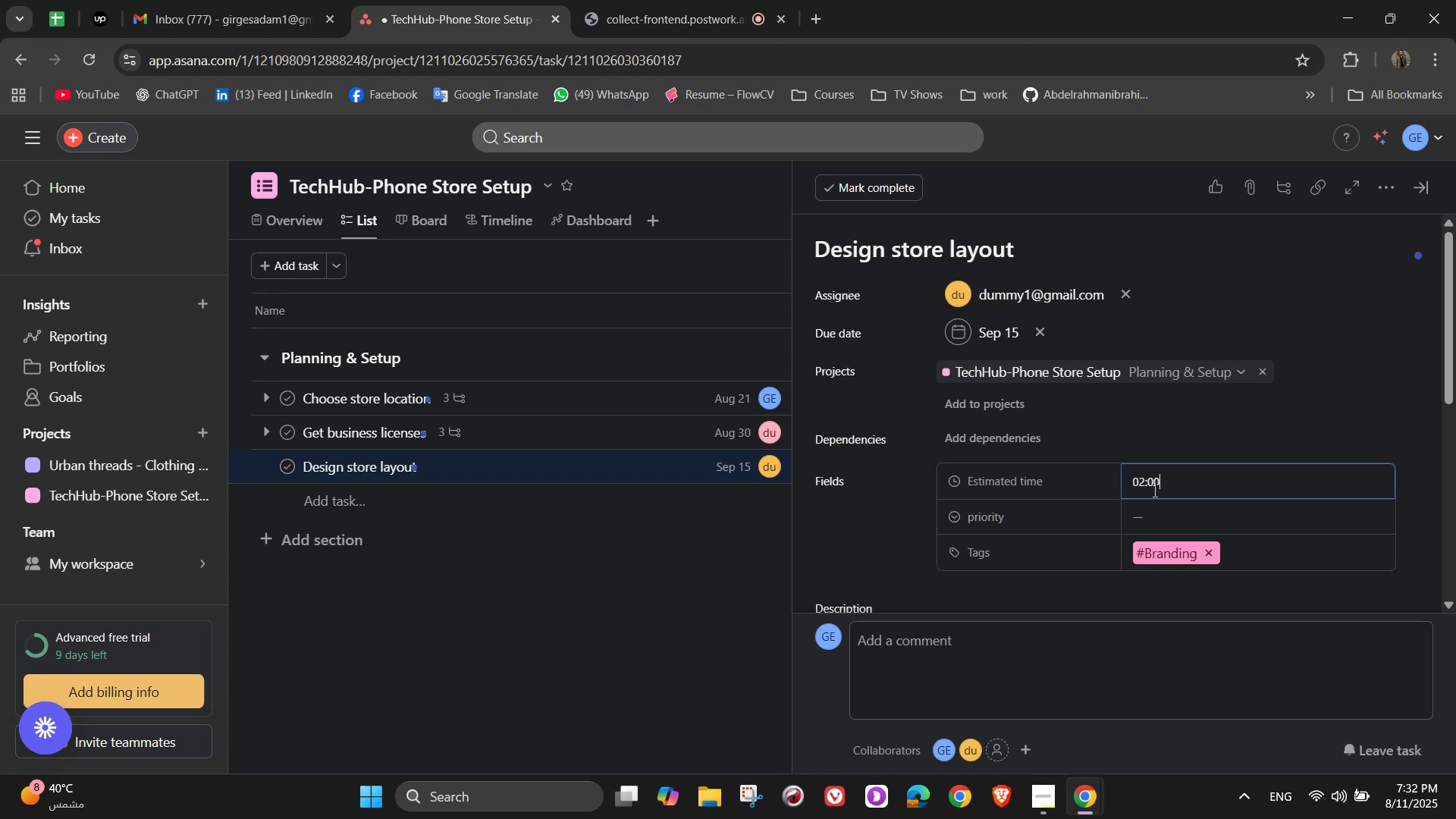 
key(Backspace)
 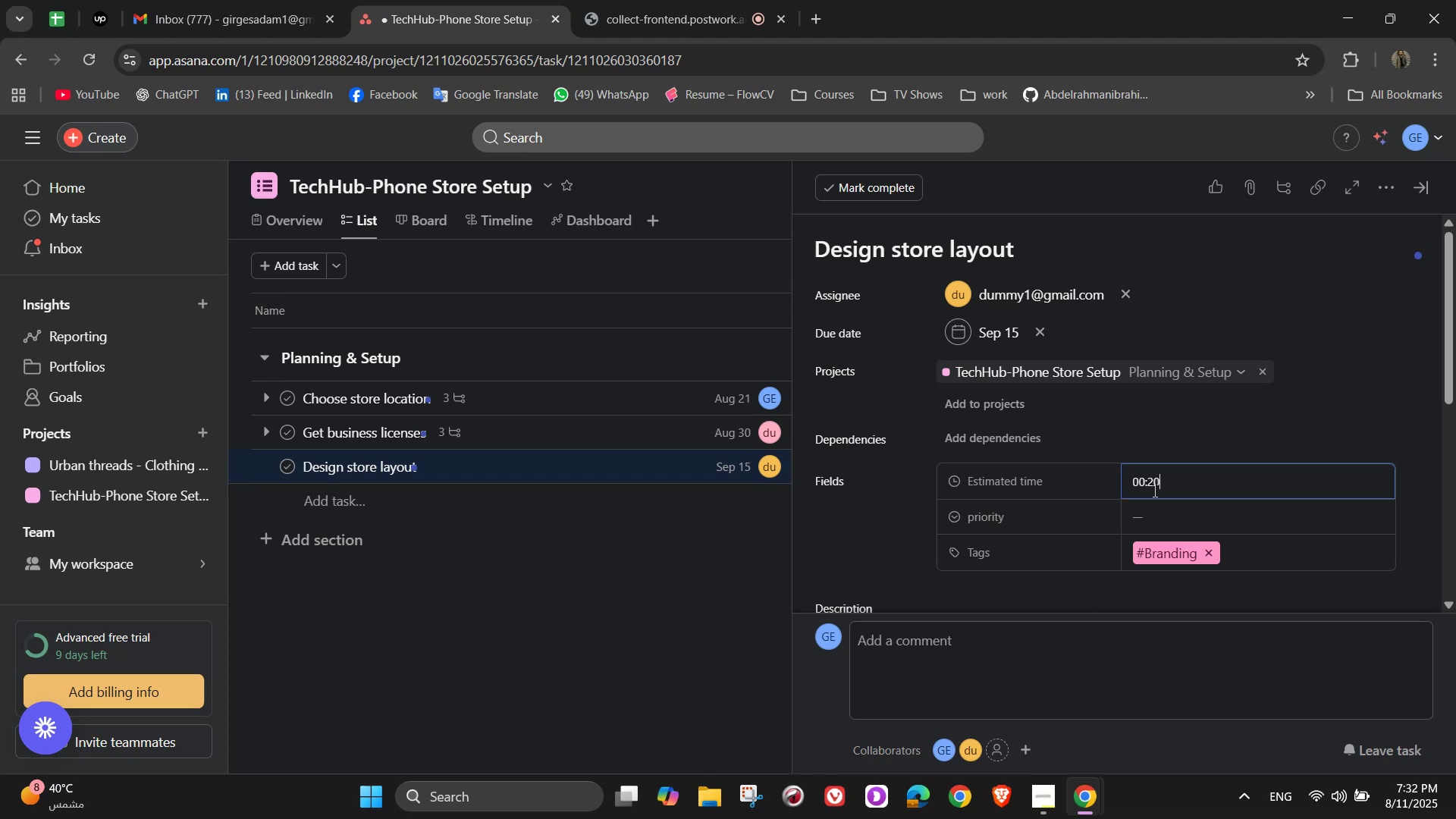 
key(Backspace)
 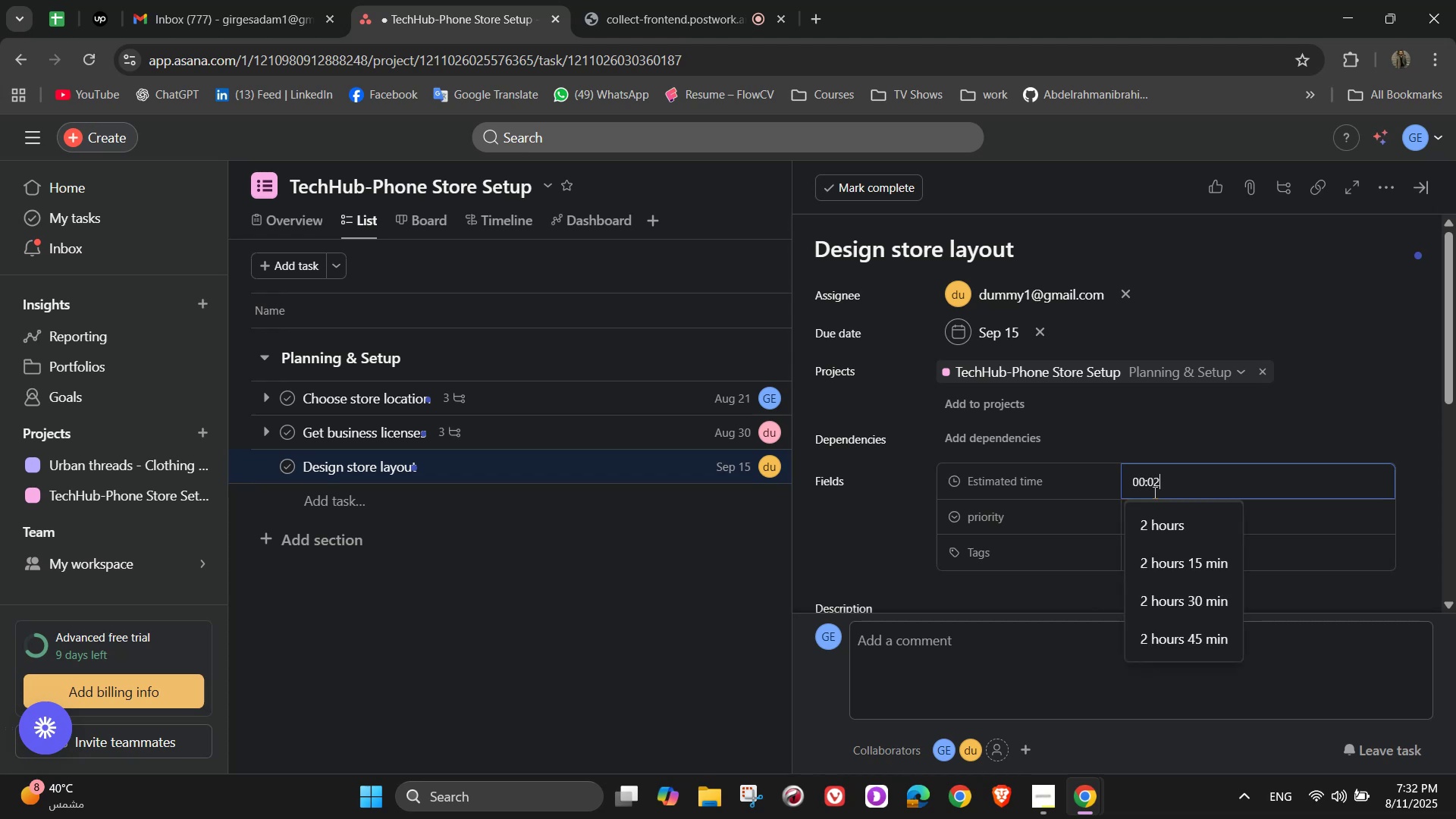 
key(Backspace)
 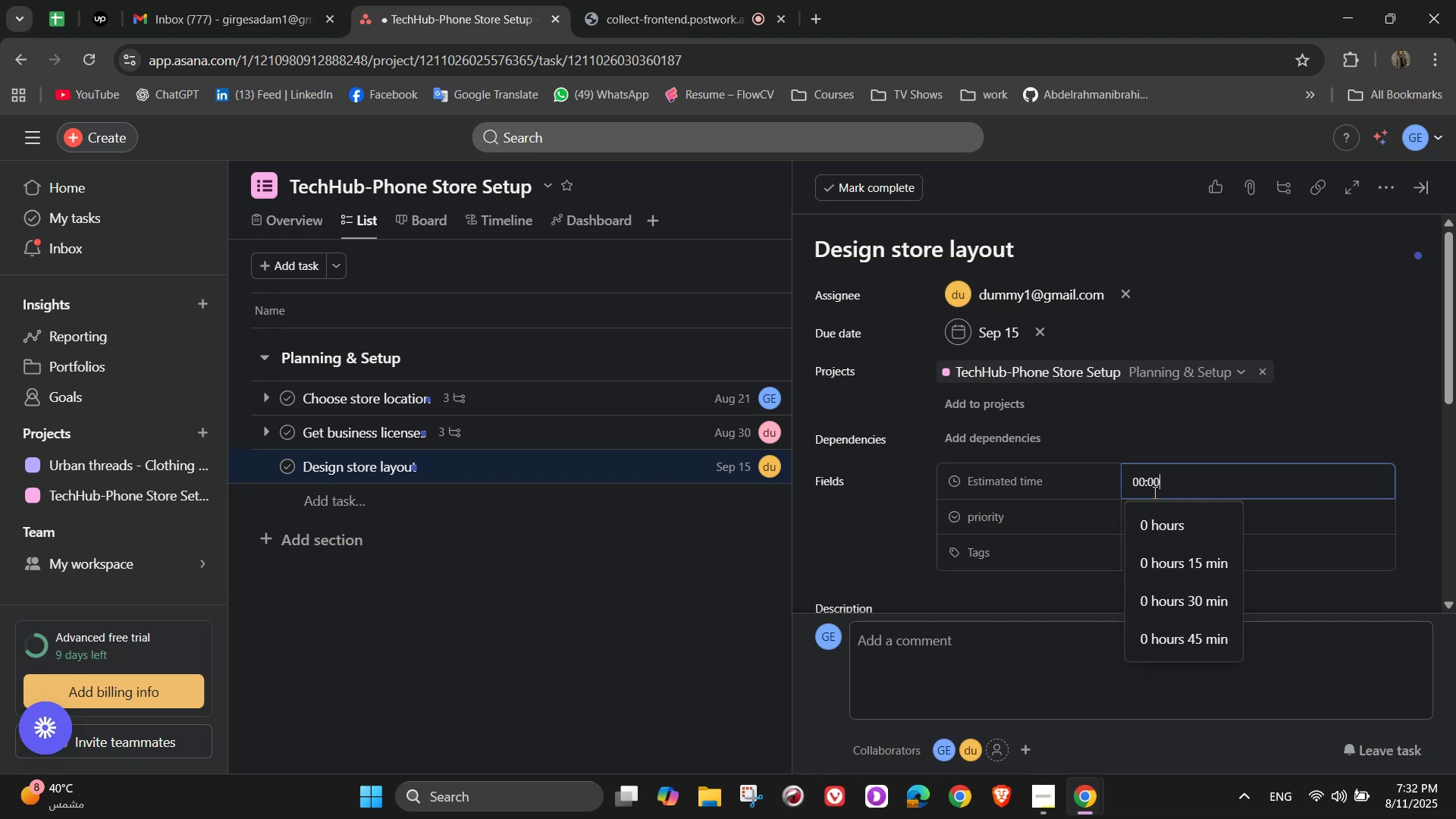 
key(Numpad1)
 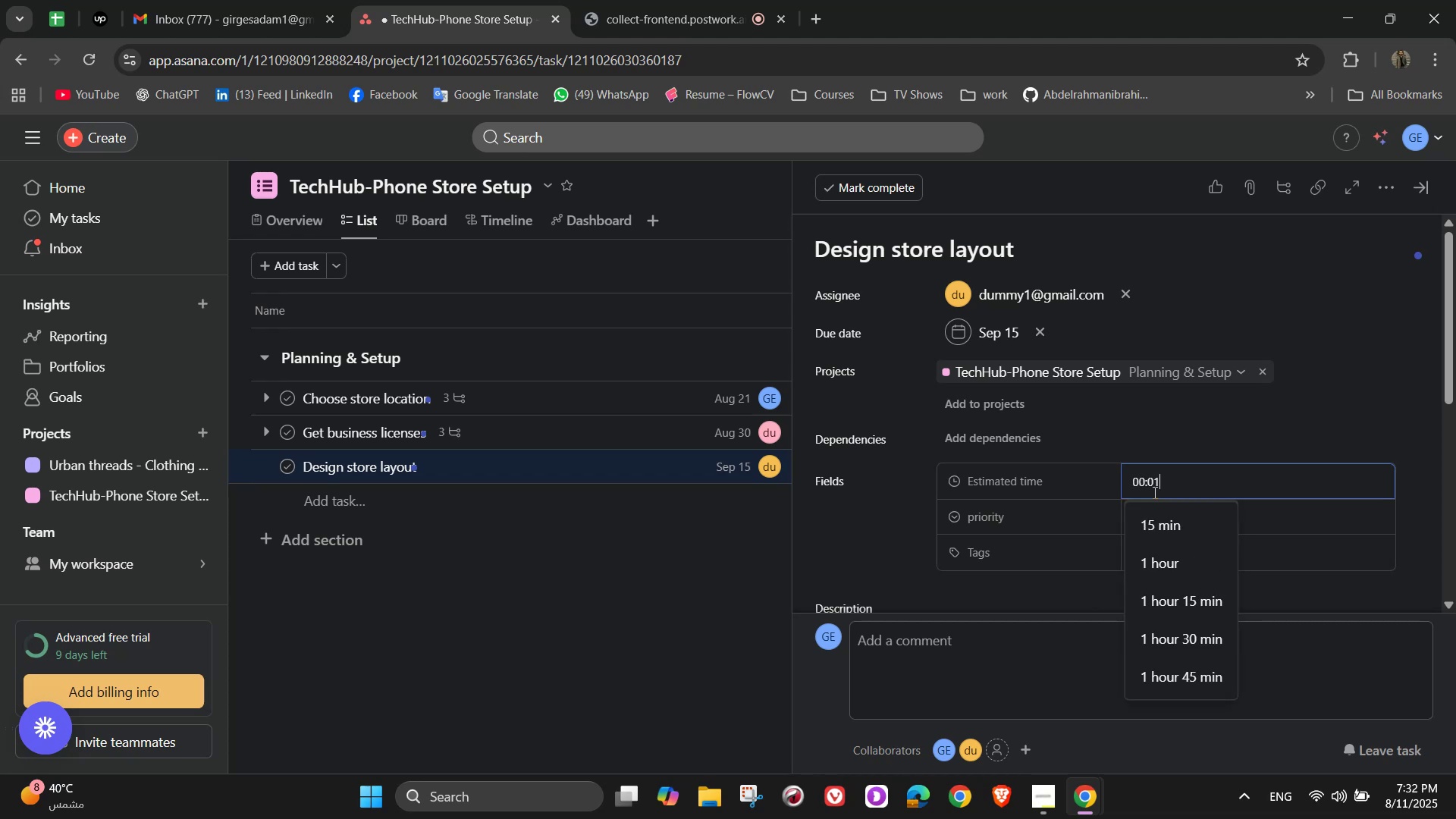 
key(Numpad5)
 